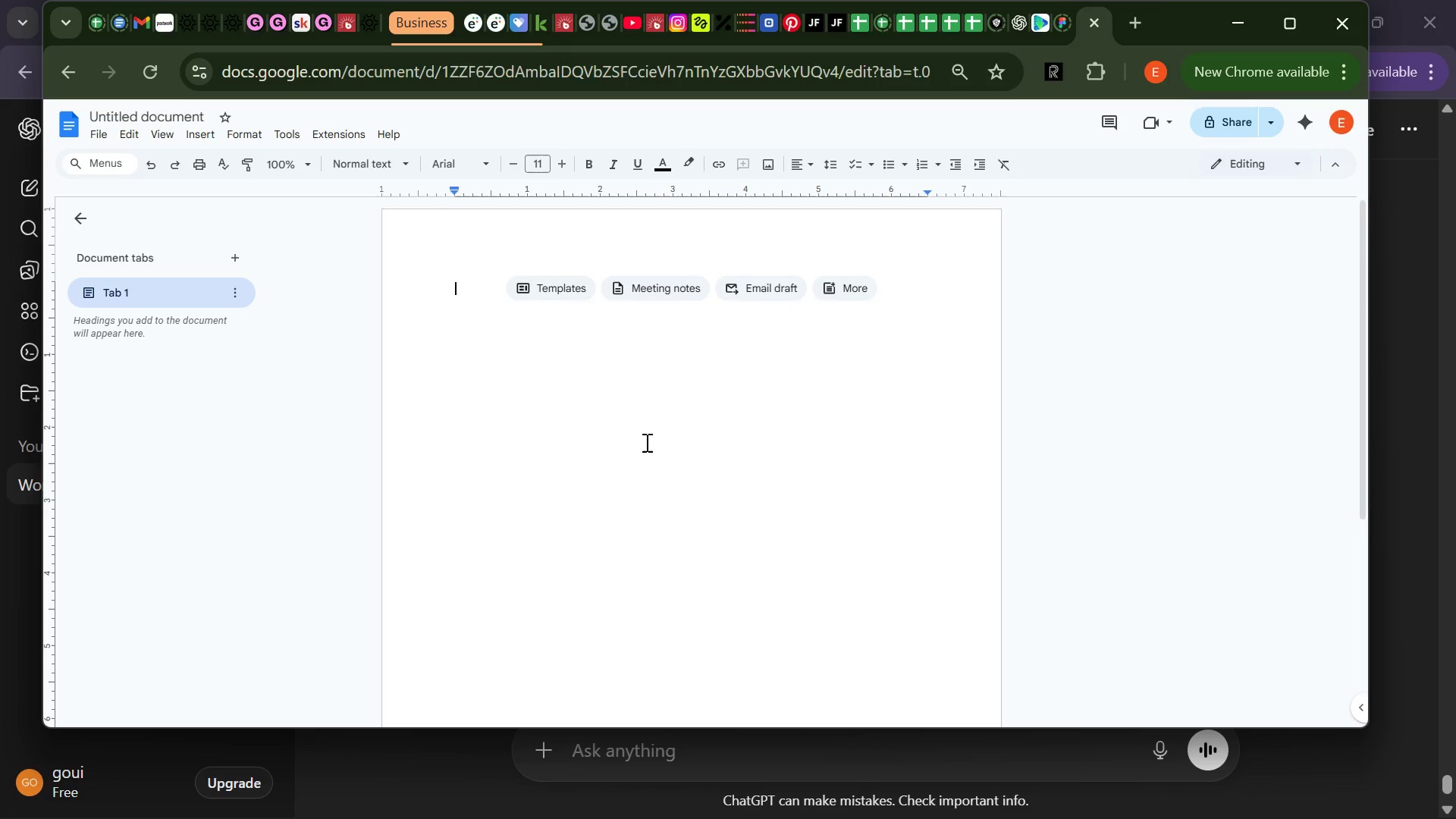 
left_click([526, 299])
 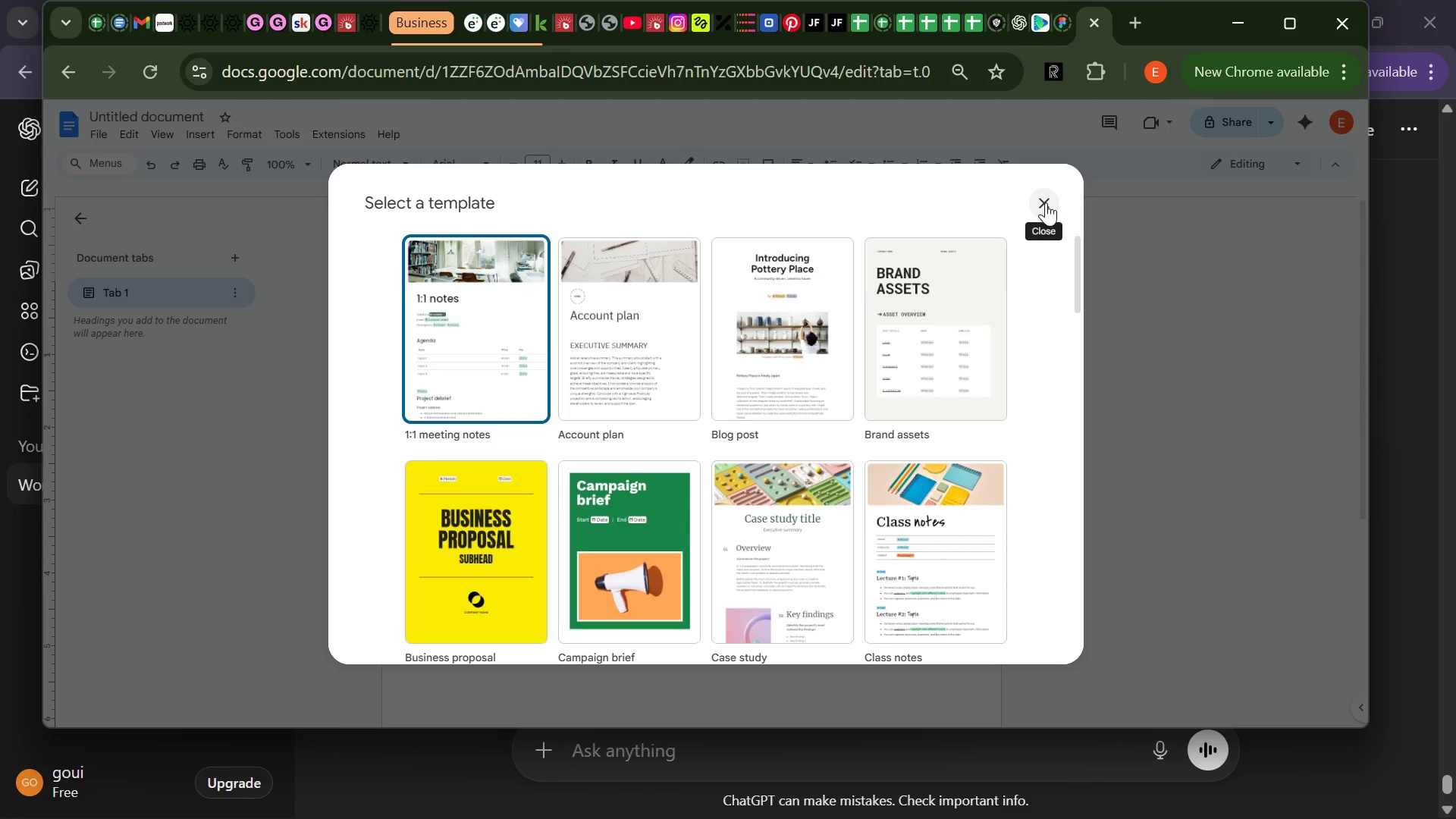 
wait(6.16)
 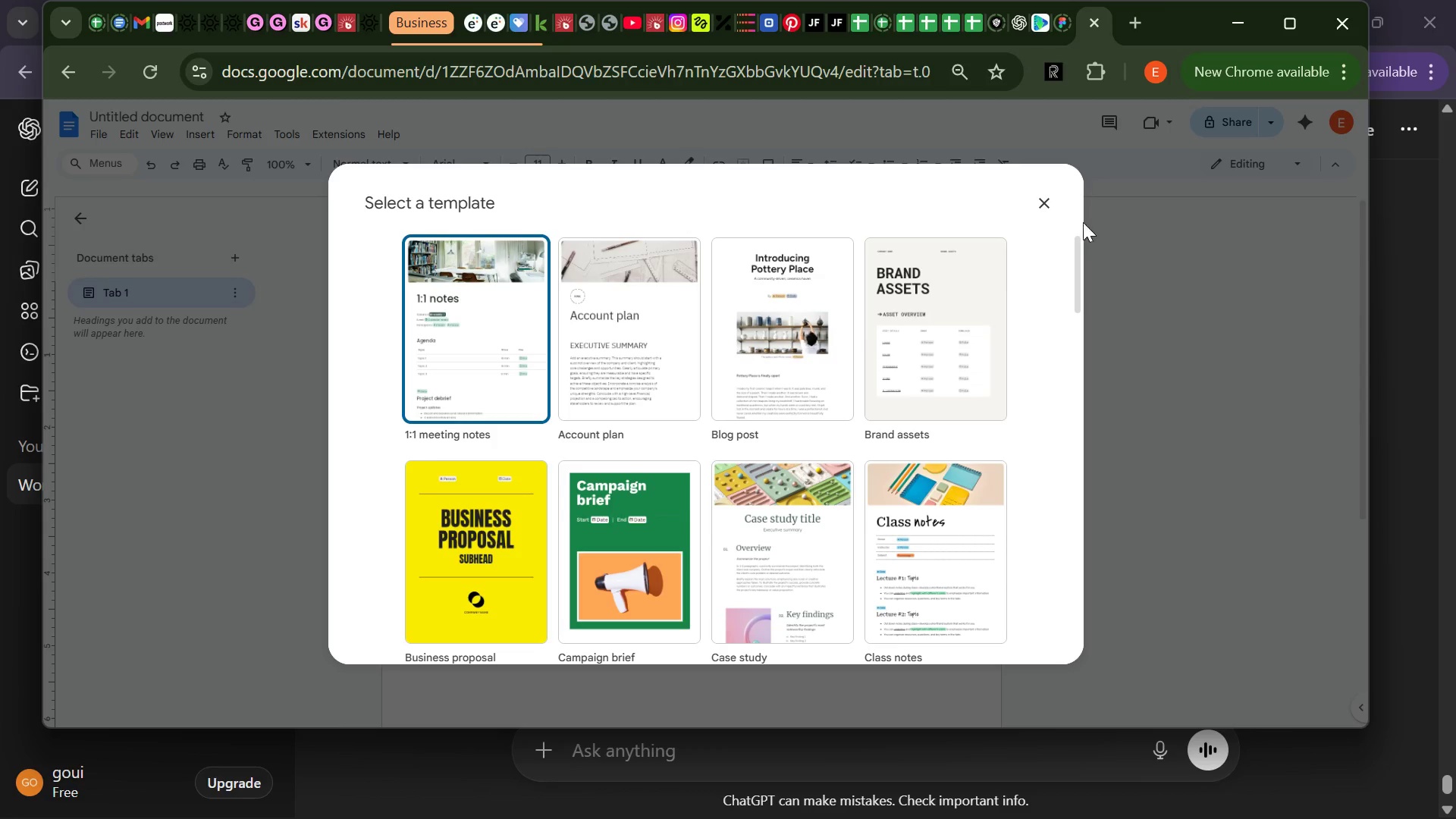 
left_click([1046, 202])
 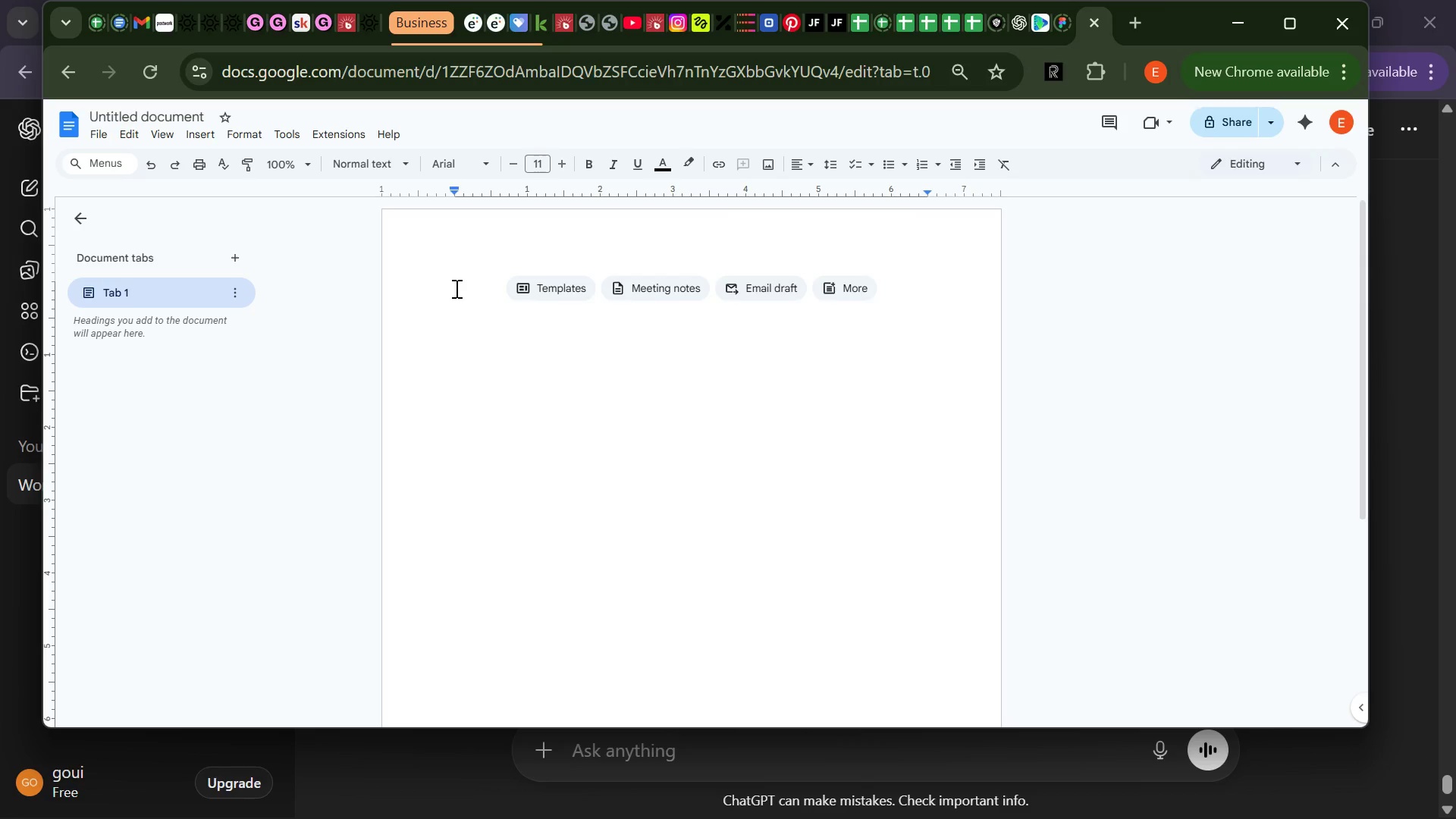 
left_click([453, 288])
 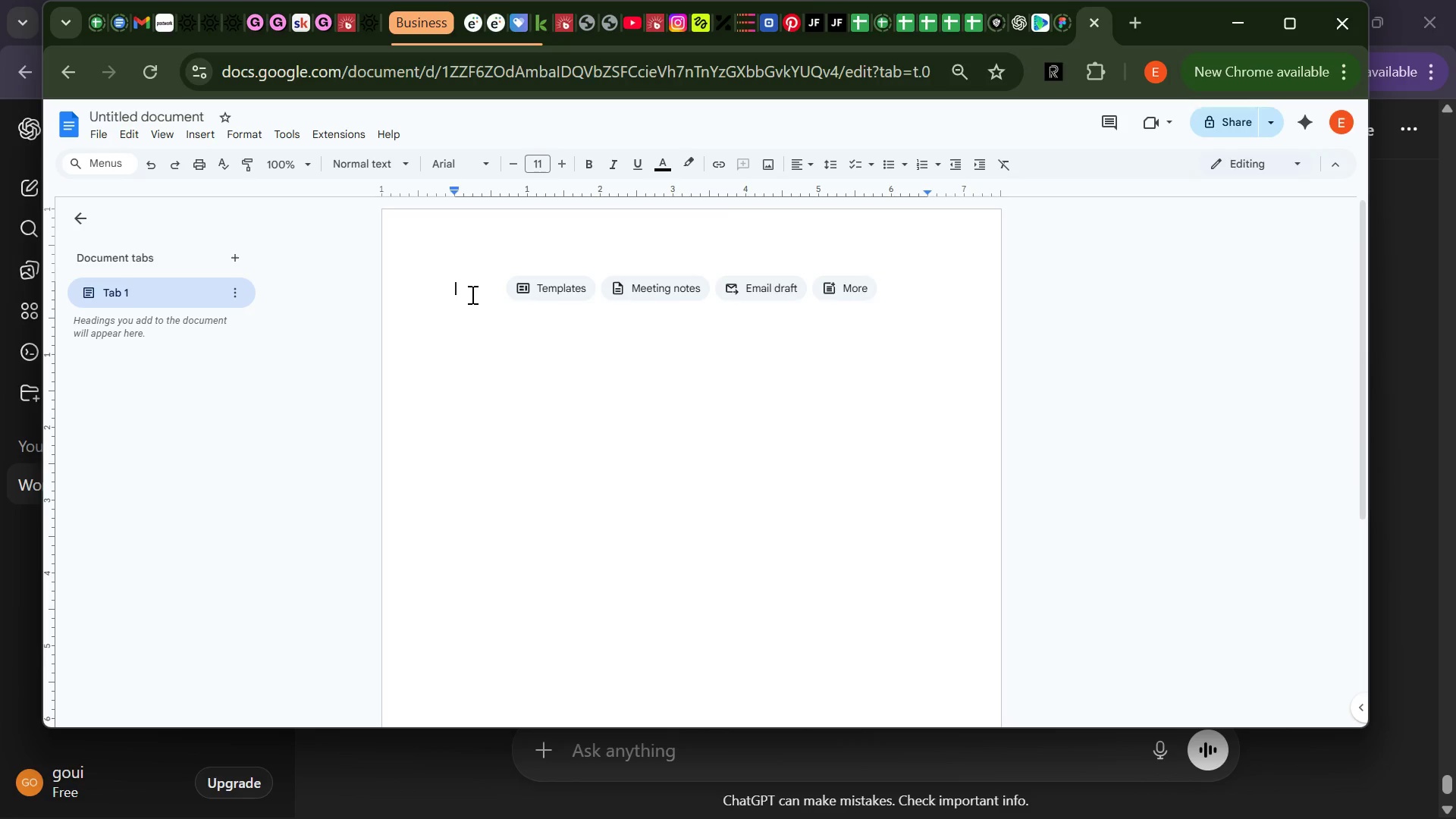 
key(Control+V)
 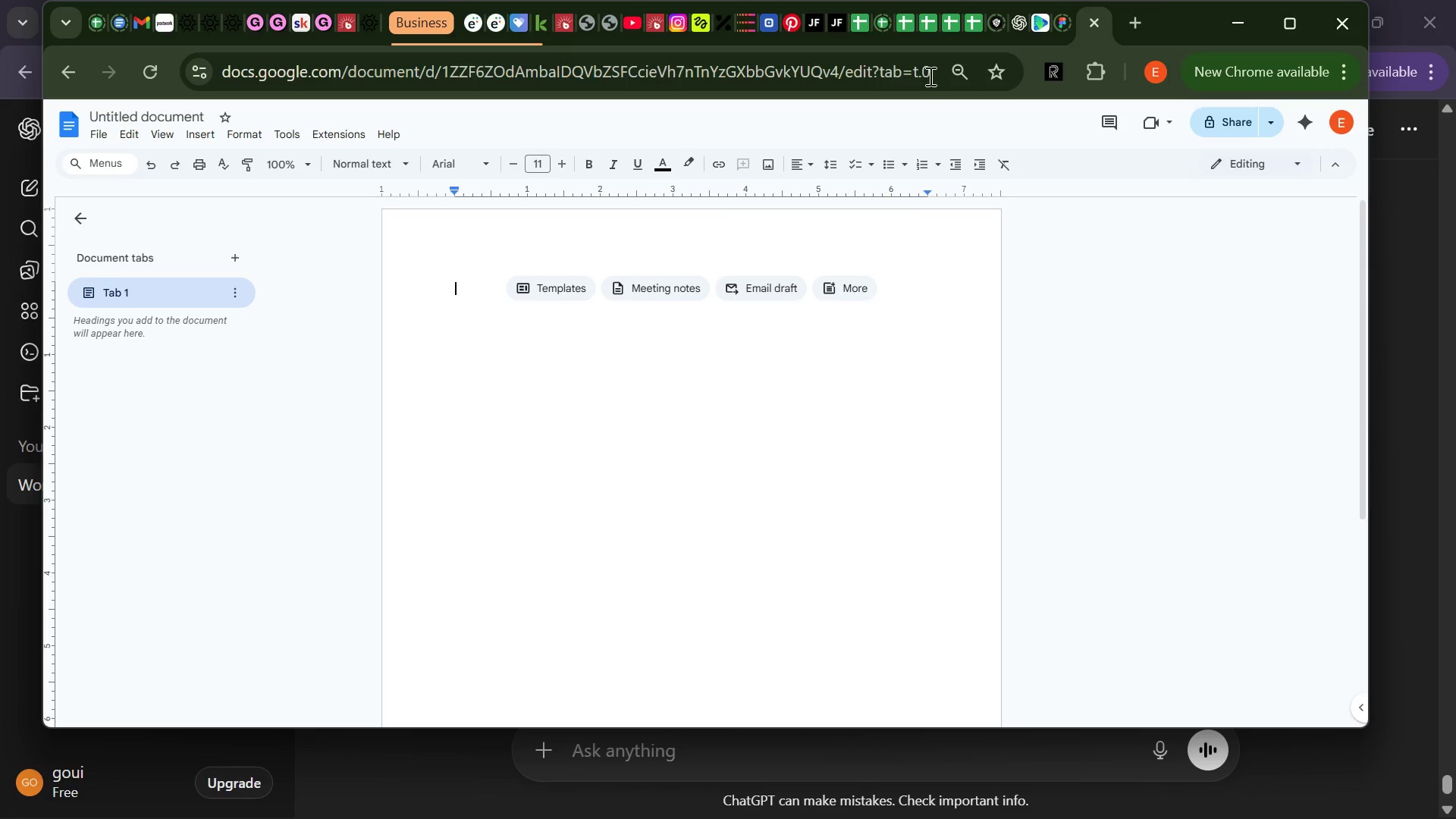 
wait(5.25)
 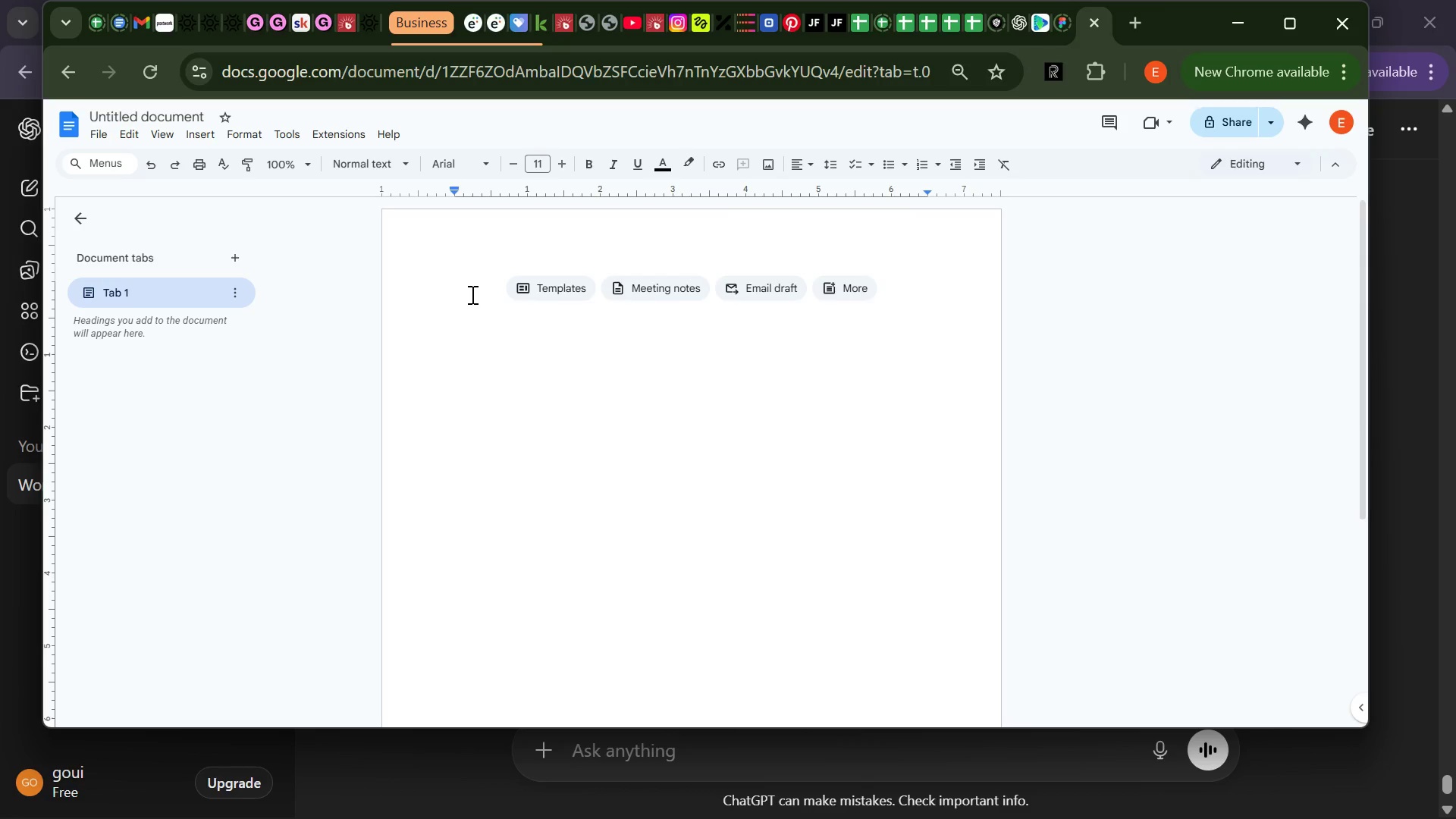 
left_click([976, 27])
 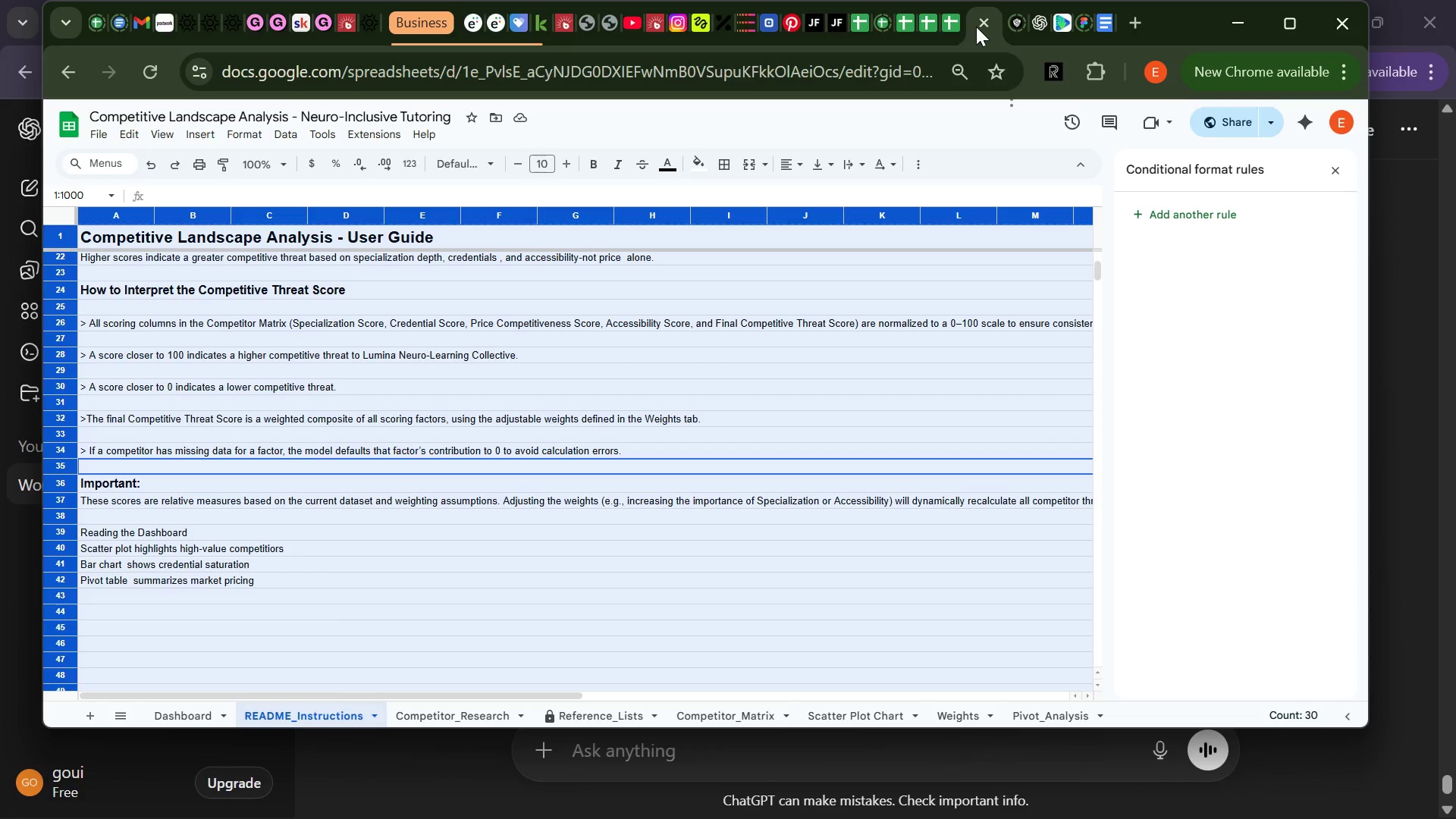 
key(Control+C)
 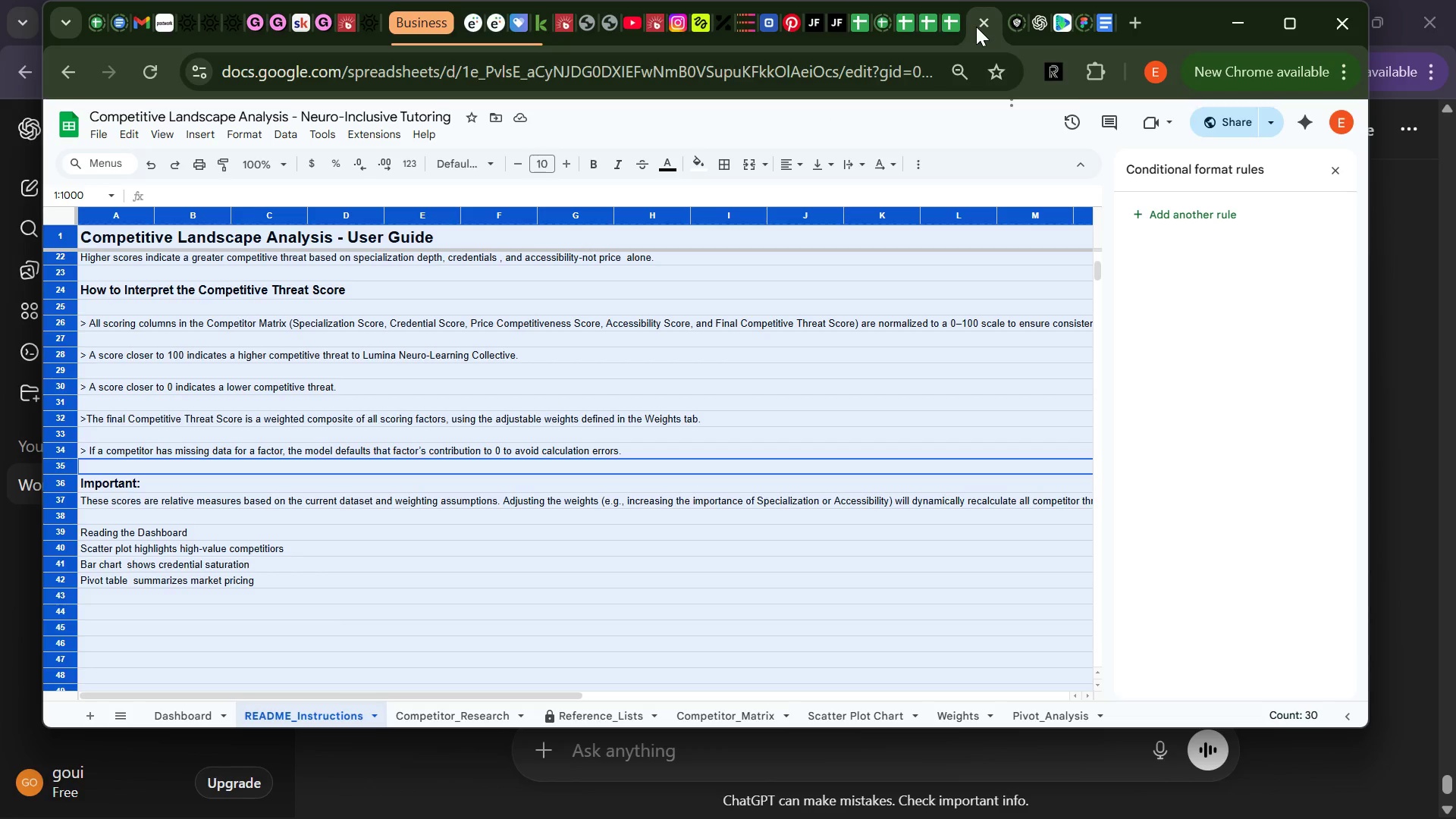 
key(Control+C)
 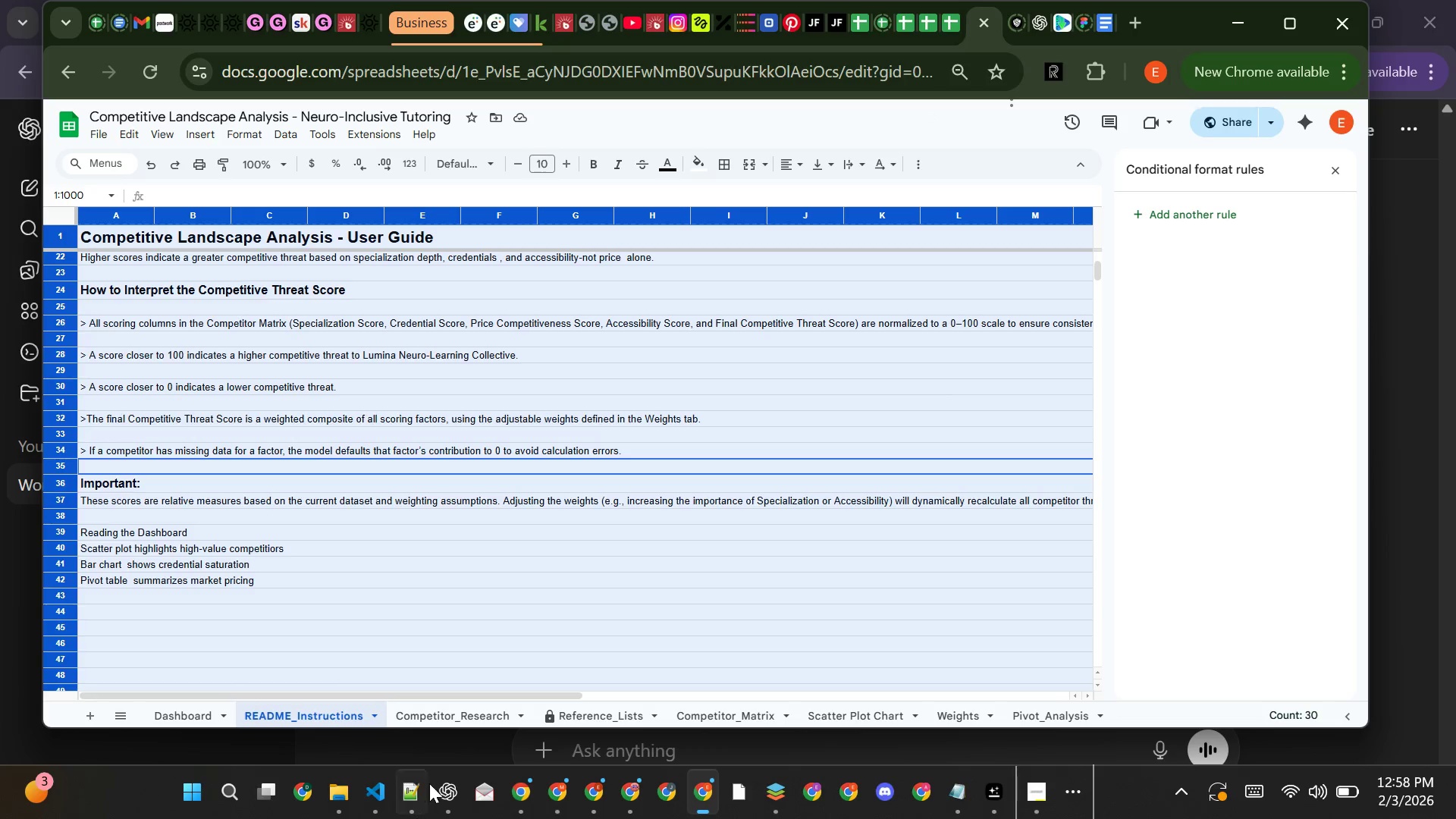 
left_click([403, 791])
 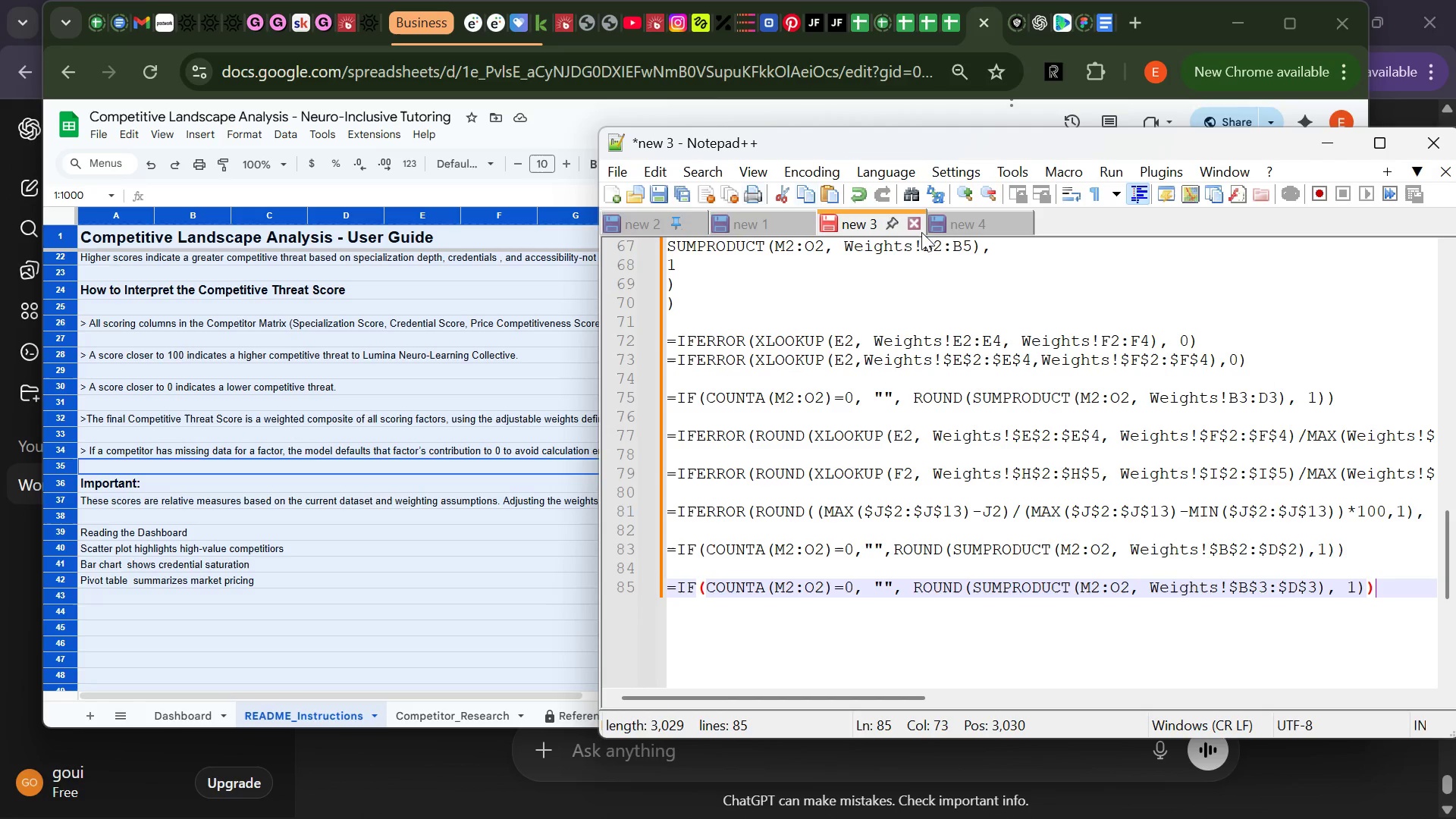 
left_click([610, 168])
 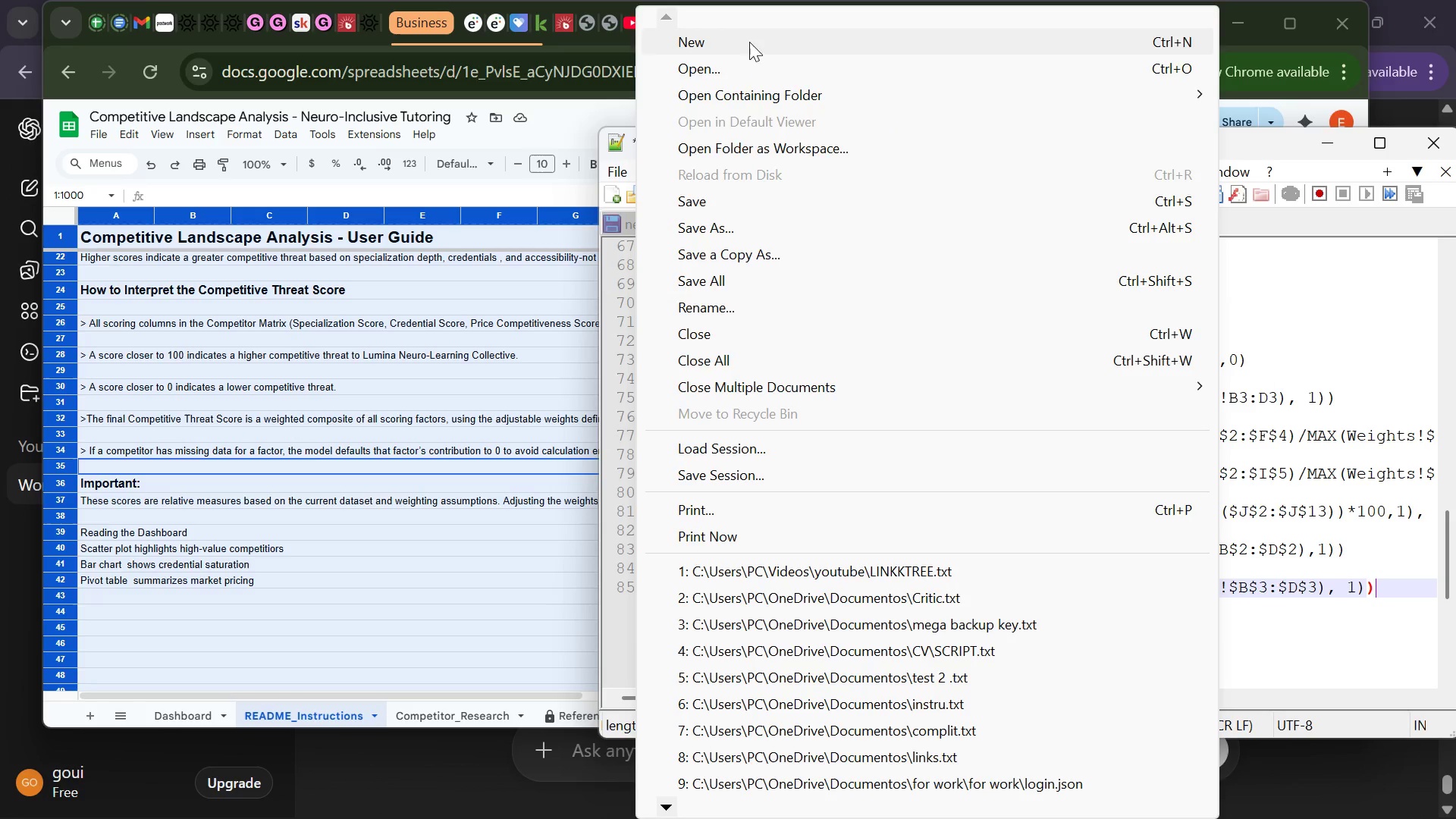 
left_click([750, 40])
 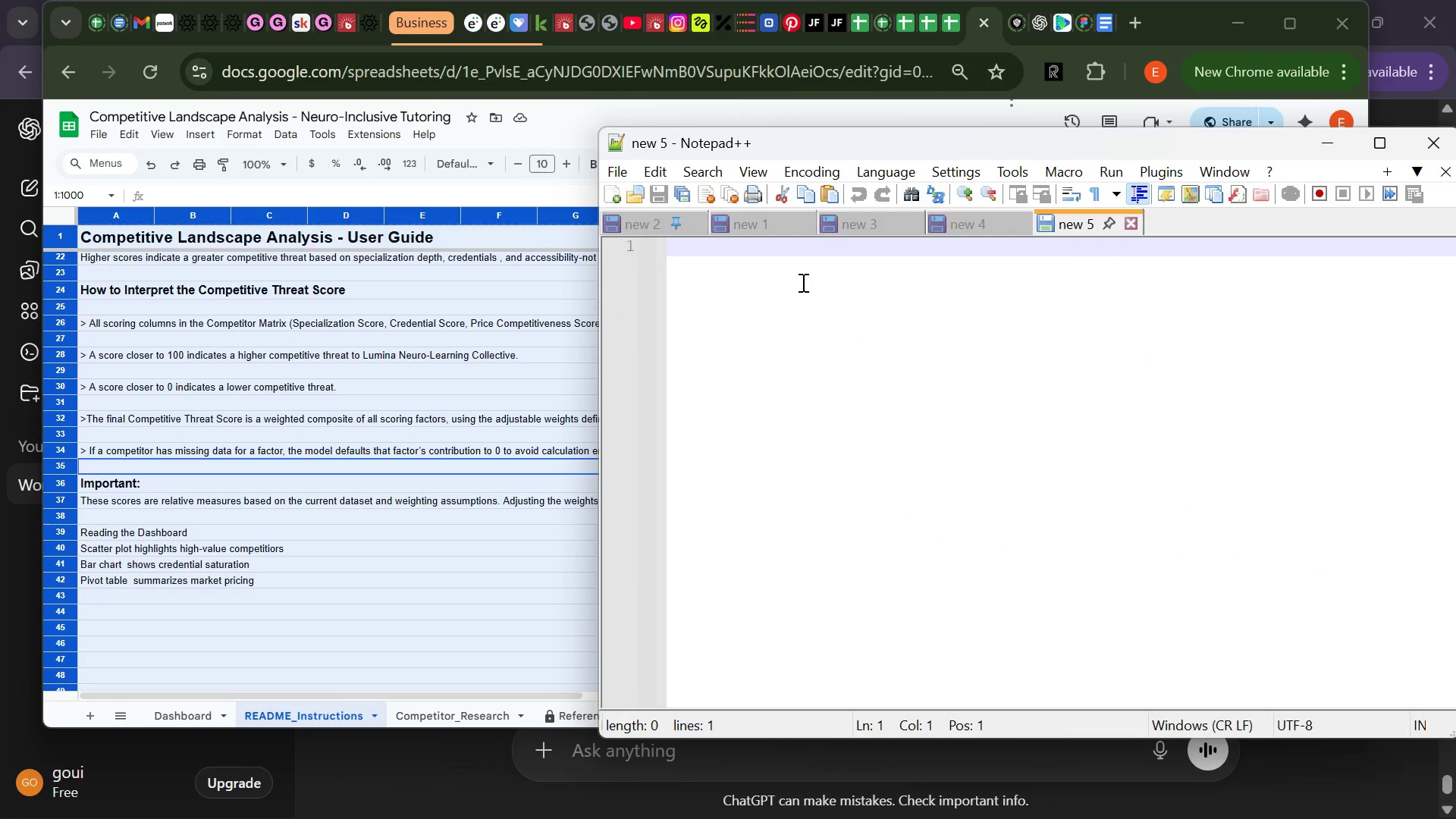 
key(Control+ControlLeft)
 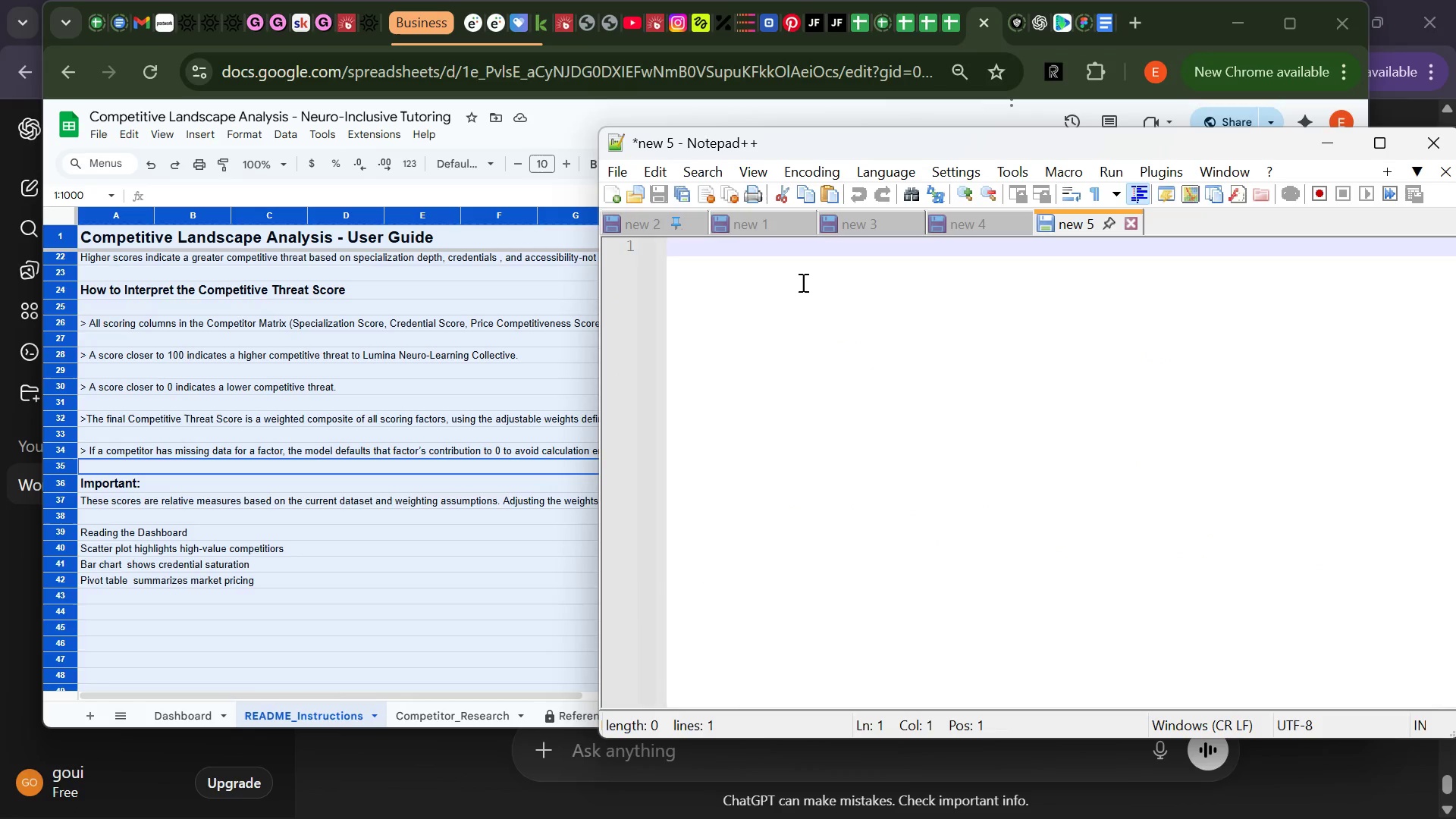 
key(Control+V)
 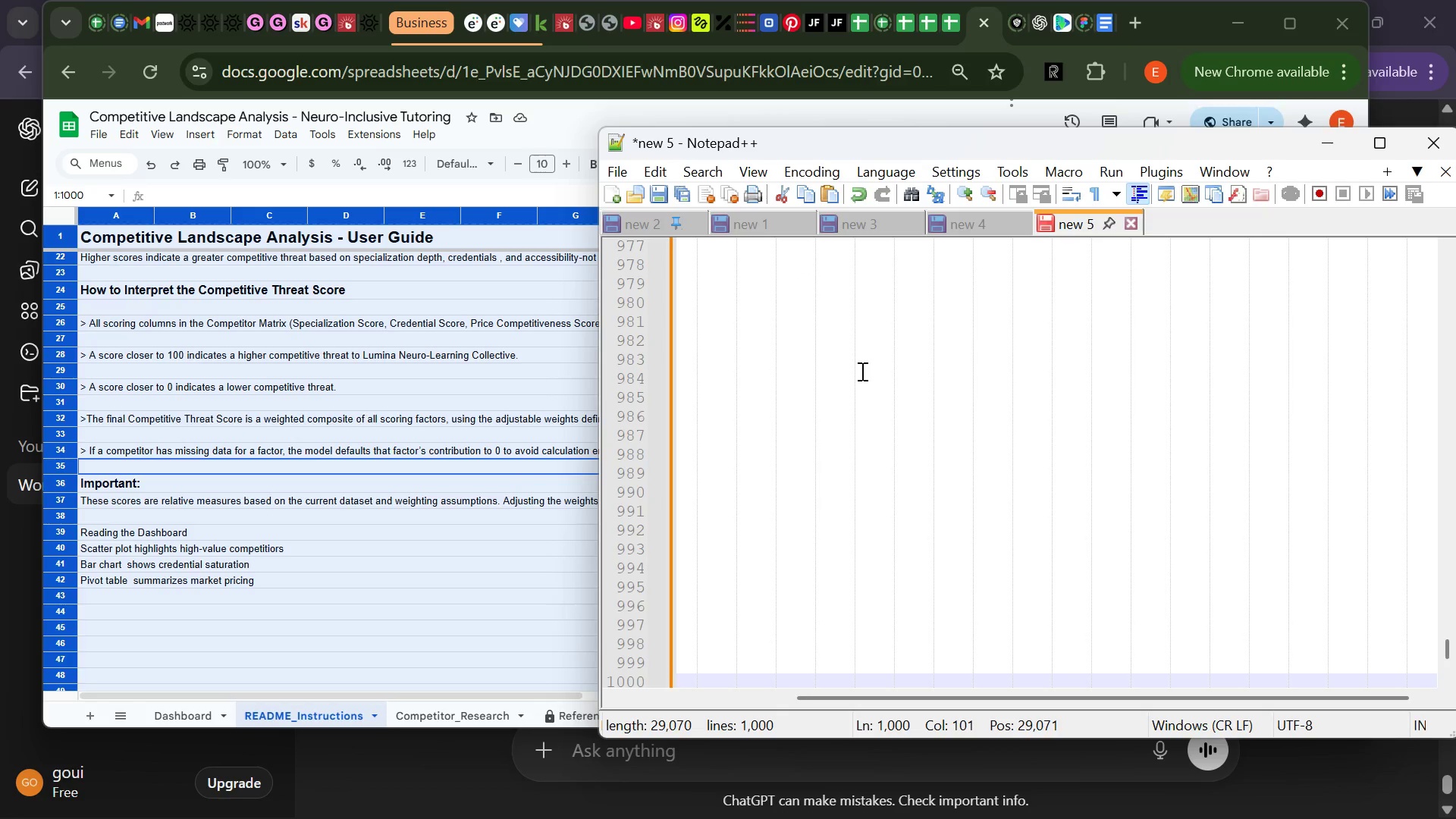 
scroll: coordinate [860, 384], scroll_direction: up, amount: 47.0
 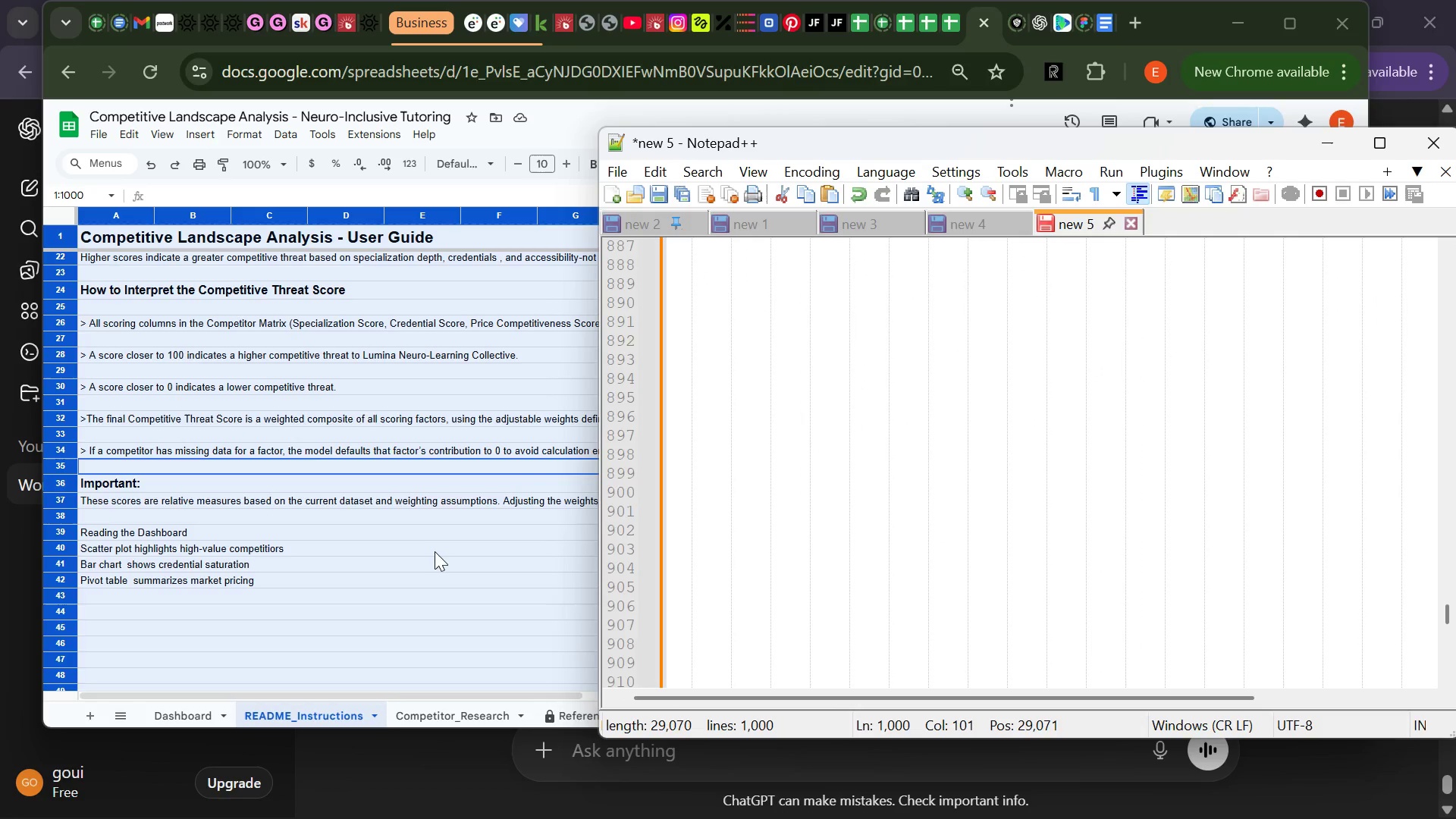 
left_click([440, 552])
 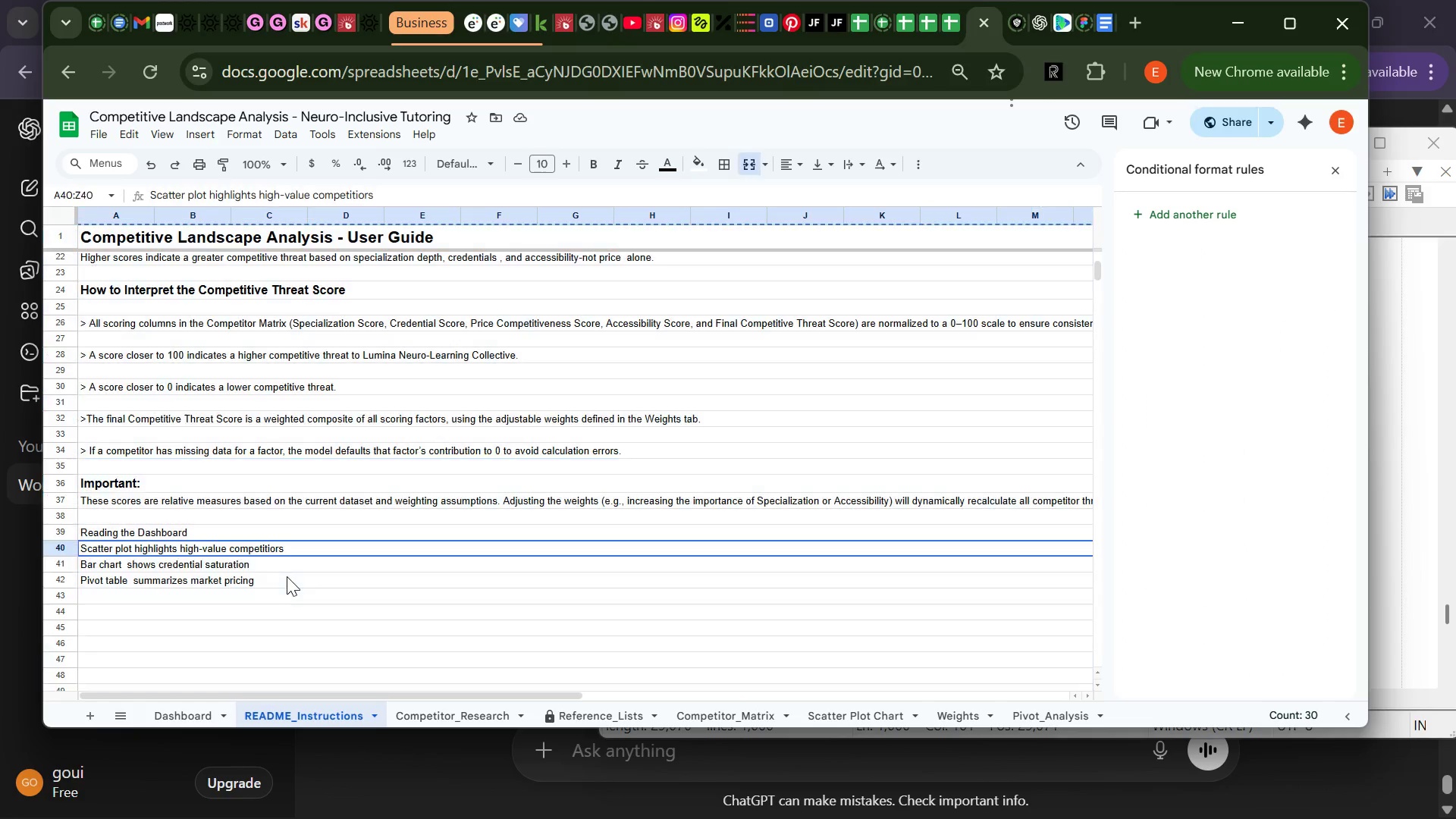 
left_click([287, 577])
 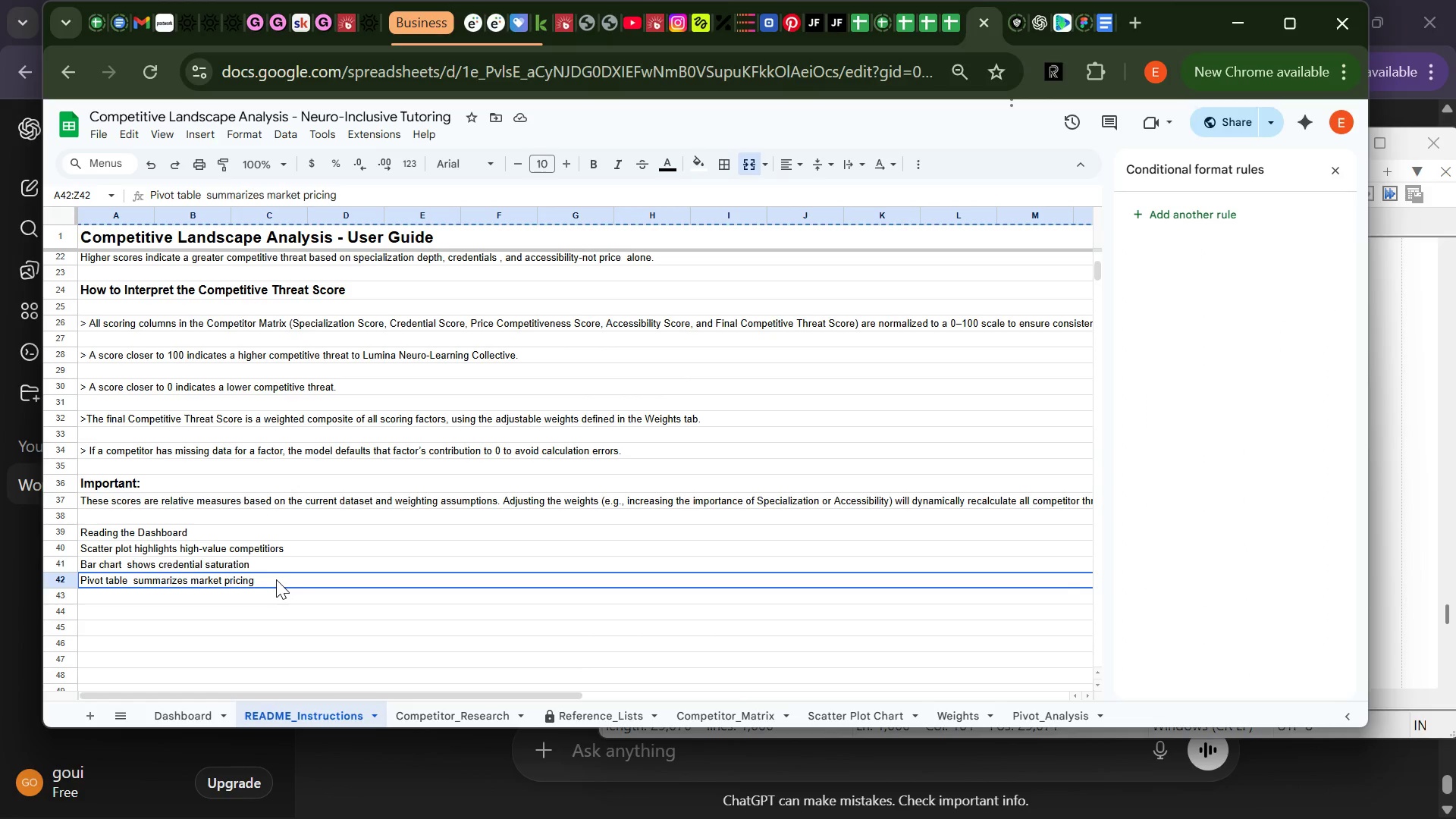 
left_click_drag(start_coordinate=[276, 579], to_coordinate=[88, 225])
 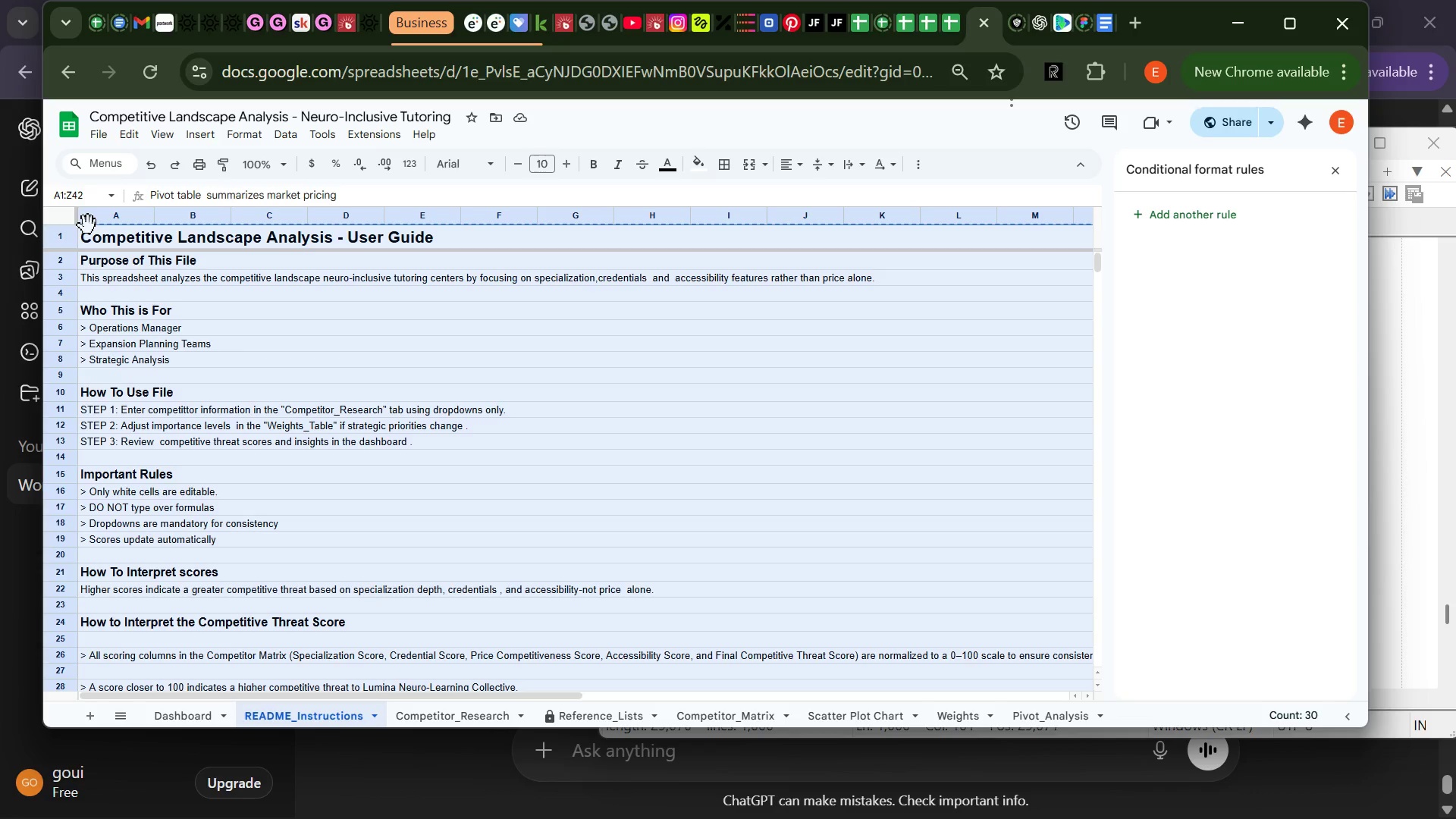 
hold_key(key=ControlLeft, duration=0.75)
 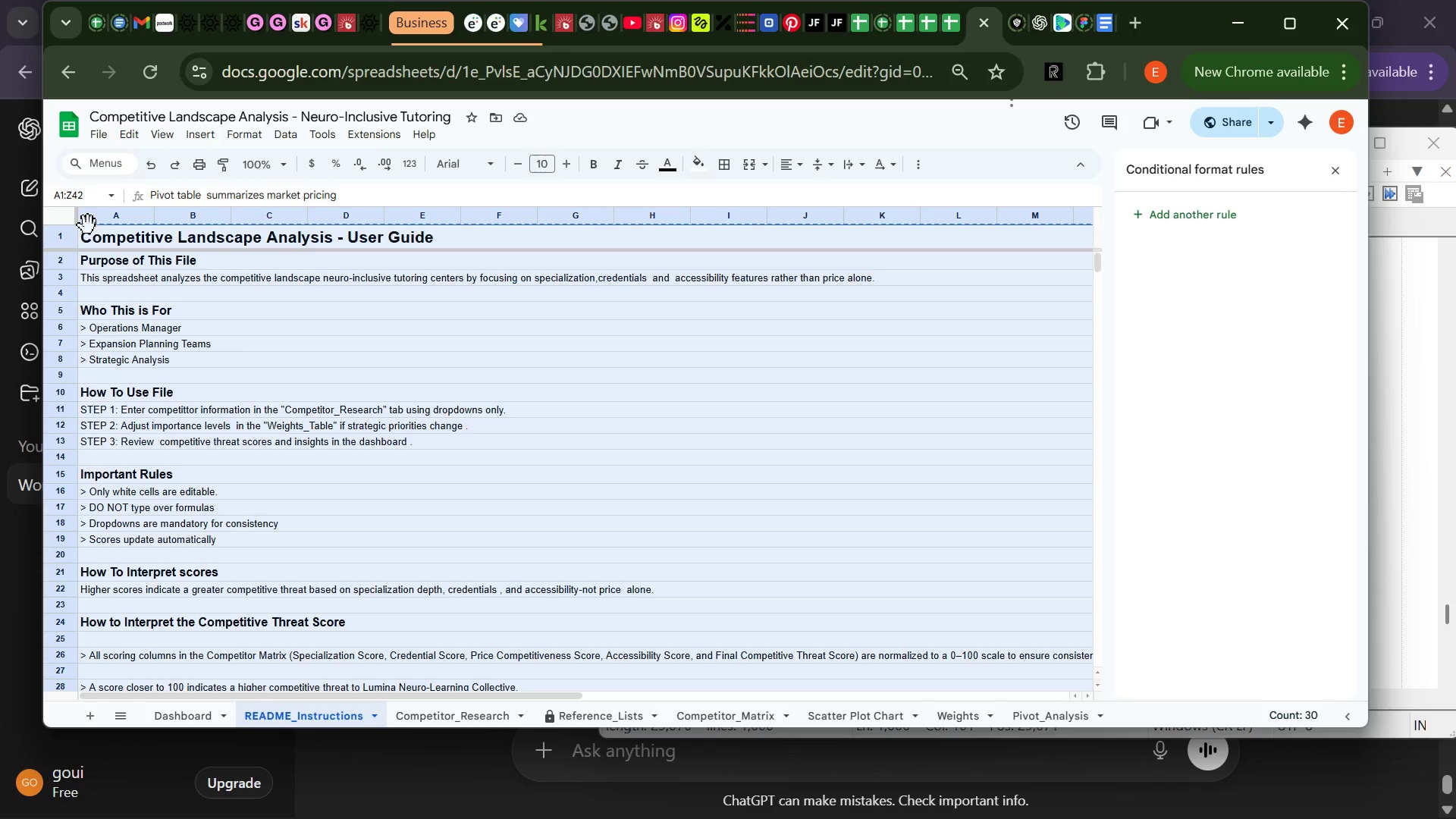 
hold_key(key=C, duration=0.45)
 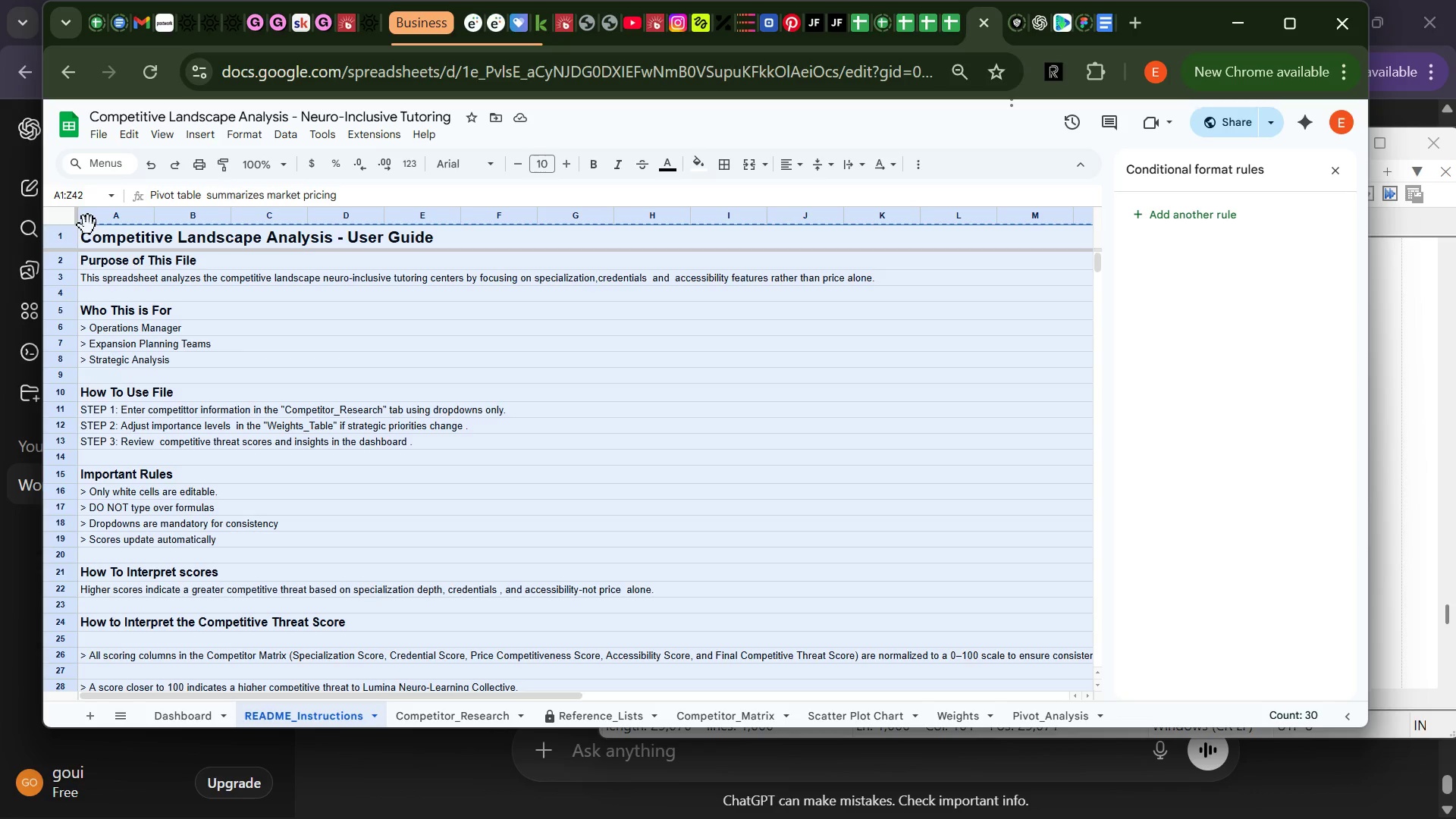 
hold_key(key=ControlLeft, duration=0.64)
 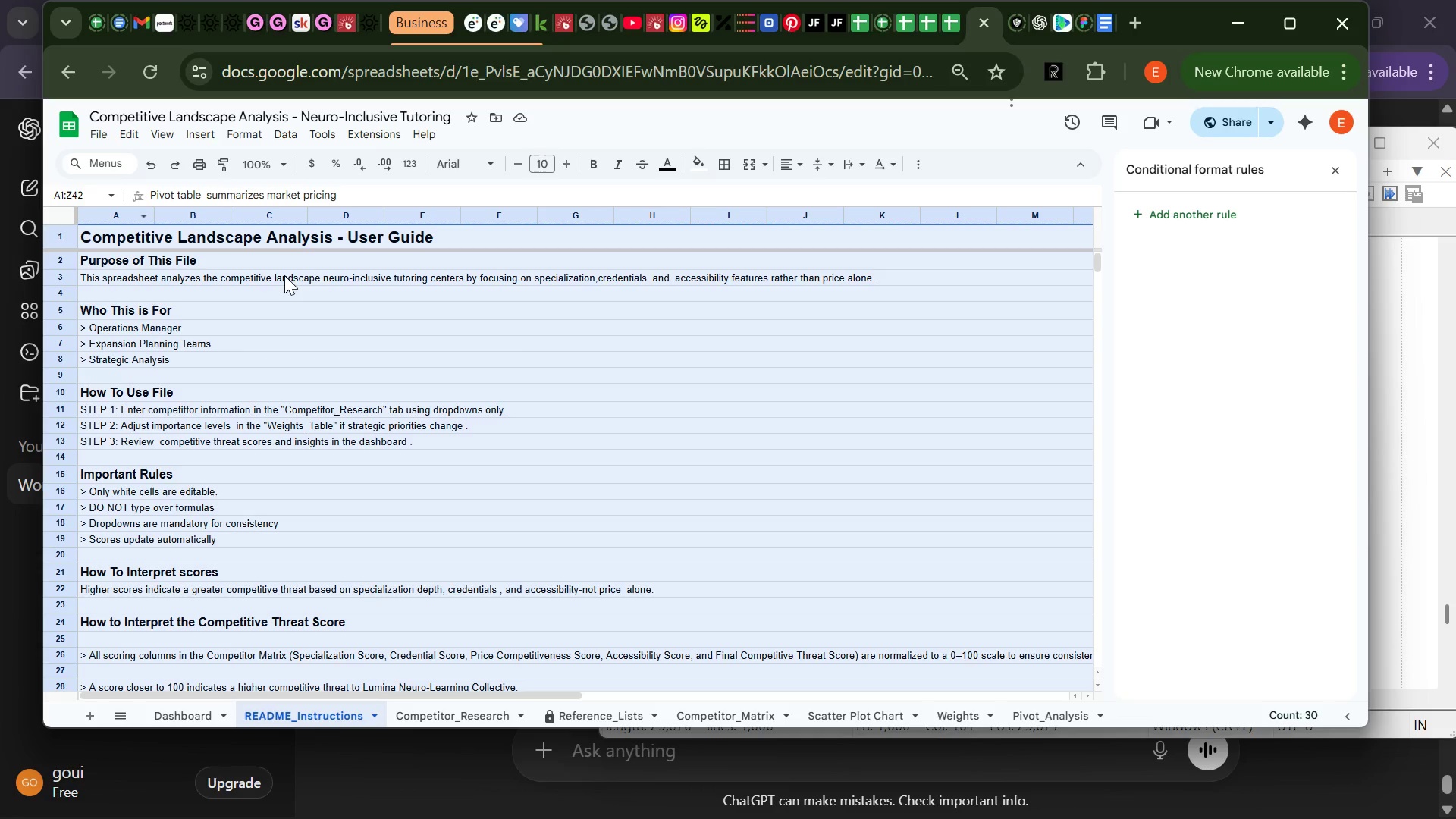 
hold_key(key=C, duration=0.48)
 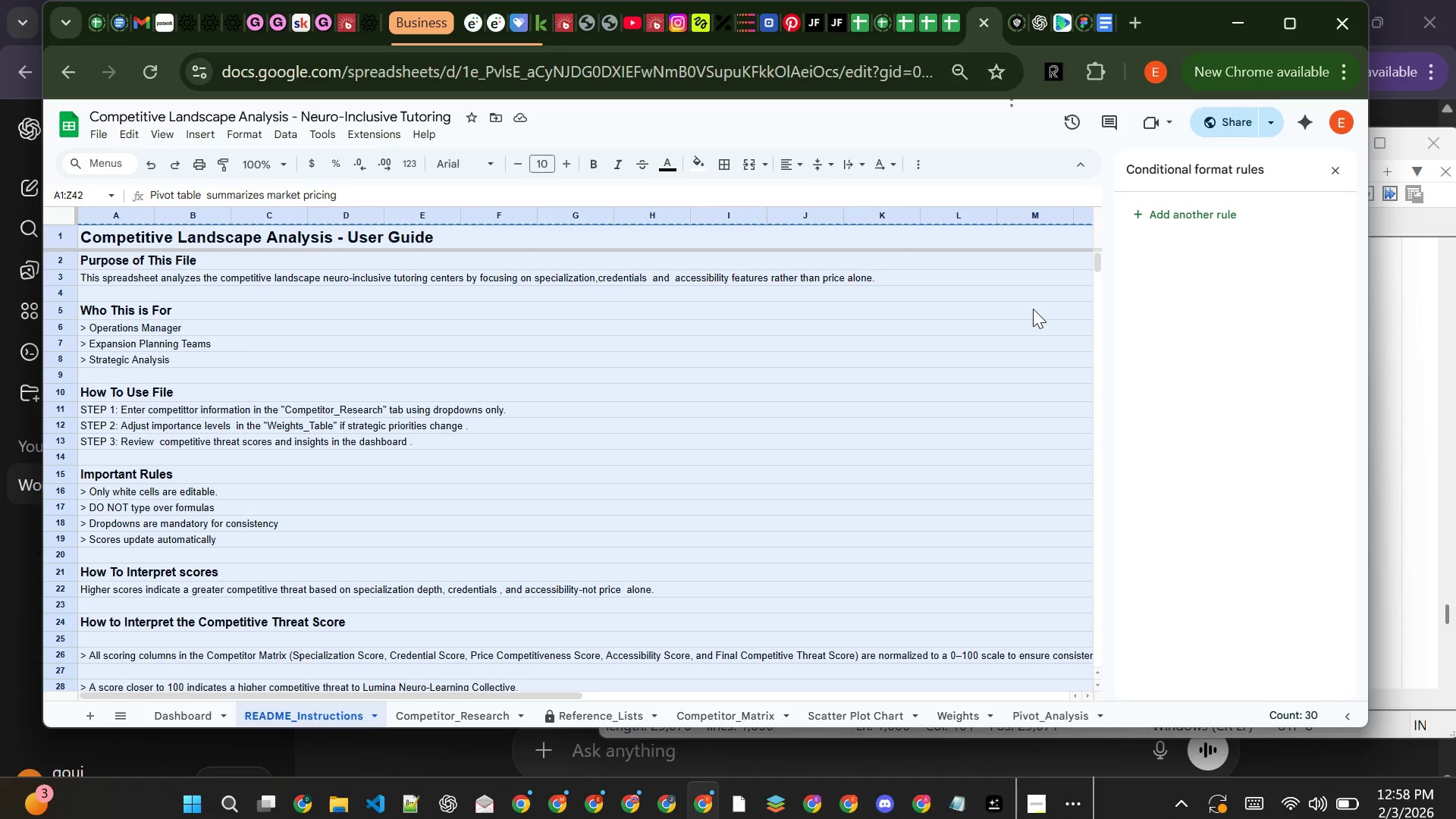 
wait(5.06)
 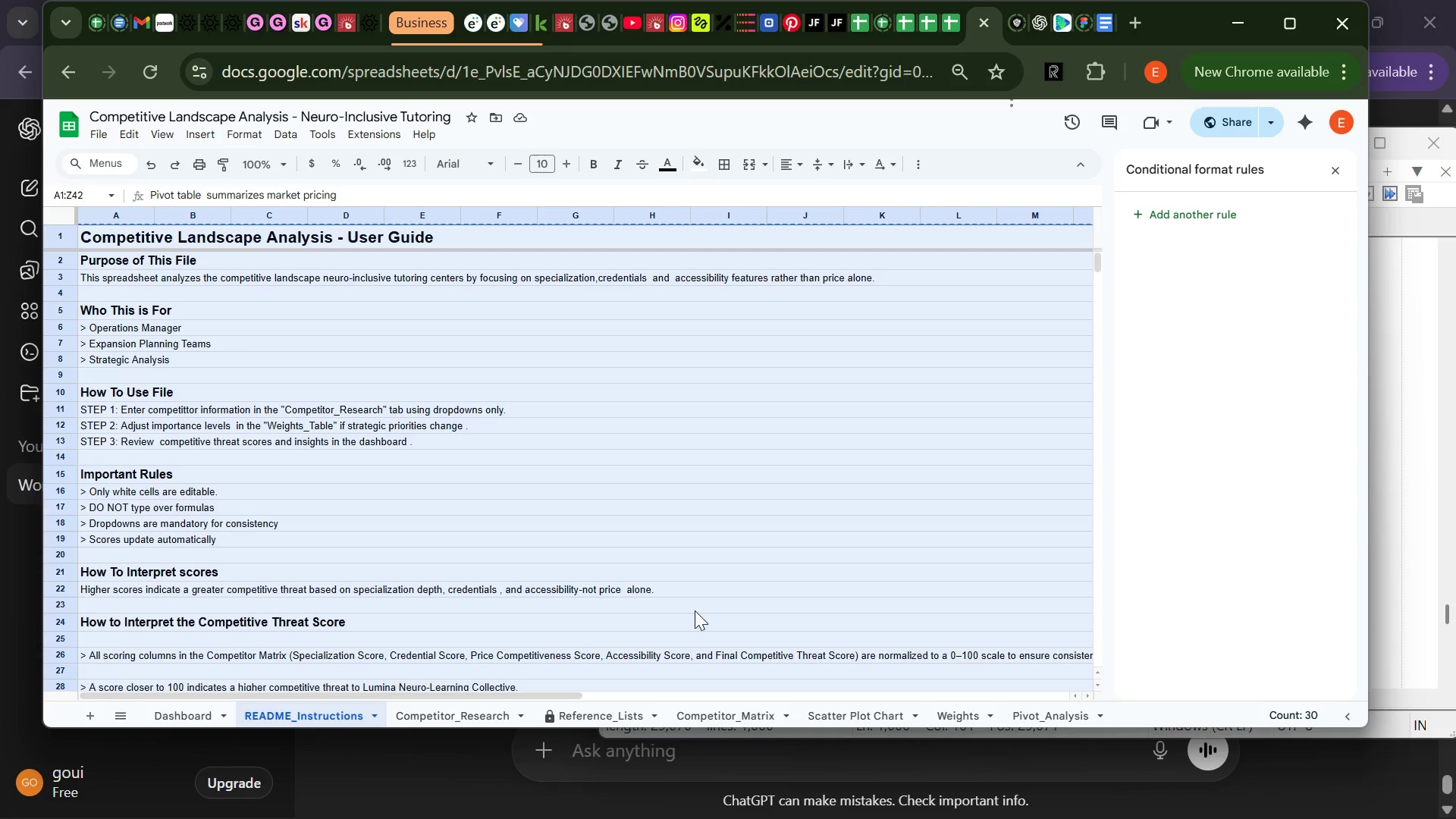 
left_click([1103, 18])
 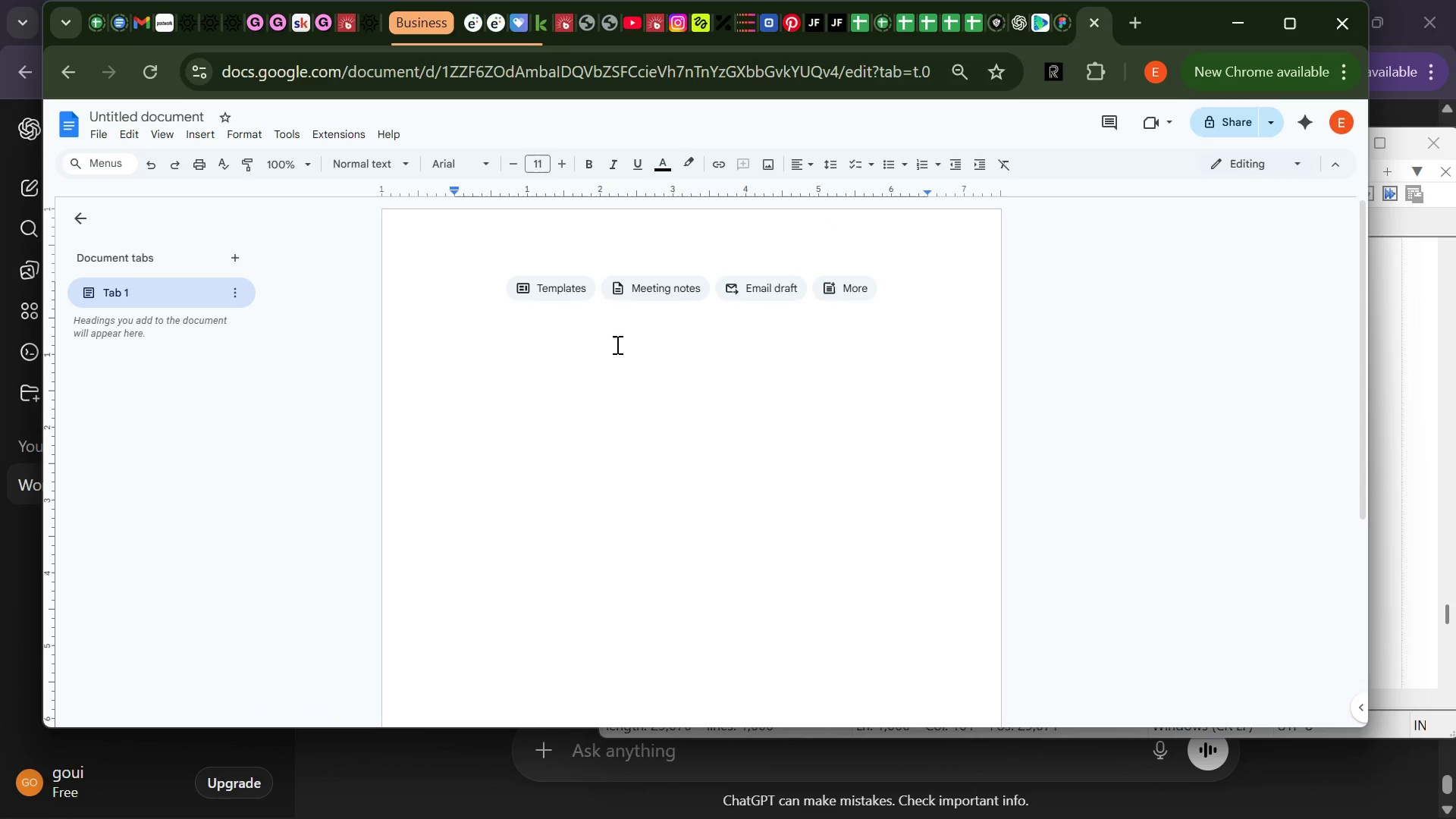 
left_click([494, 305])
 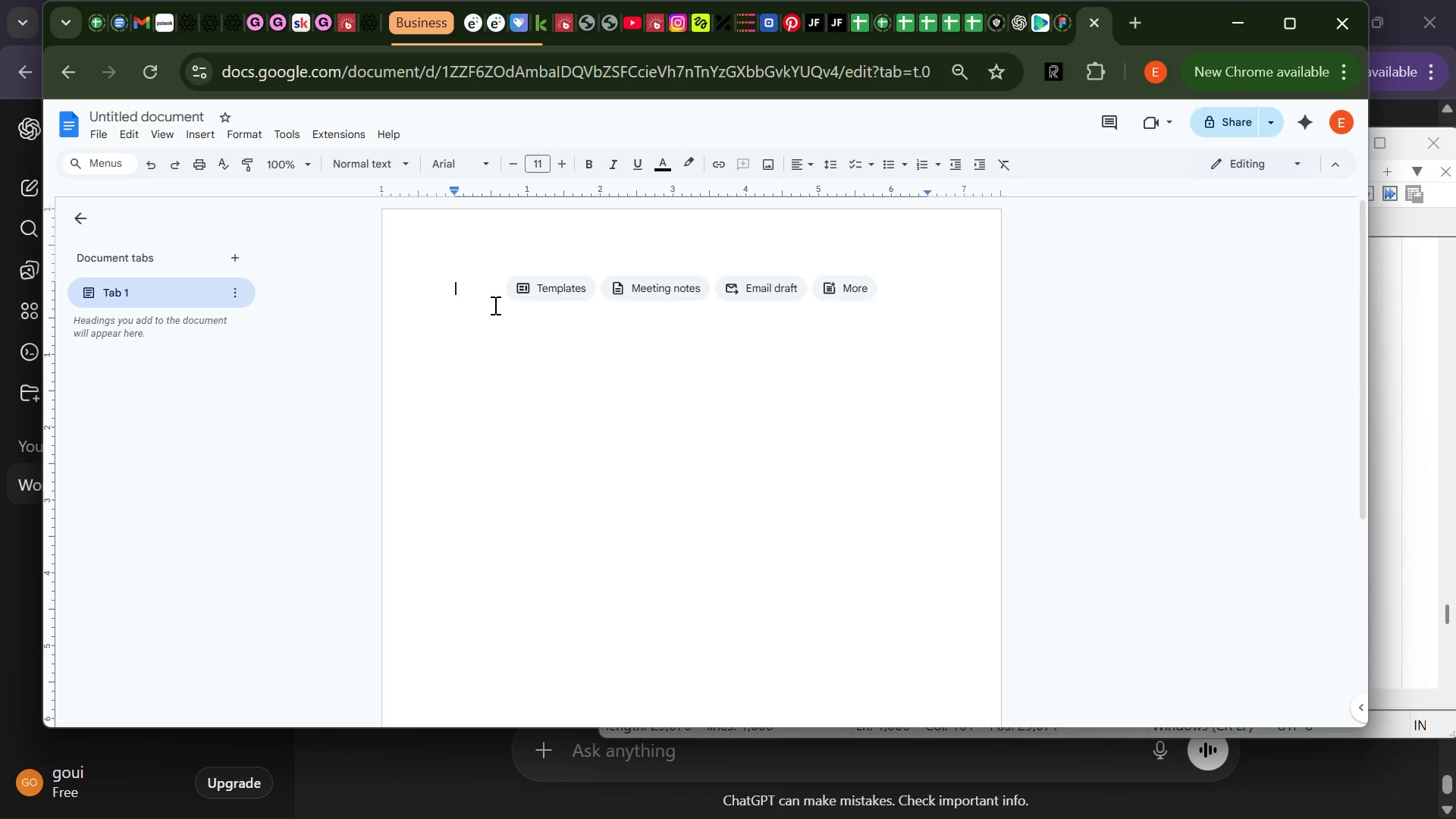 
key(Control+V)
 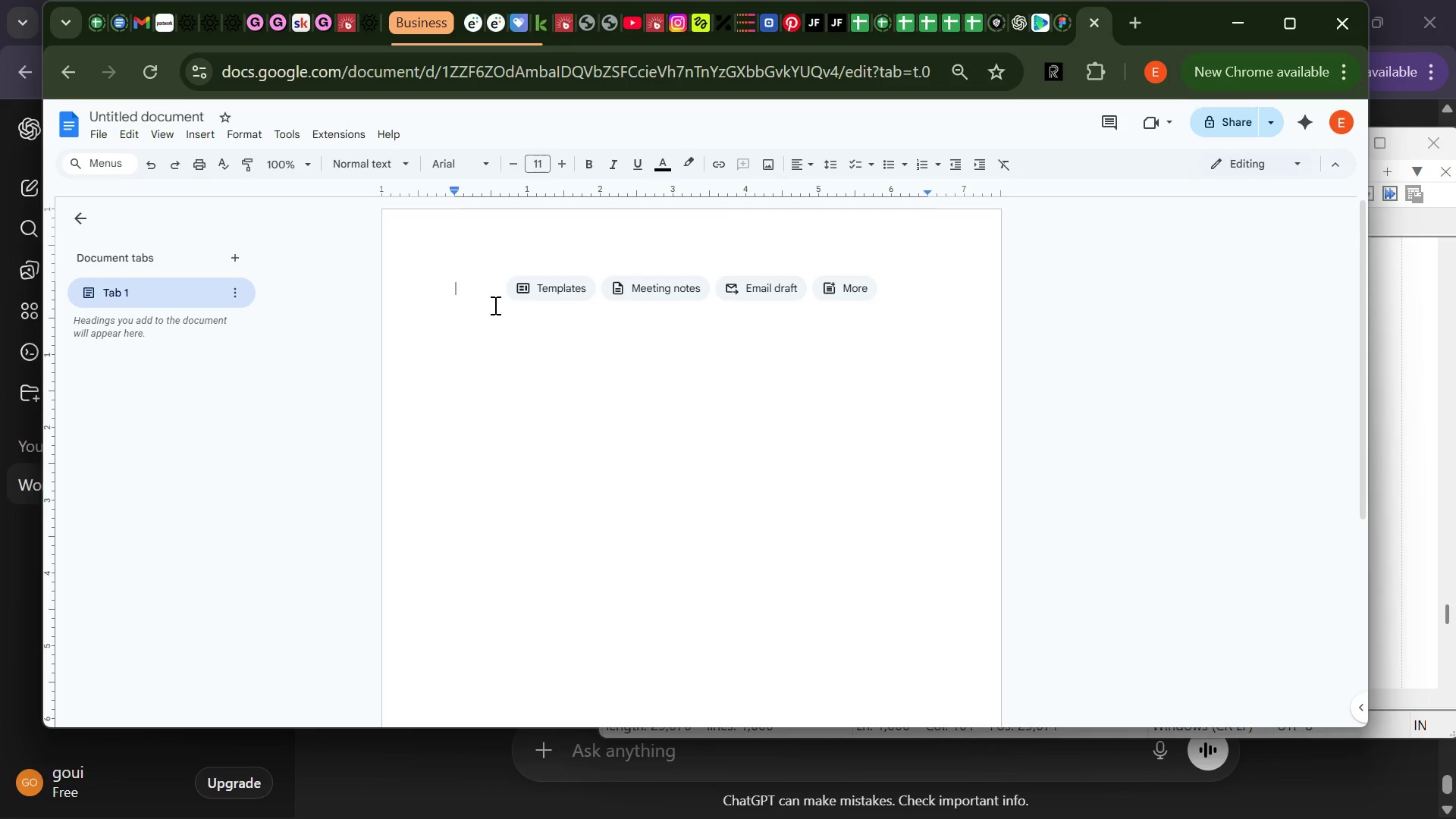 
right_click([494, 305])
 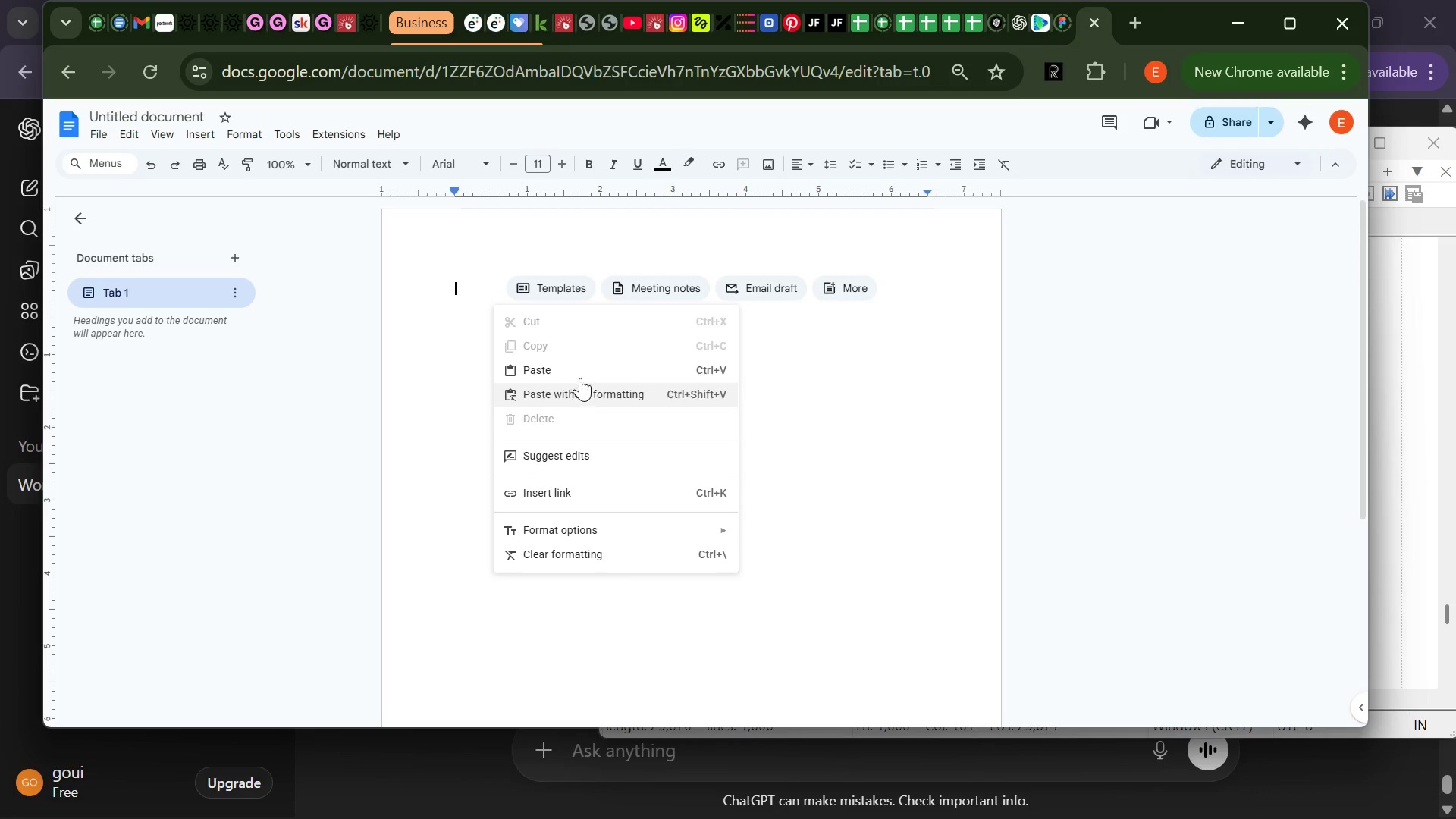 
left_click([582, 372])
 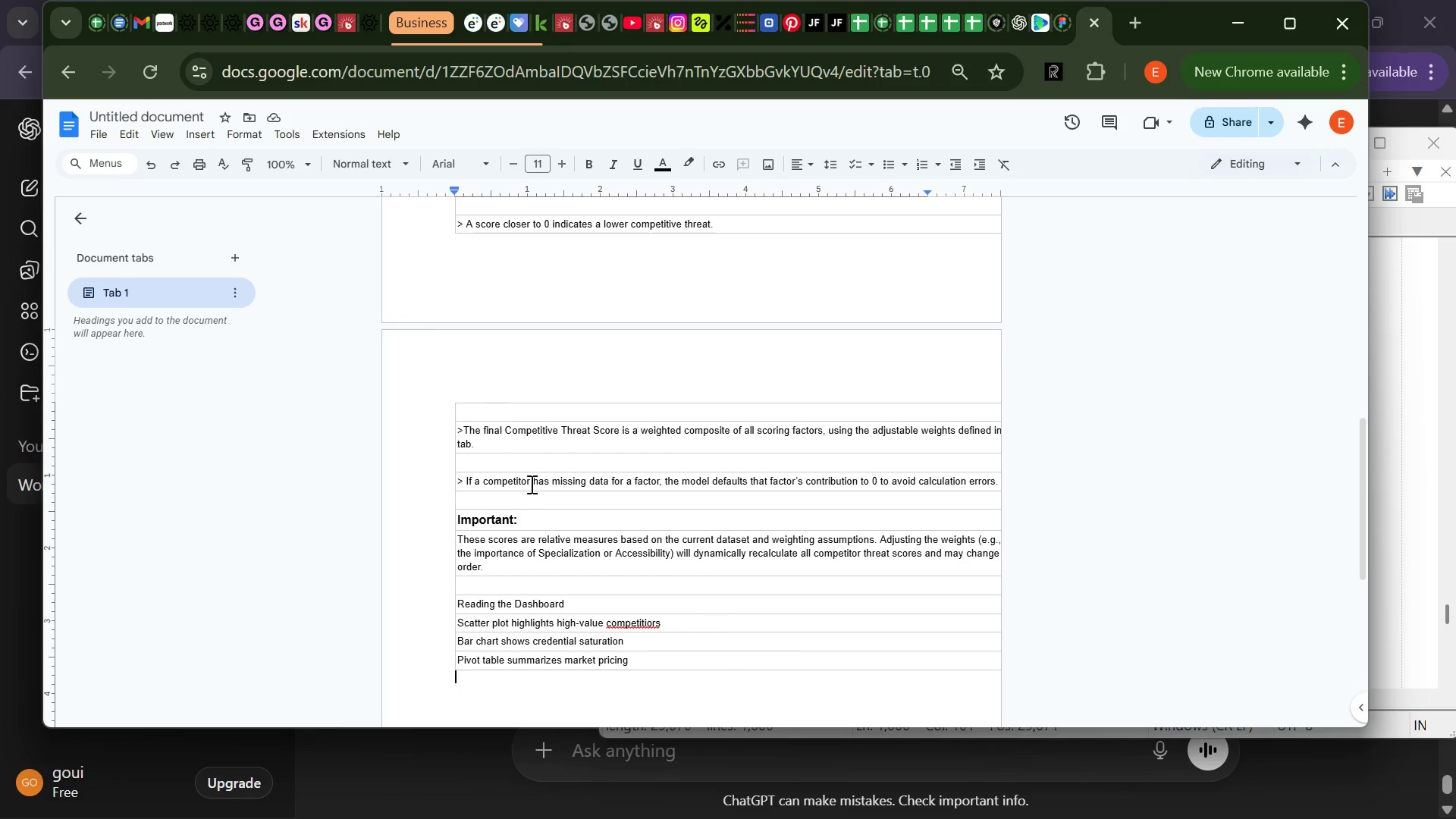 
wait(27.09)
 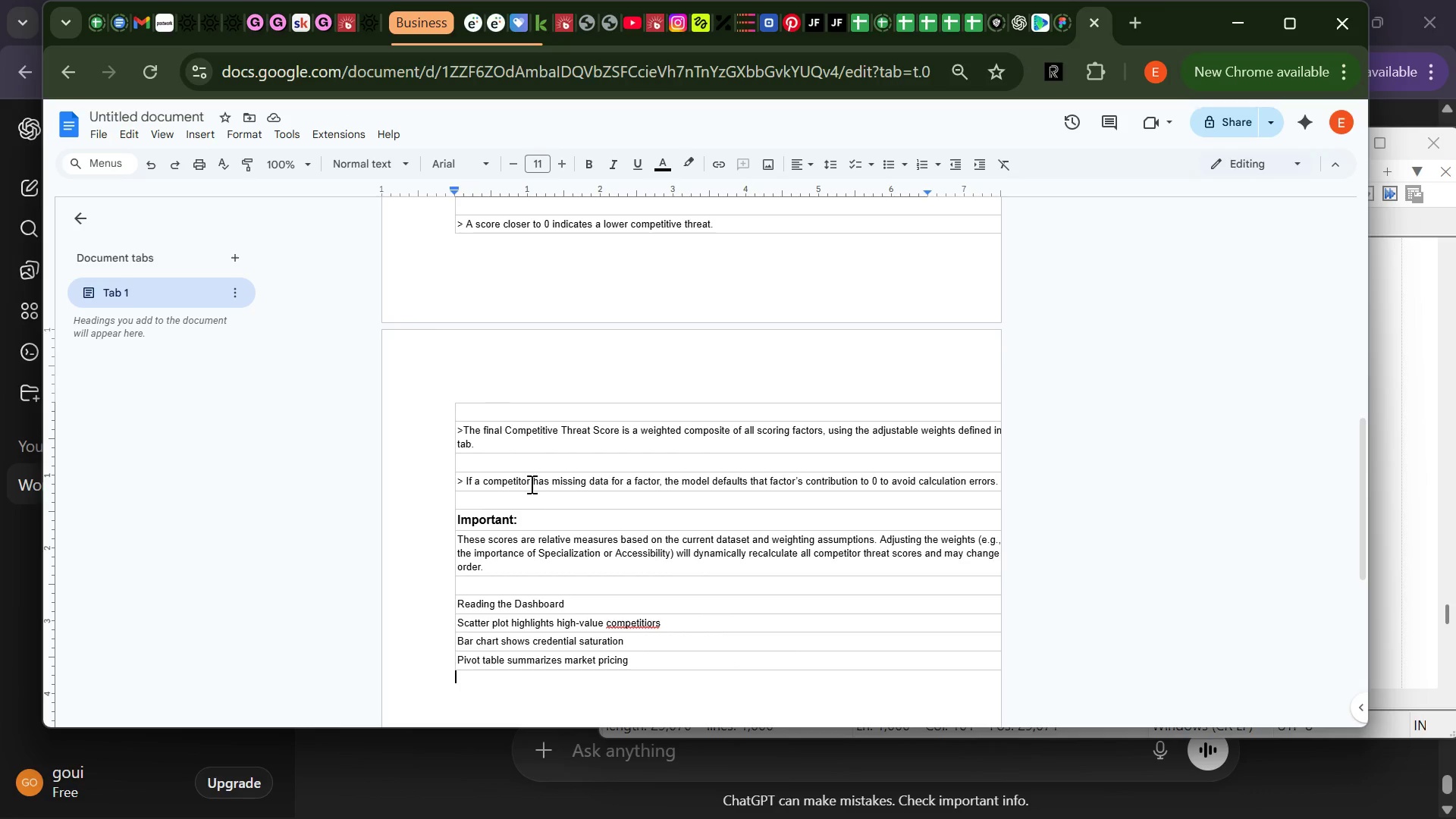 
left_click([452, 318])
 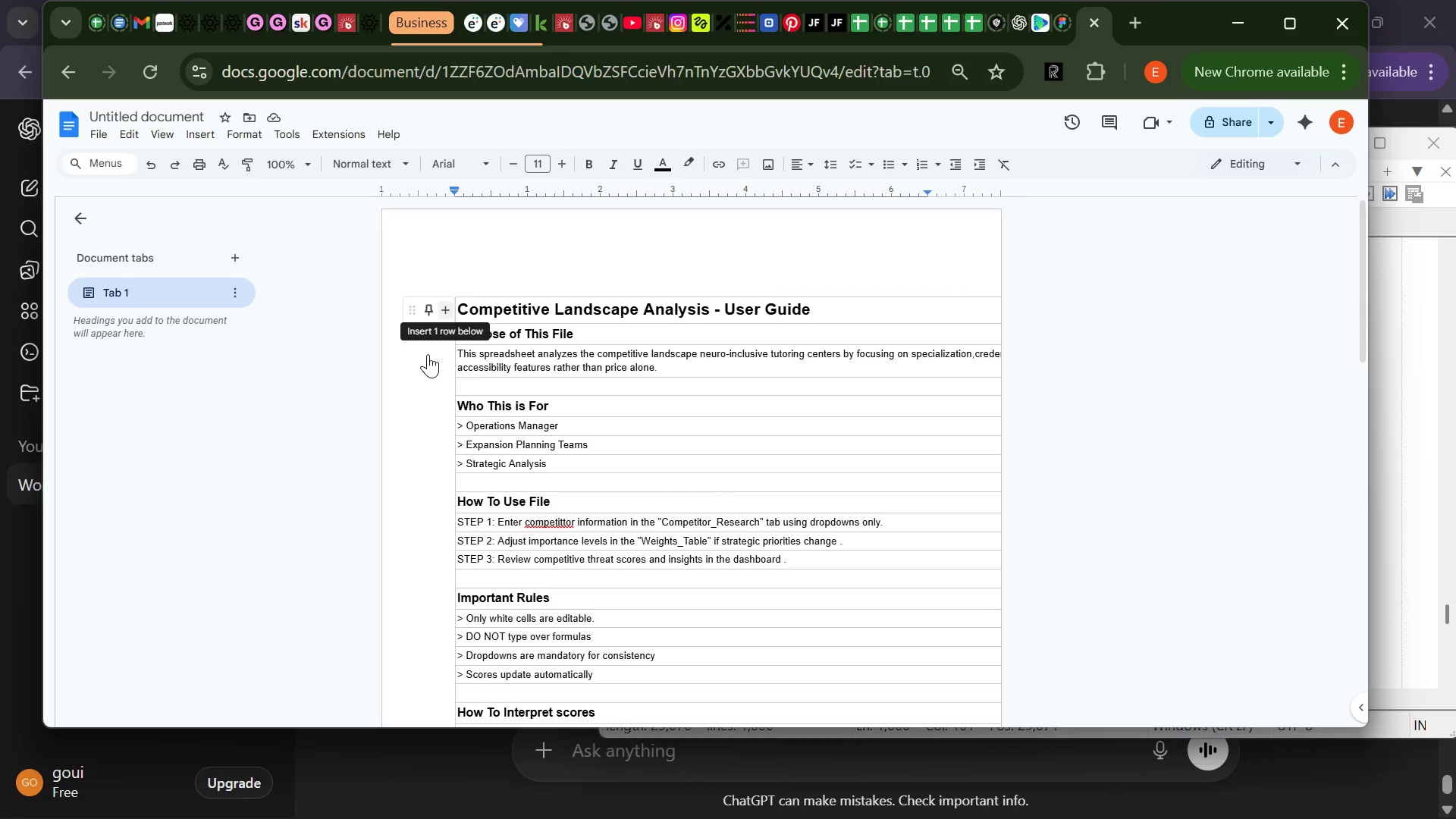 
left_click([435, 356])
 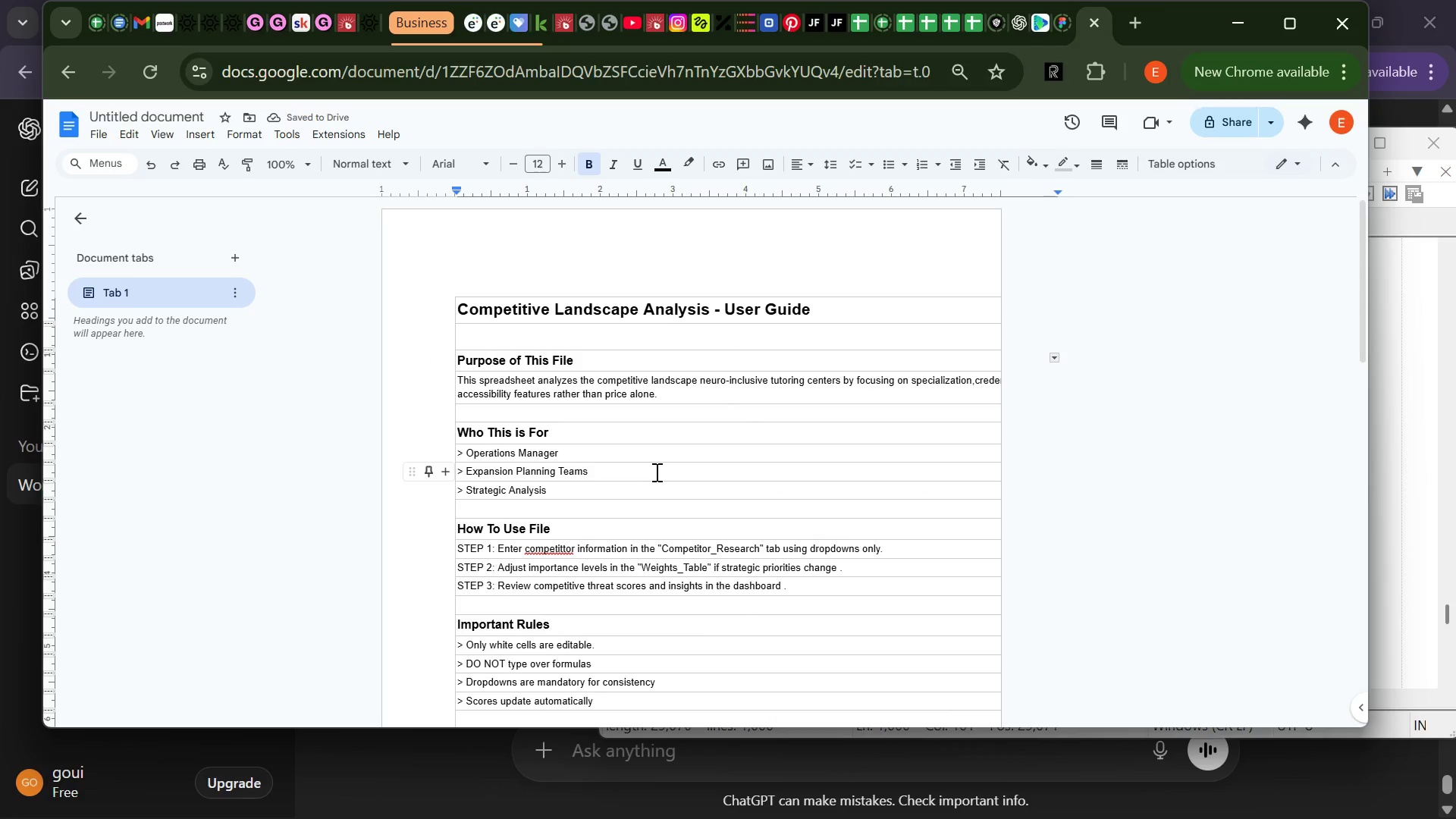 
wait(5.81)
 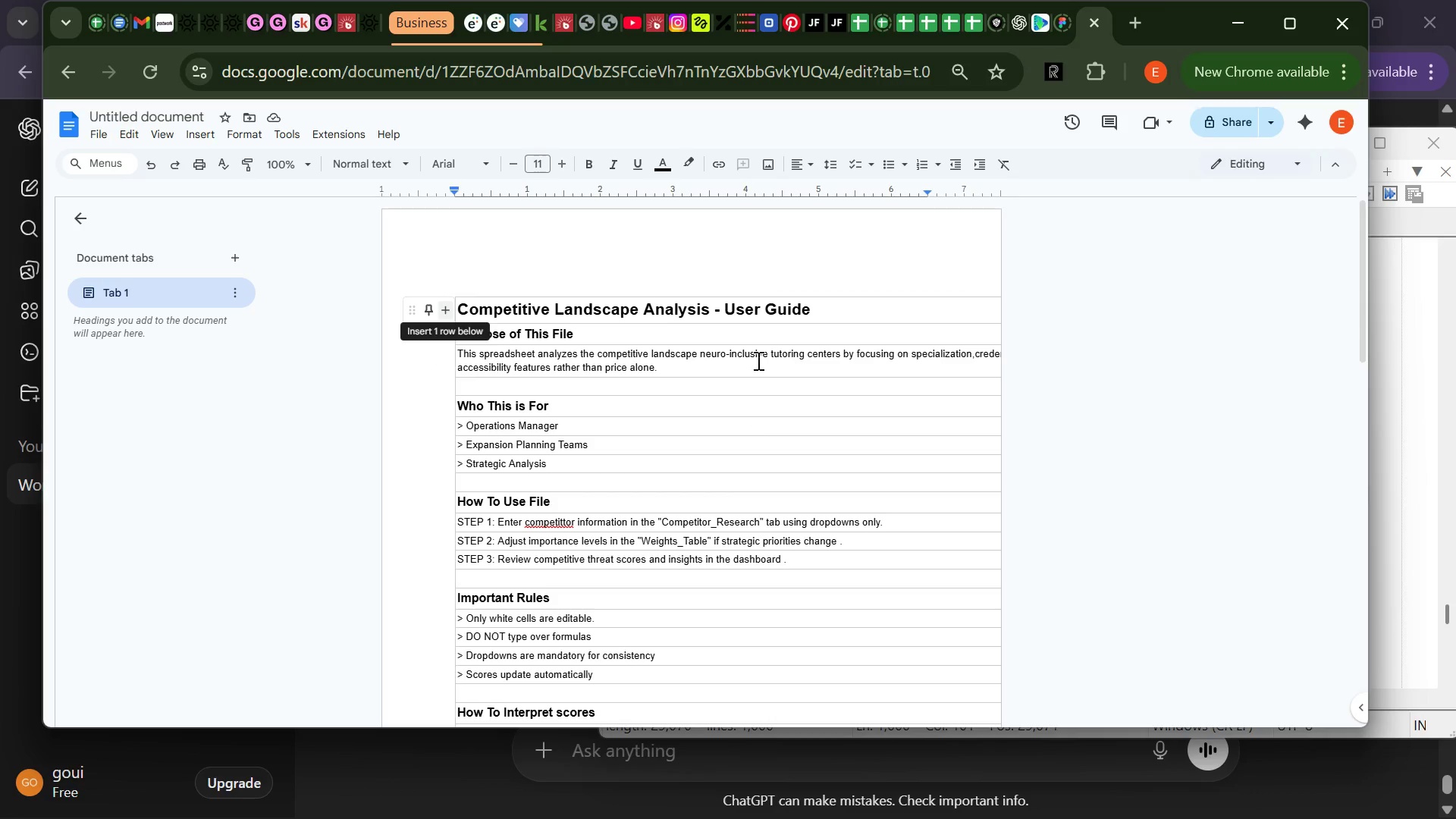 
hold_key(key=ControlLeft, duration=1.5)
 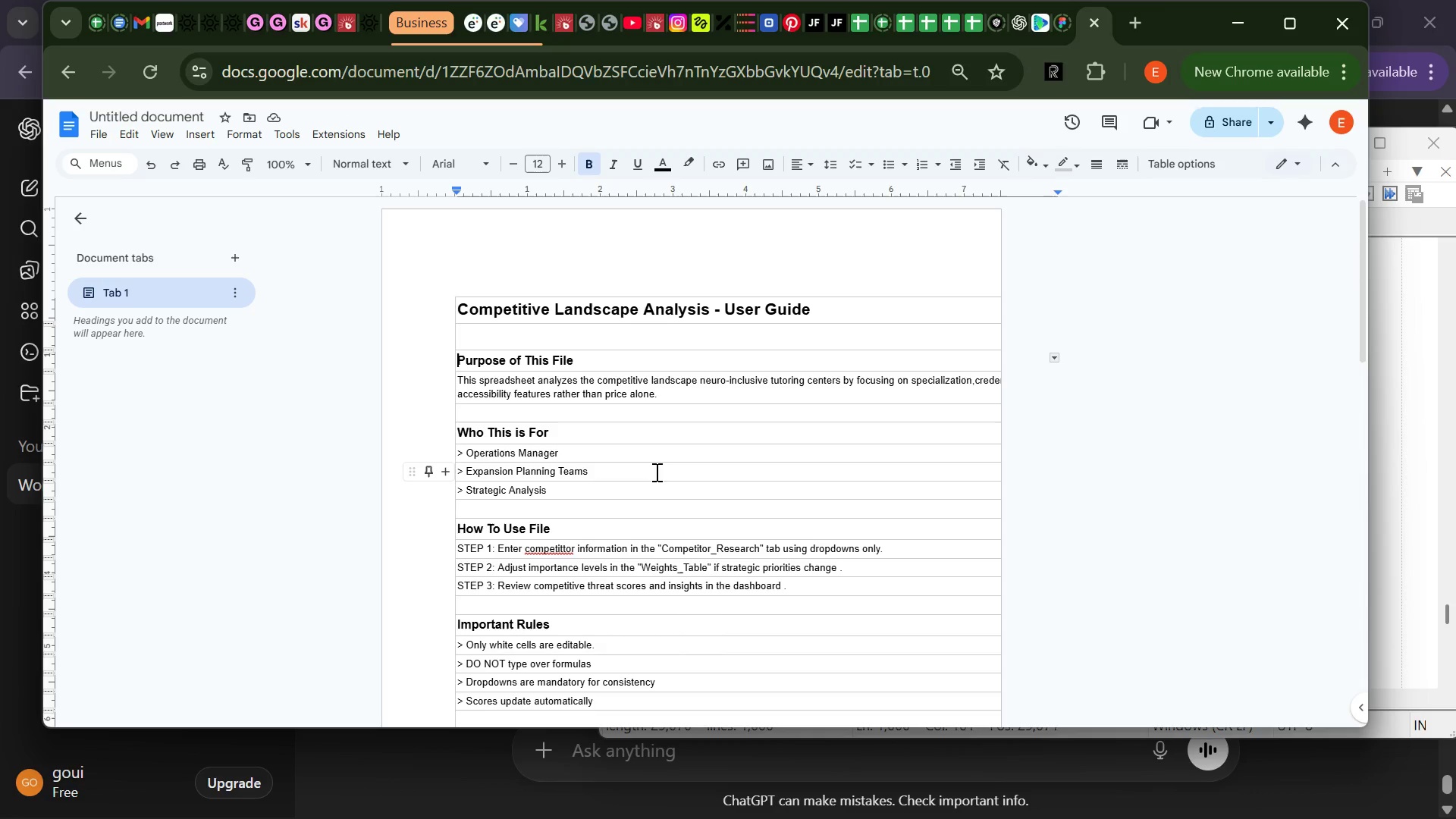 
key(Control+A)
 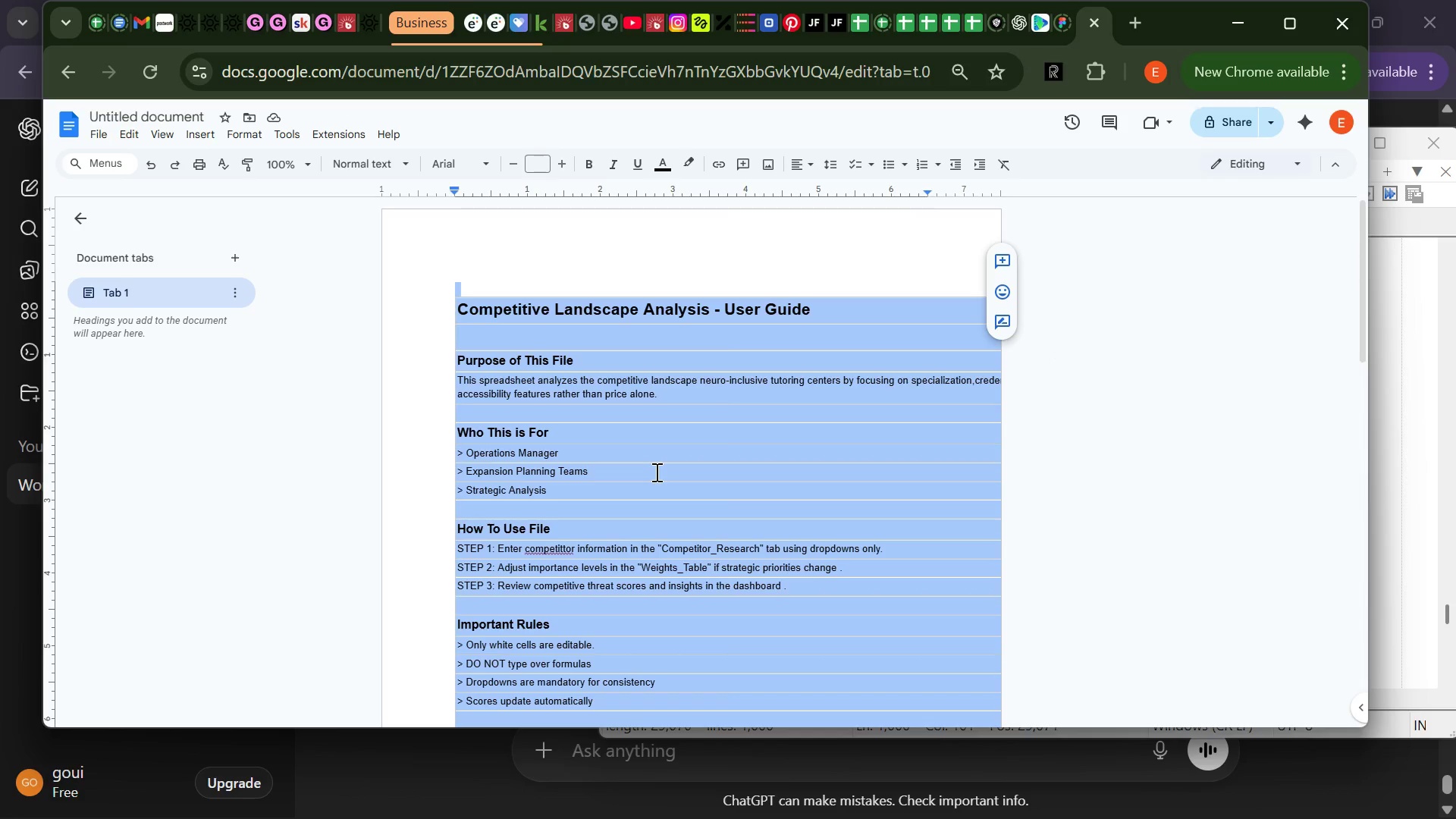 
key(Backspace)
 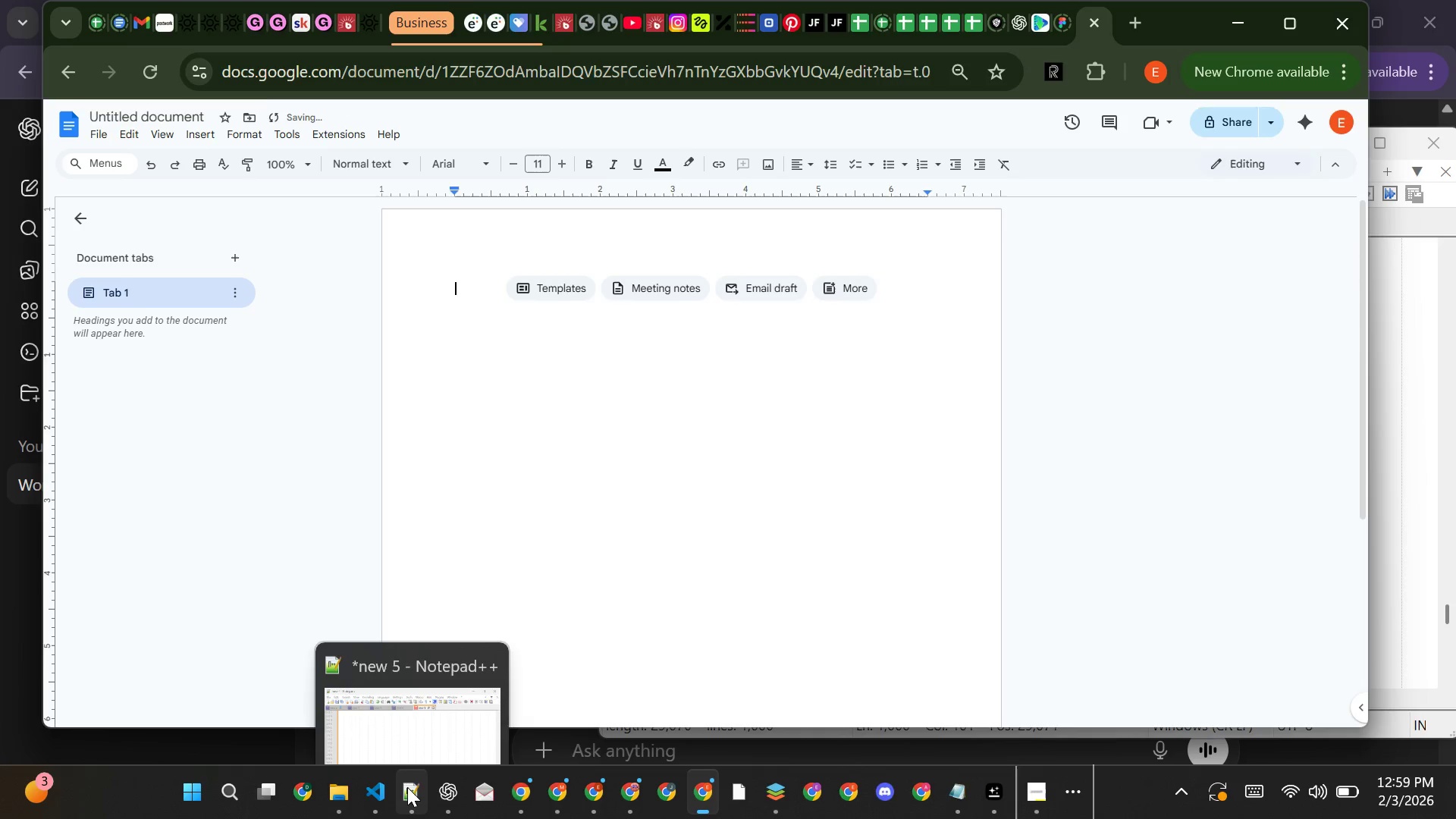 
left_click([428, 701])
 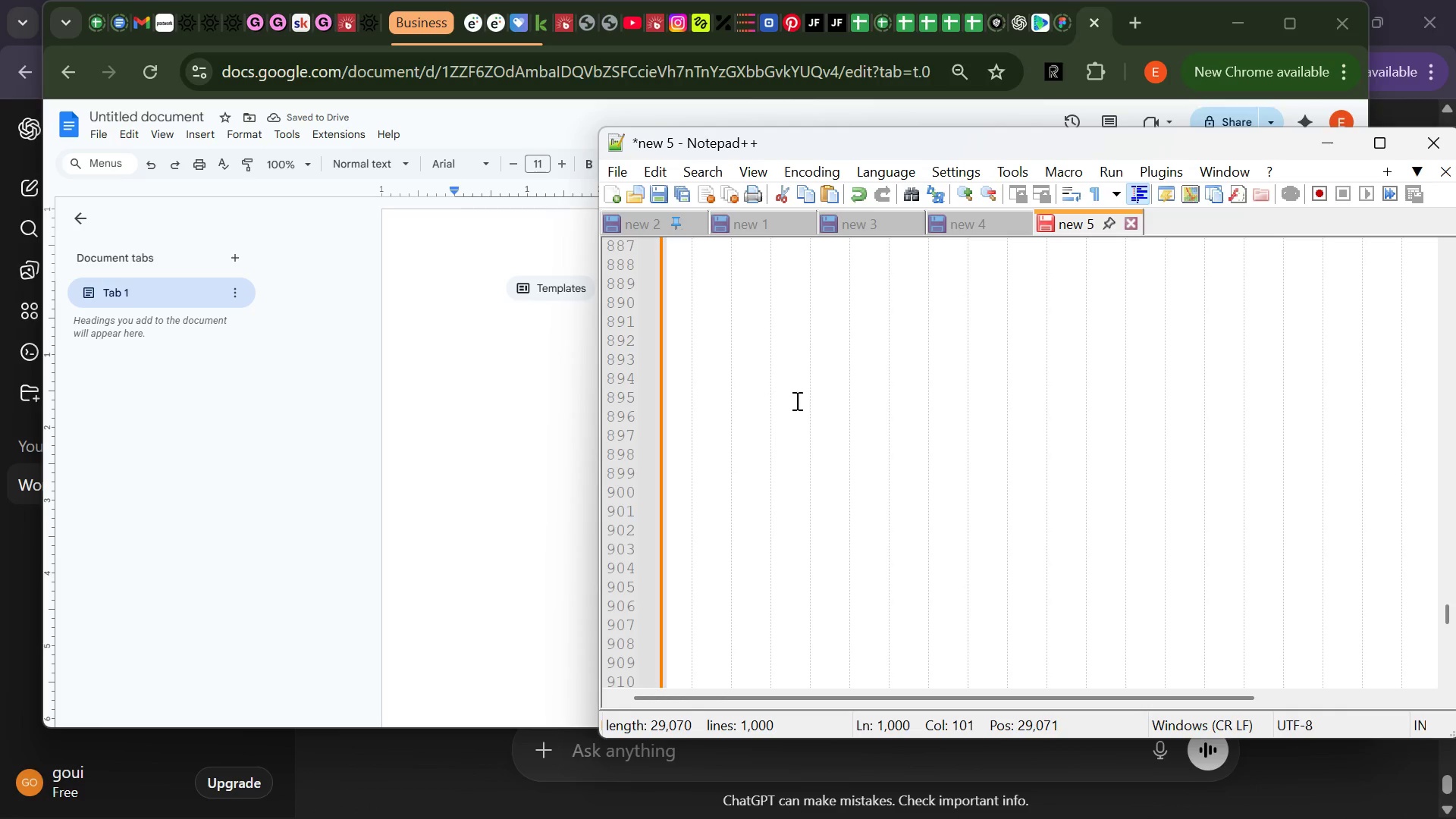 
scroll: coordinate [807, 403], scroll_direction: up, amount: 389.0
 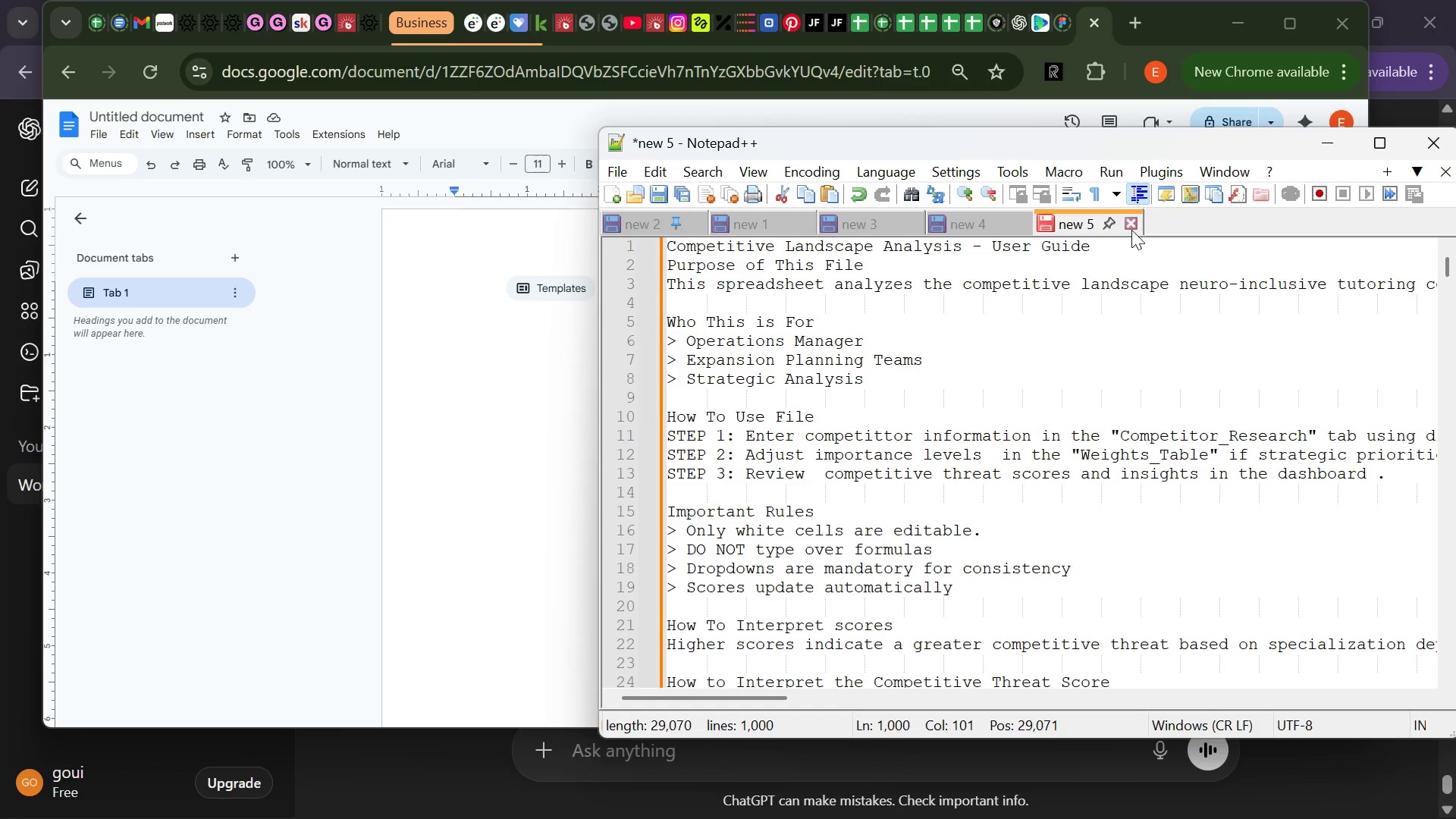 
left_click([1131, 222])
 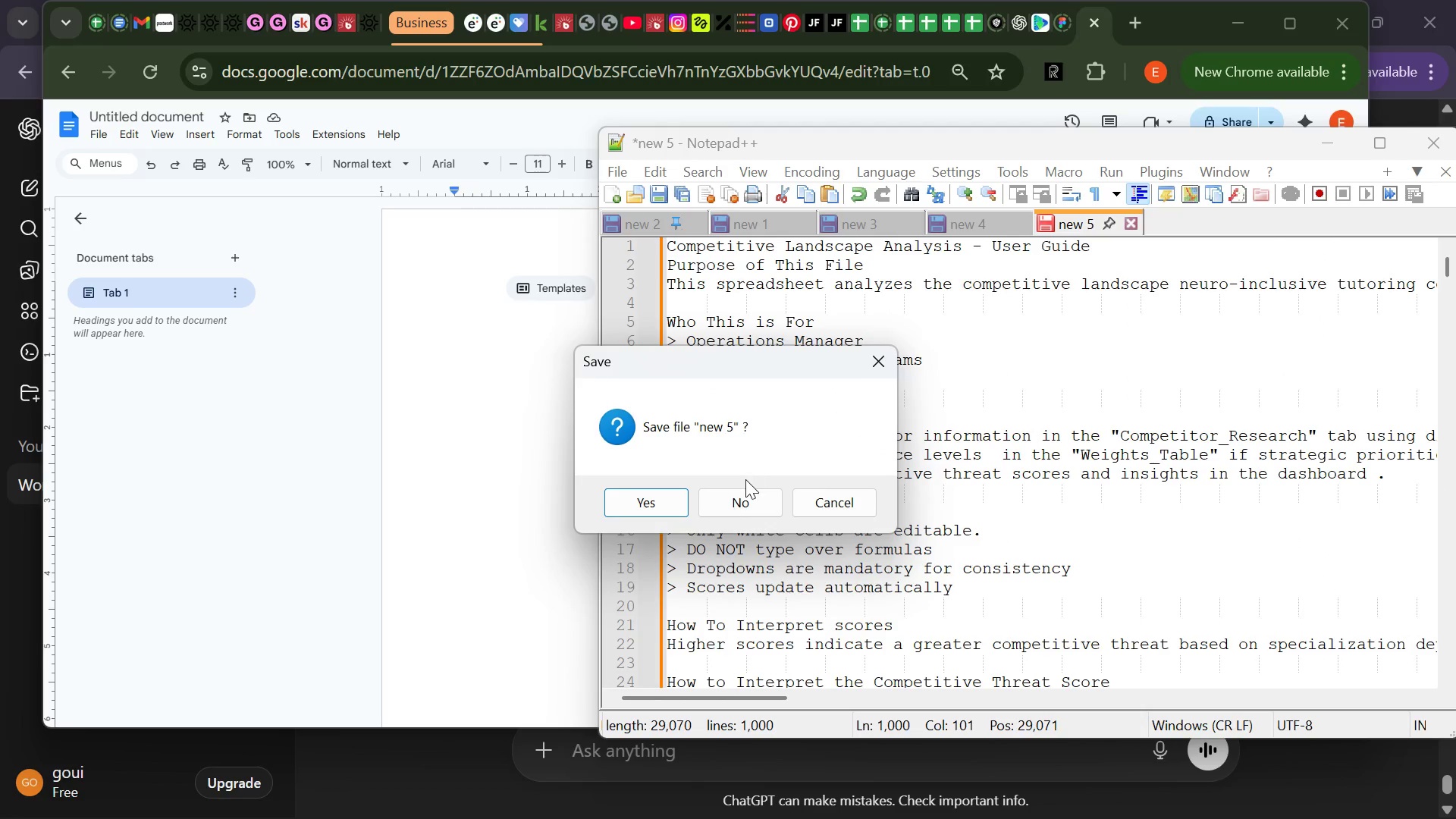 
left_click([745, 492])
 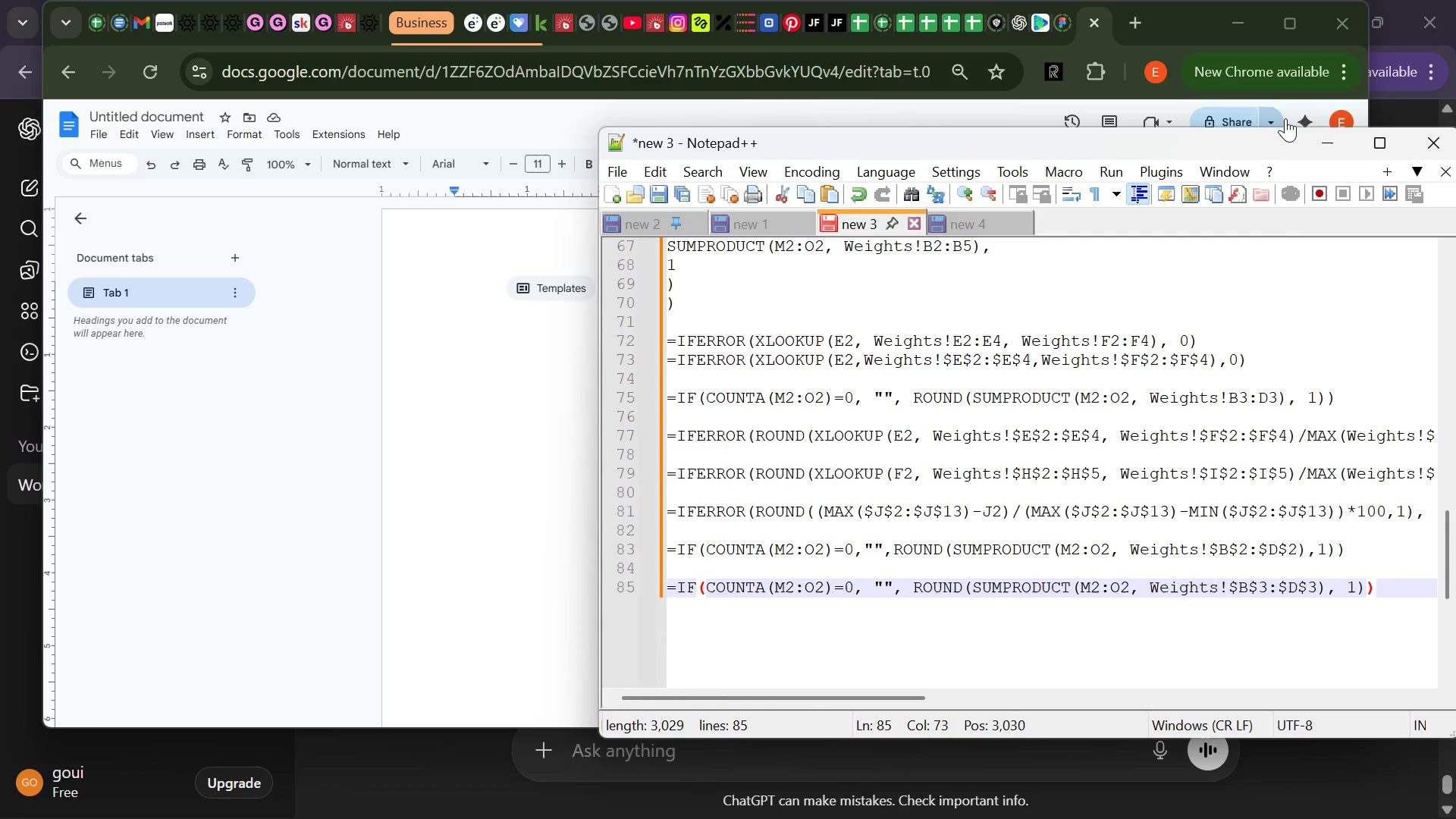 
left_click([1325, 133])
 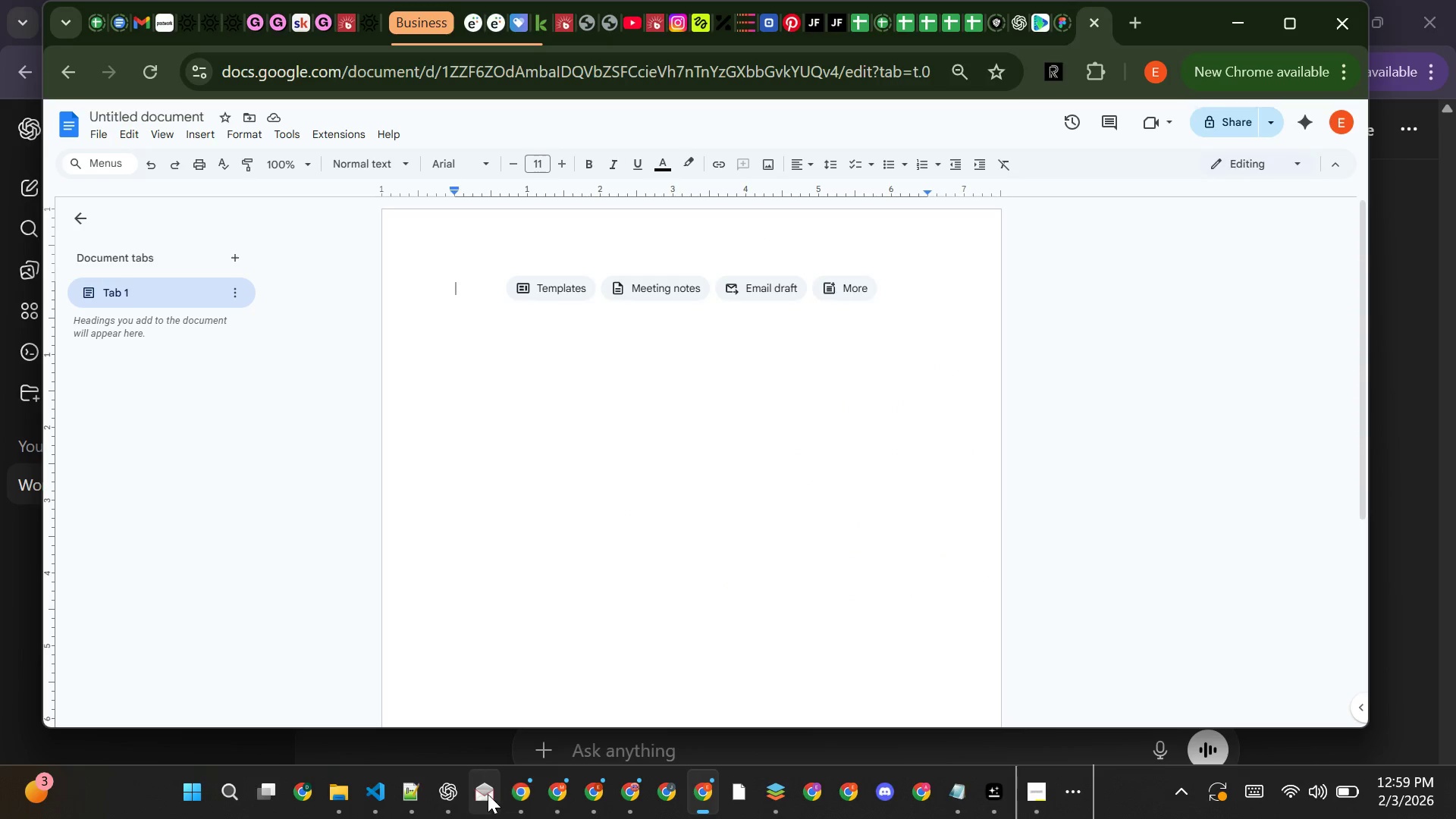 
left_click([410, 791])
 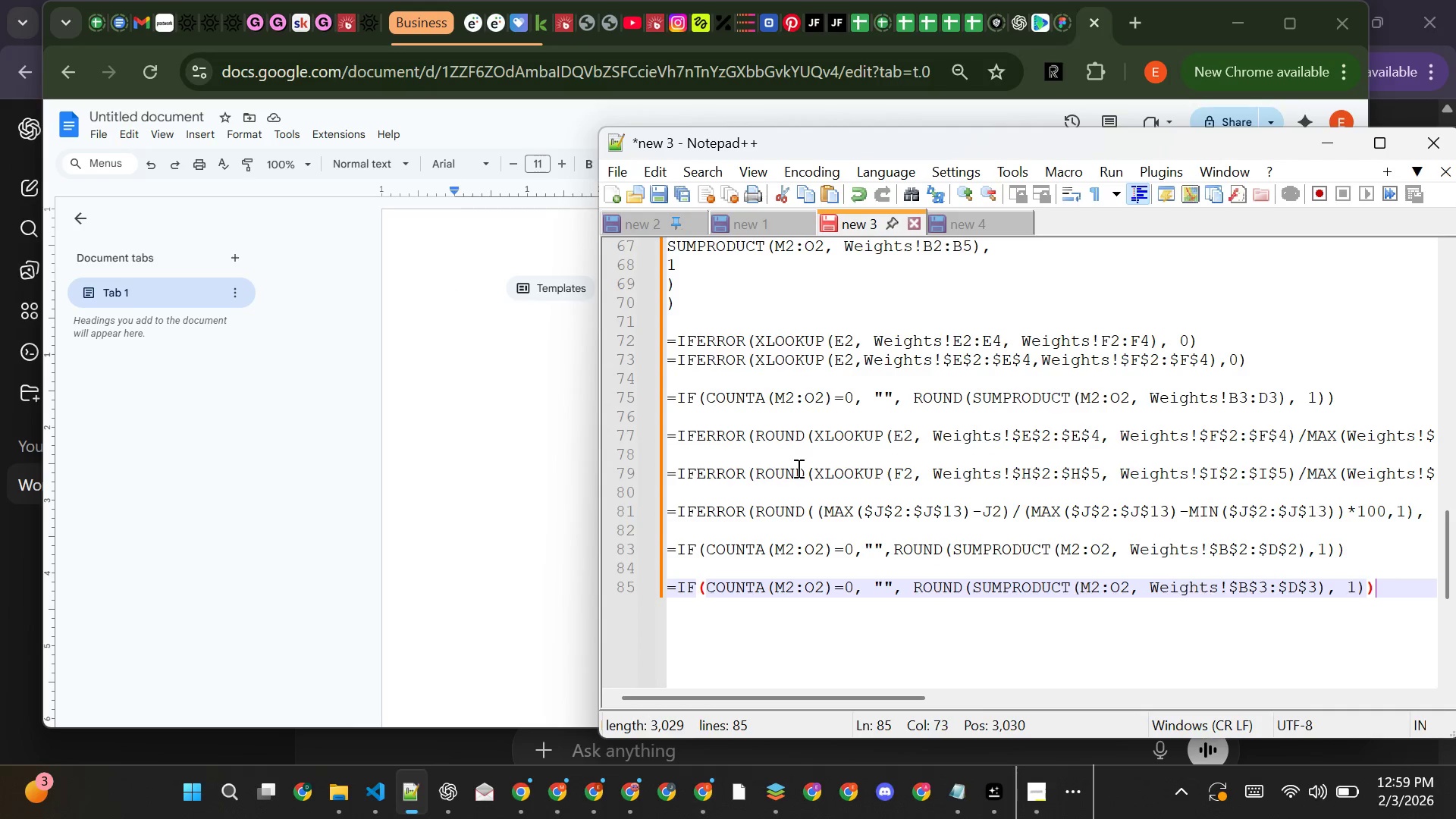 
scroll: coordinate [835, 468], scroll_direction: up, amount: 24.0
 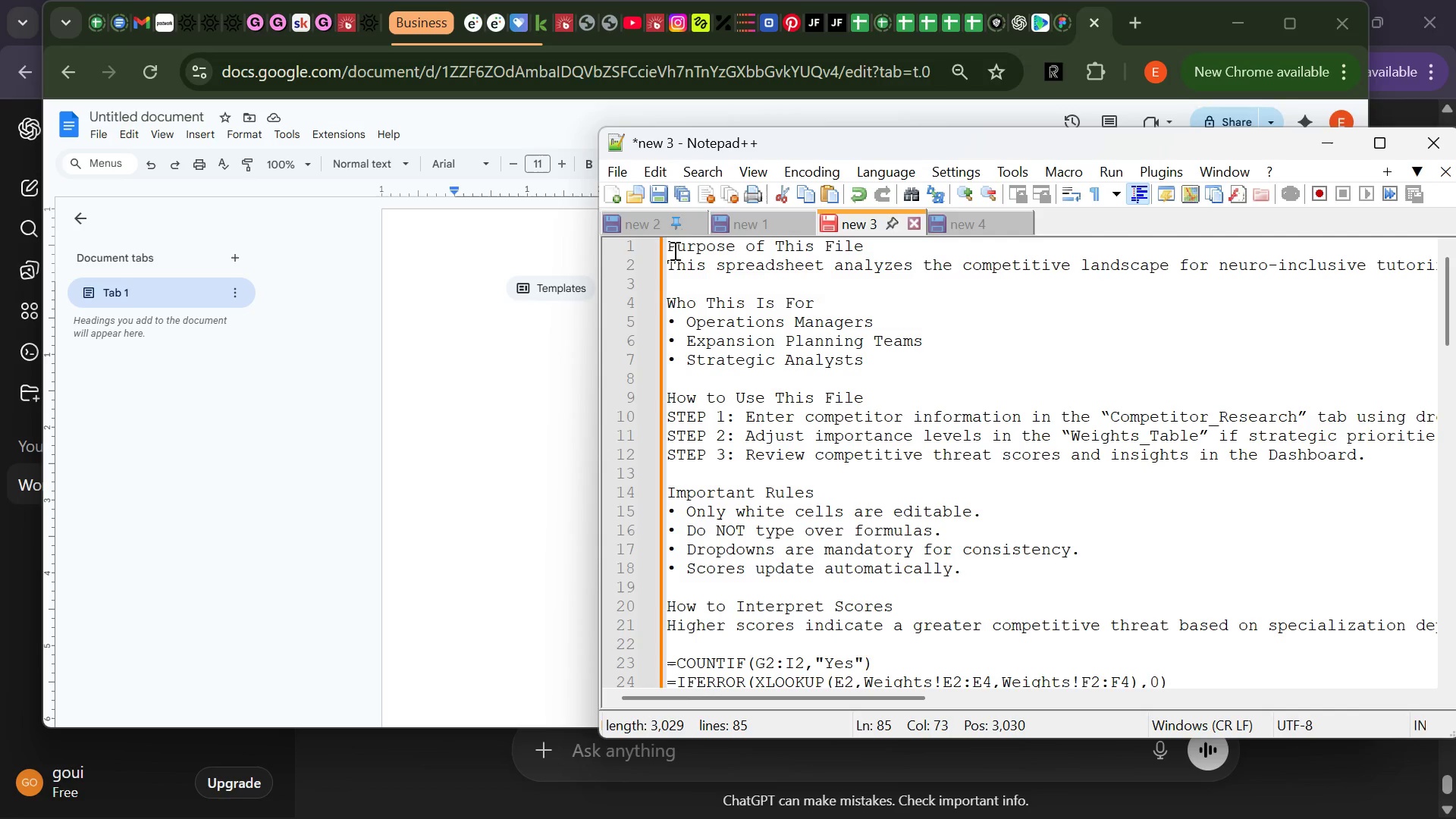 
left_click_drag(start_coordinate=[670, 248], to_coordinate=[816, 300])
 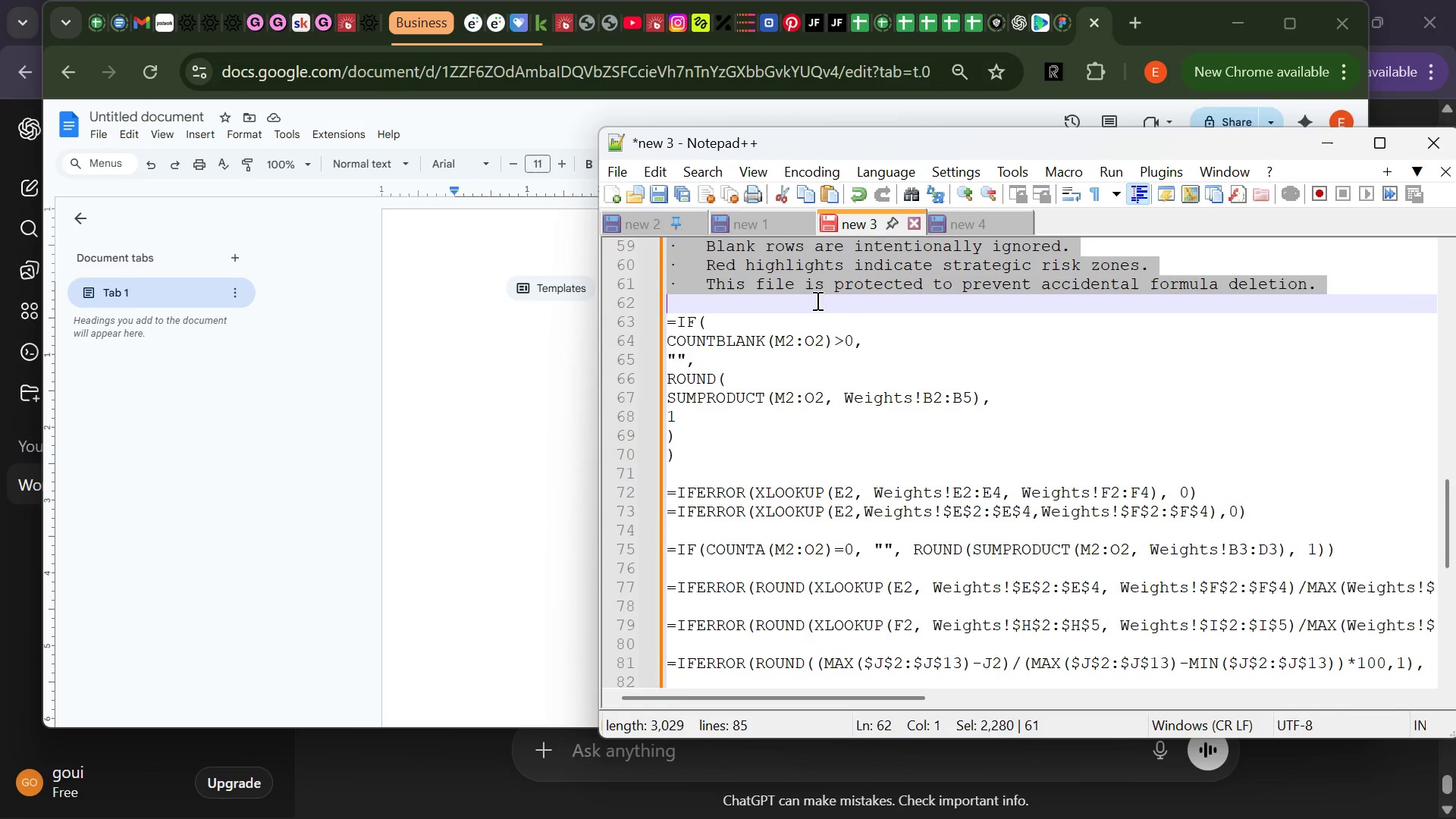 
key(Control+C)
 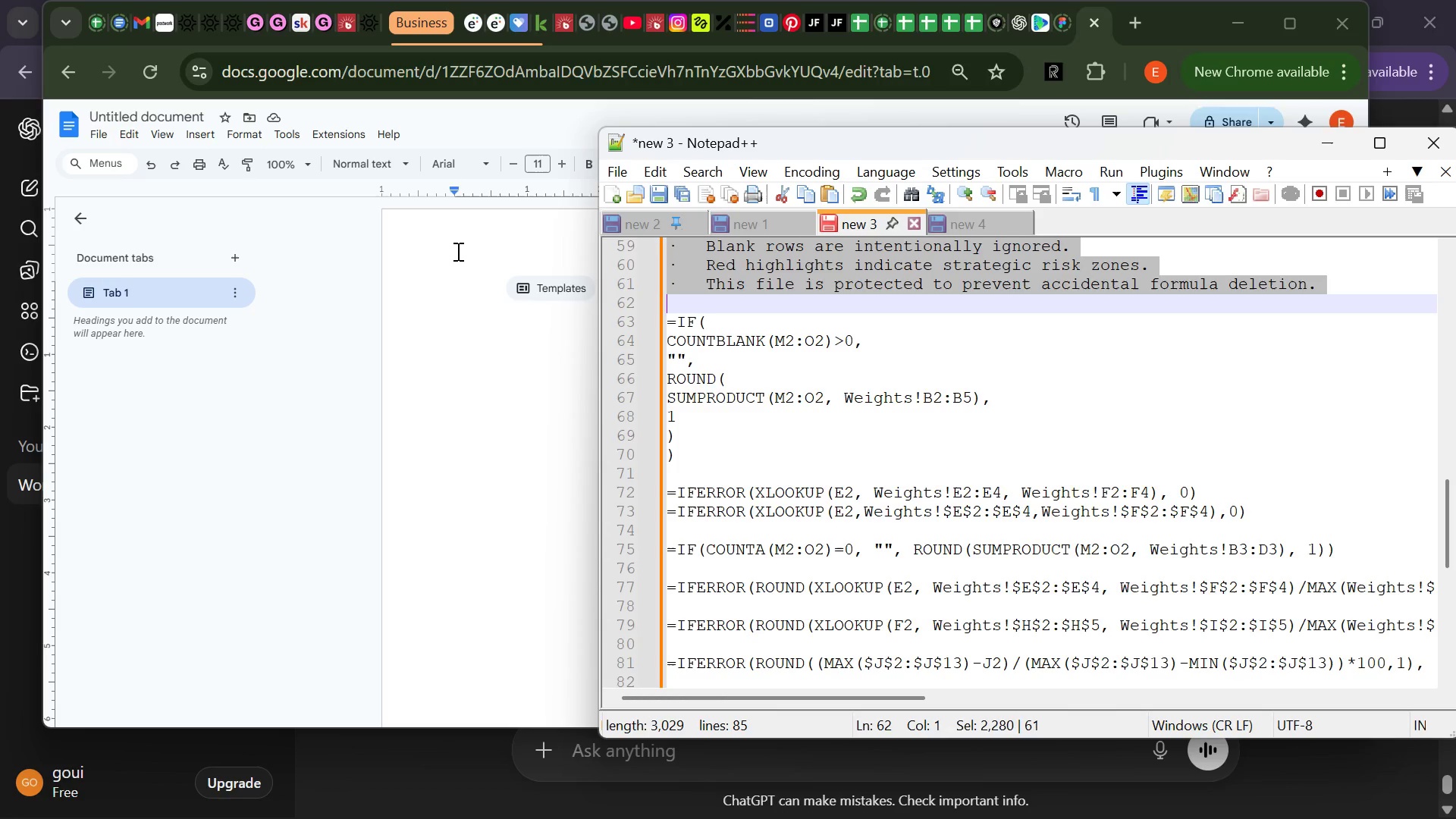 
left_click([450, 250])
 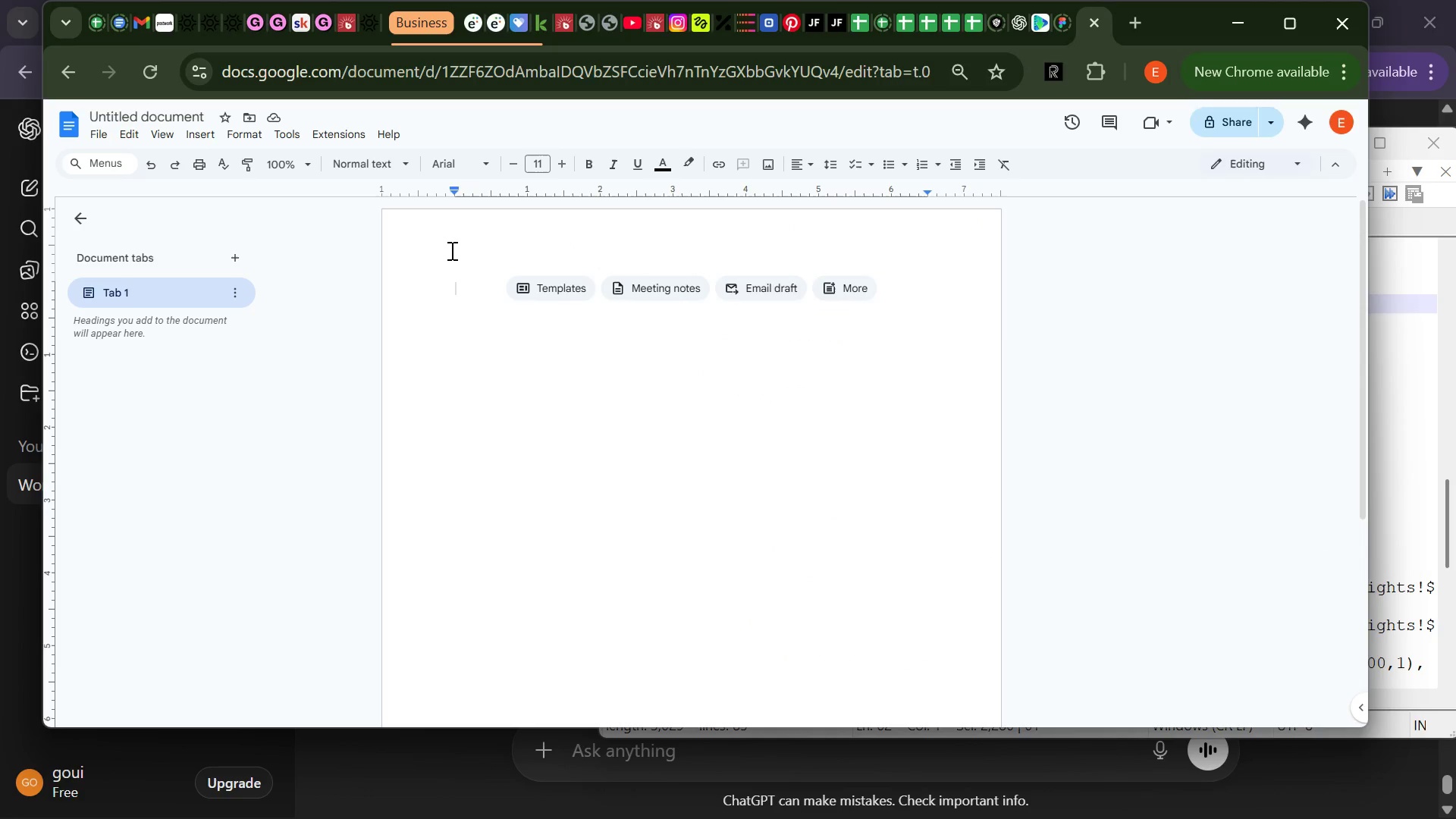 
key(Control+V)
 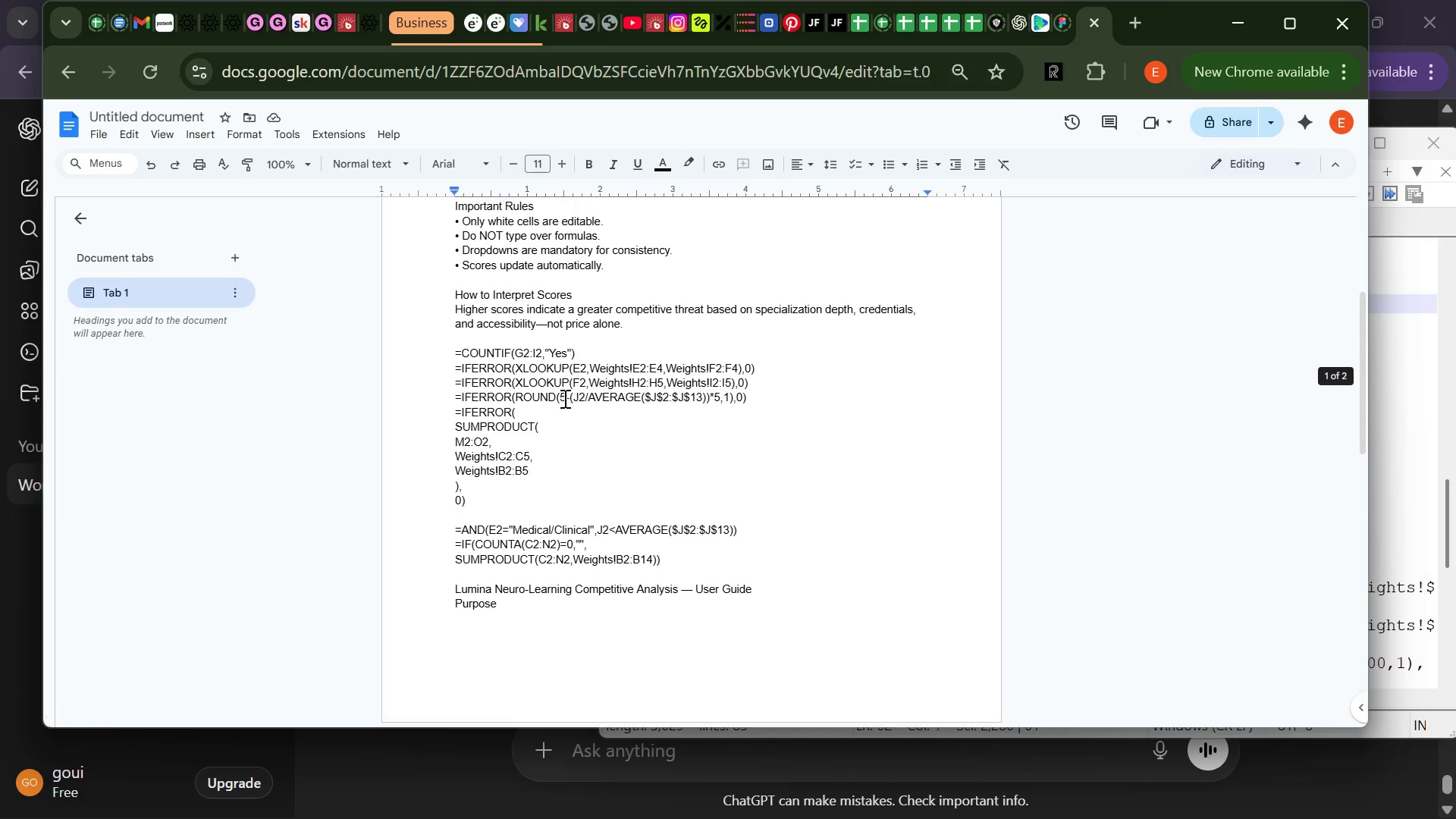 
wait(14.27)
 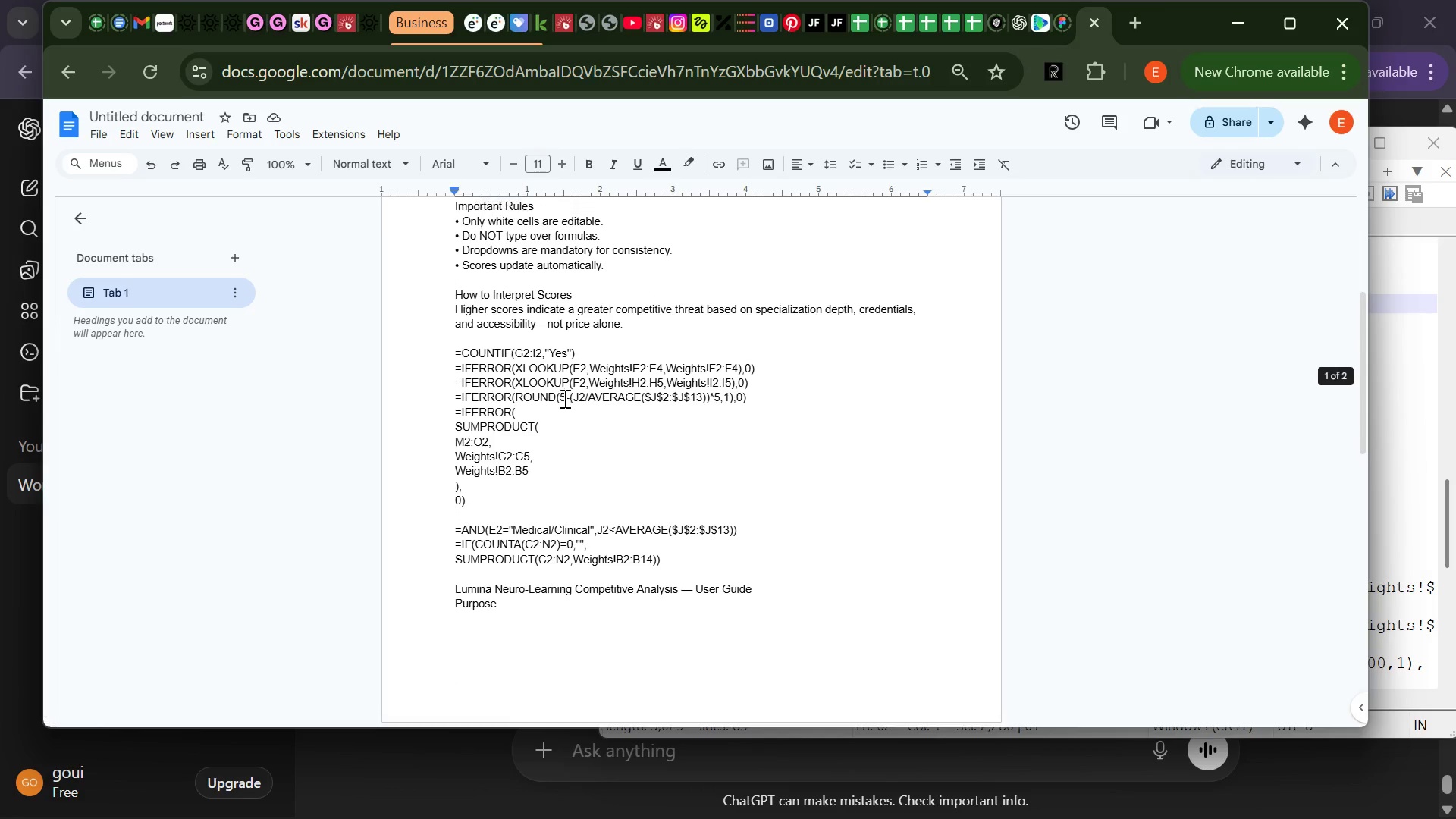 
left_click([458, 459])
 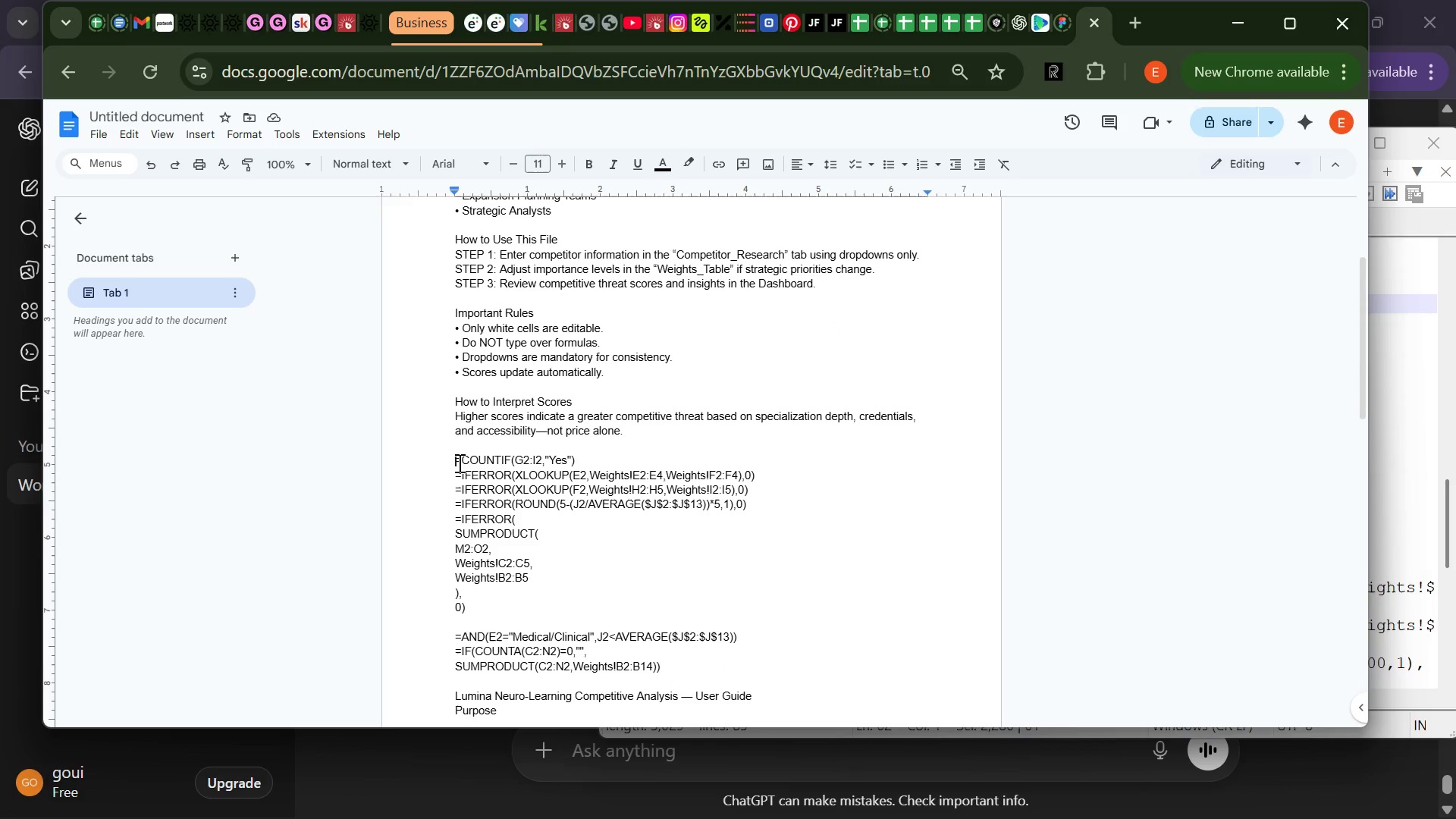 
left_click_drag(start_coordinate=[458, 460], to_coordinate=[781, 651])
 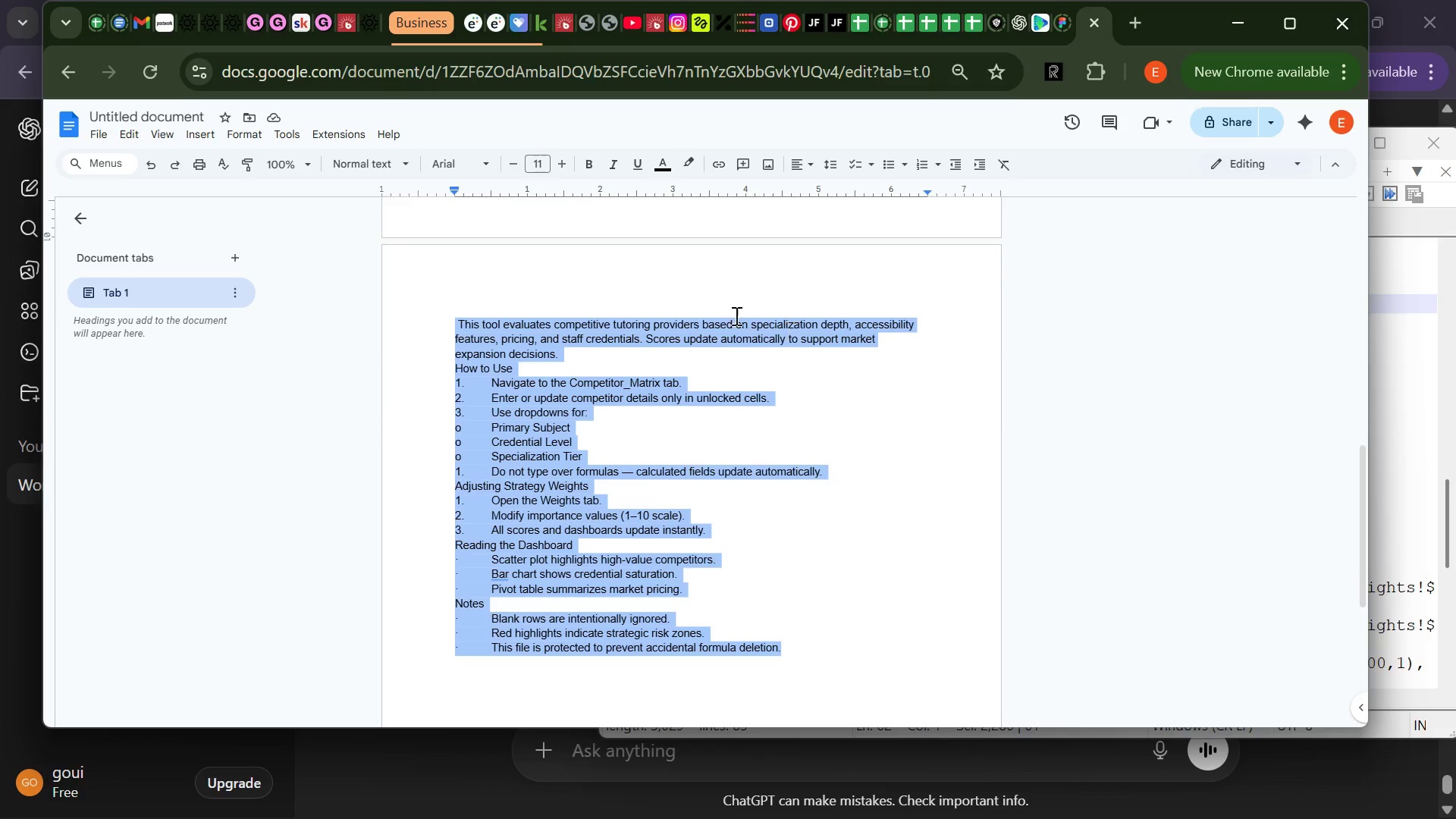 
left_click([554, 274])
 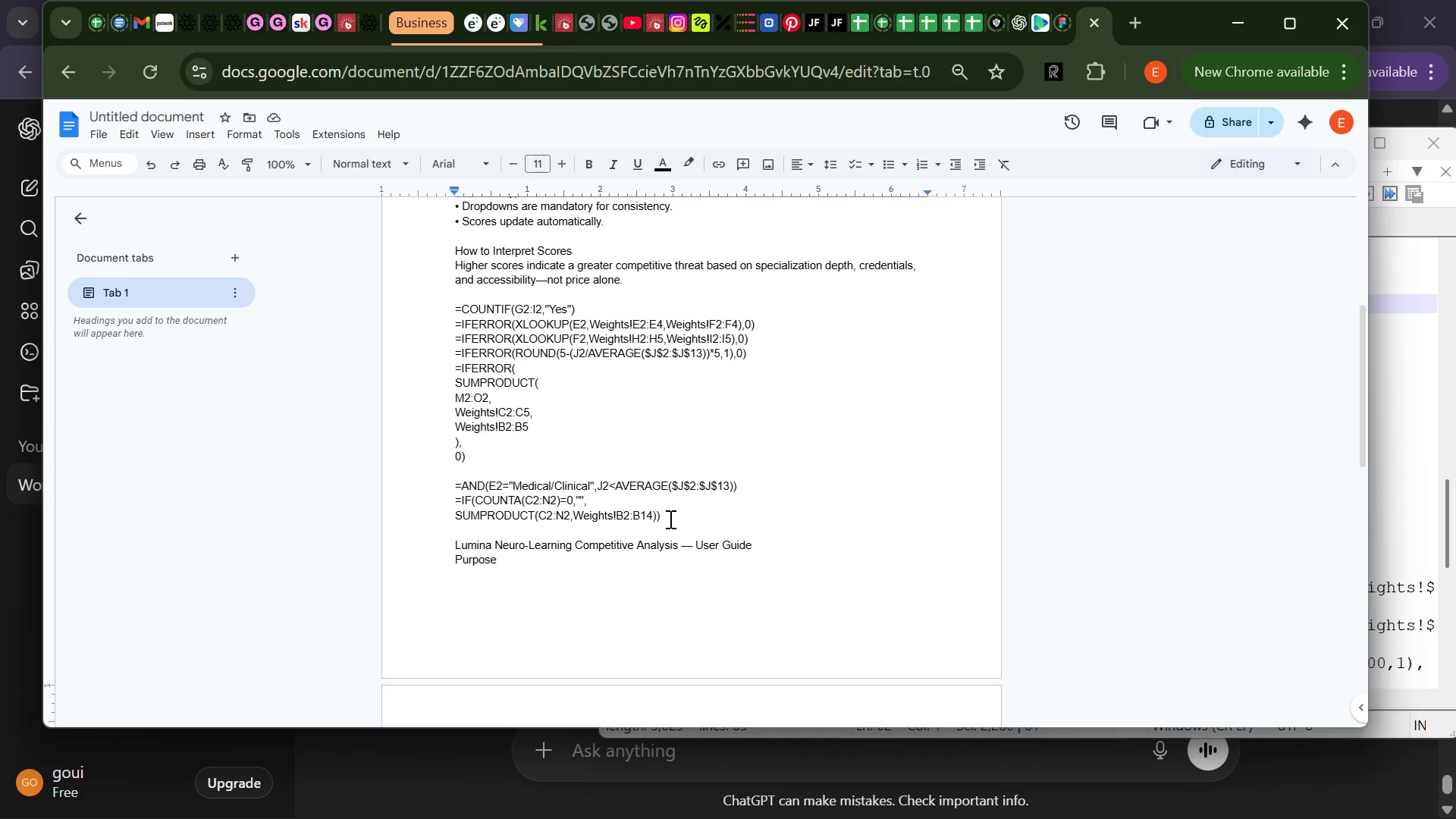 
left_click_drag(start_coordinate=[670, 519], to_coordinate=[448, 307])
 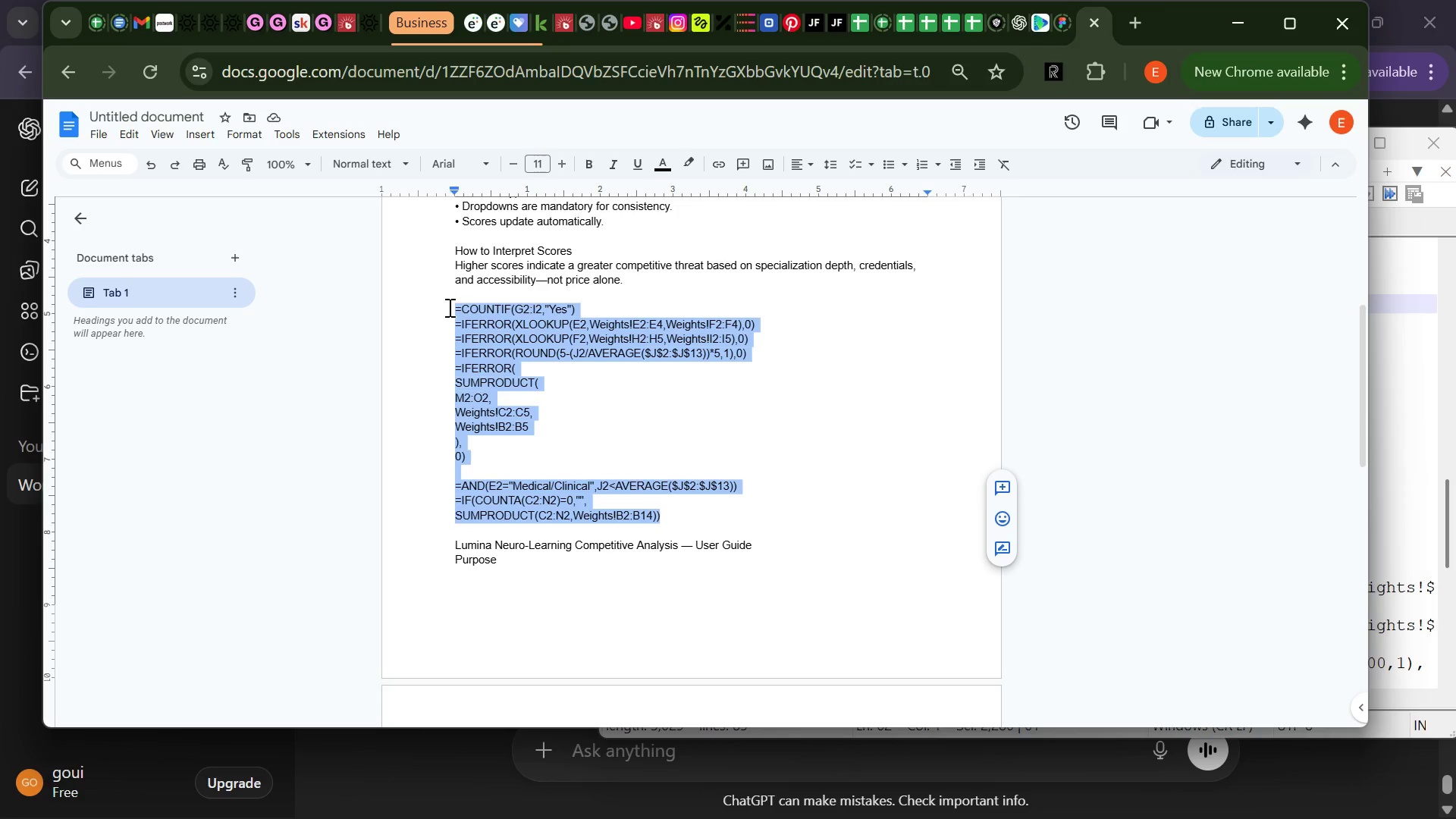 
key(Backspace)
 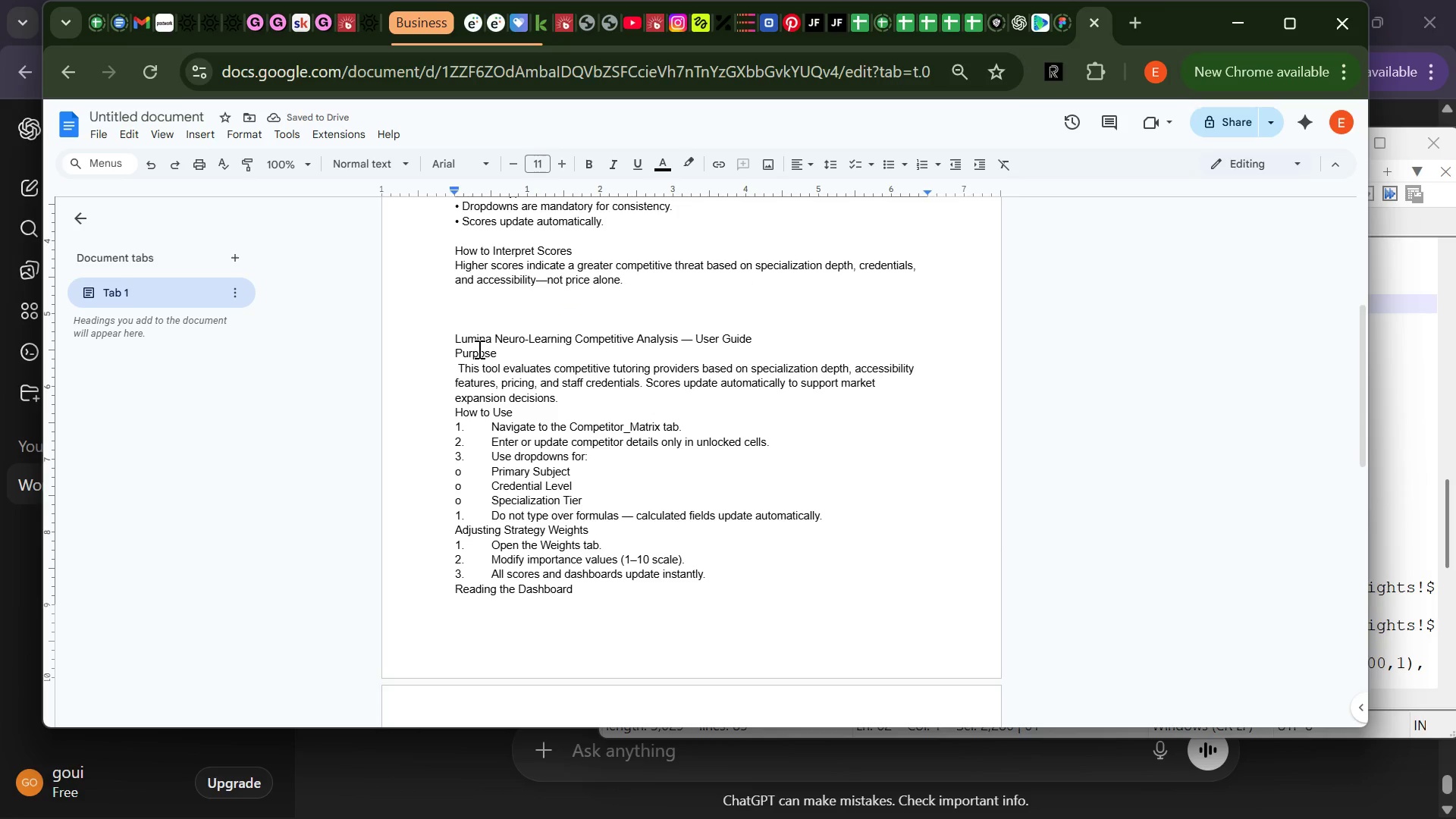 
key(Backspace)
 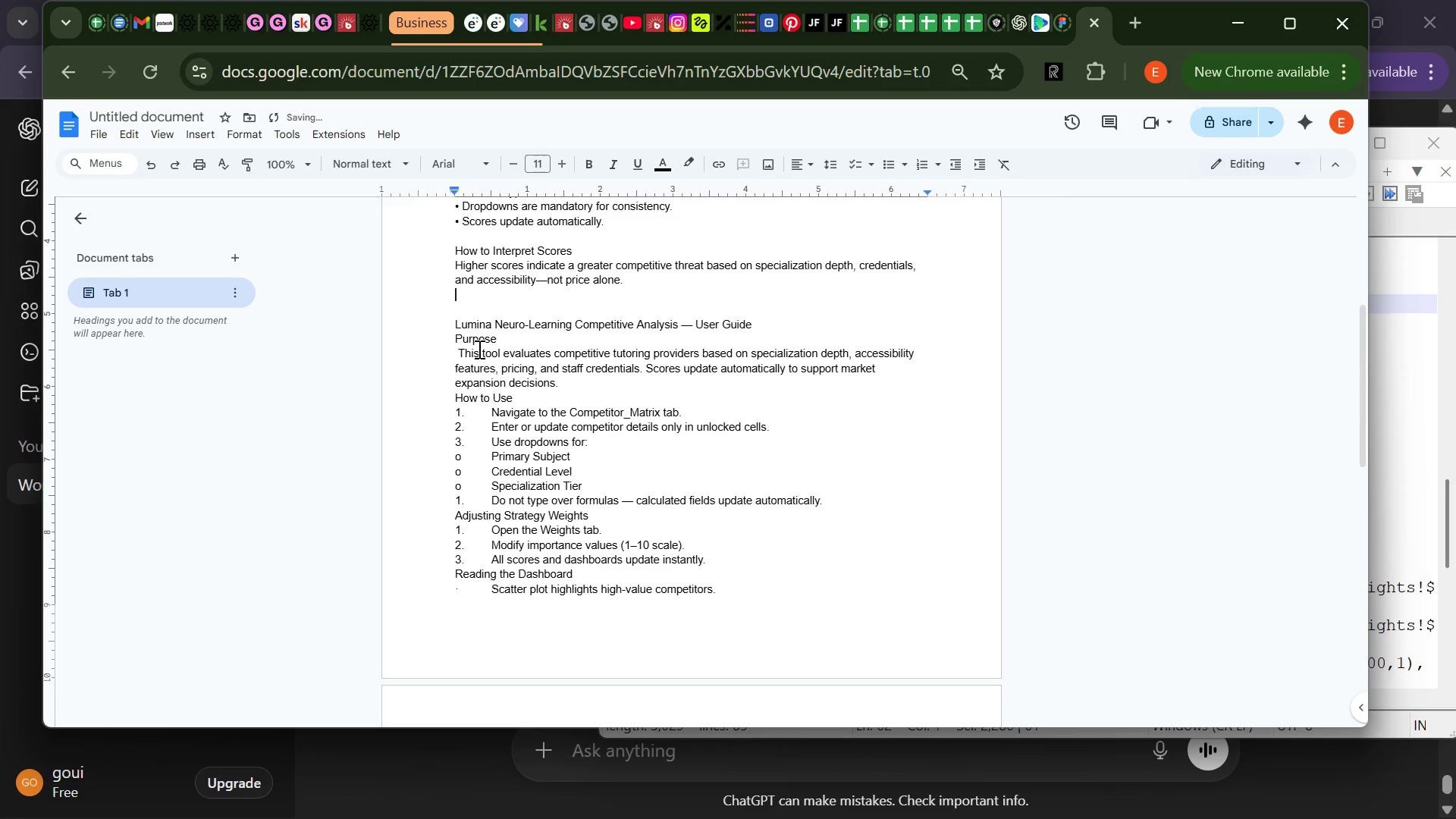 
key(Backspace)
 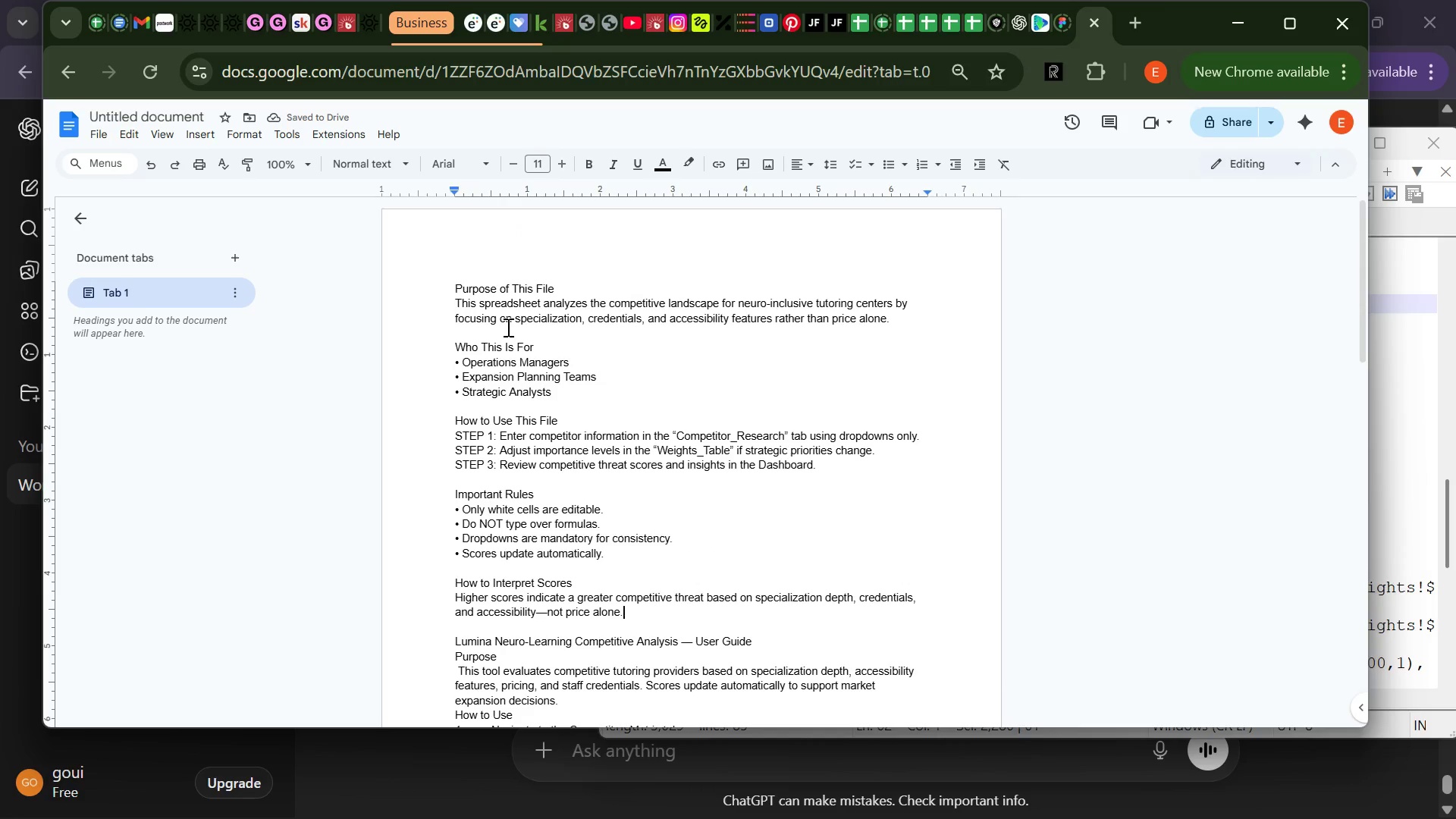 
wait(6.56)
 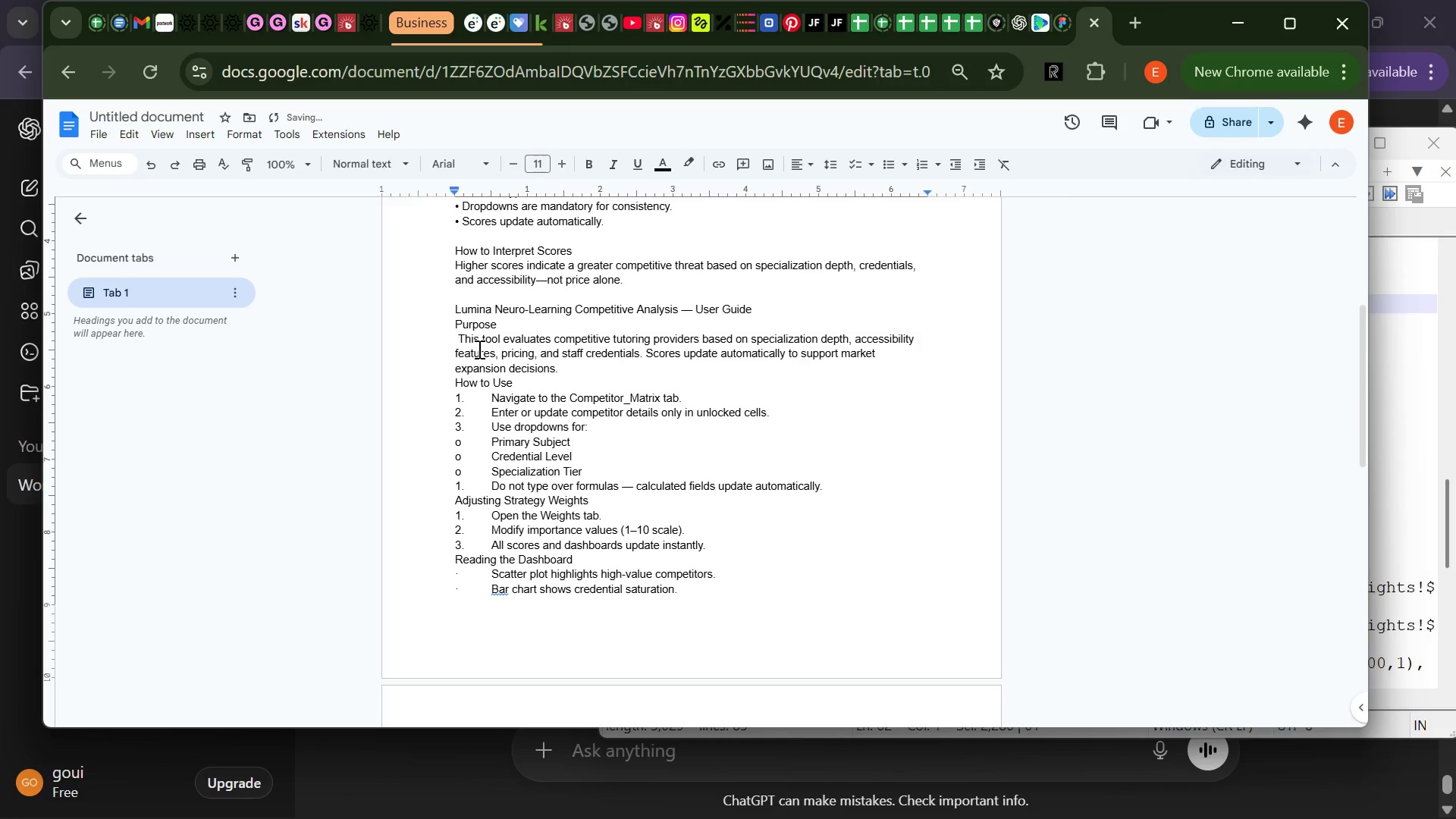 
left_click([561, 287])
 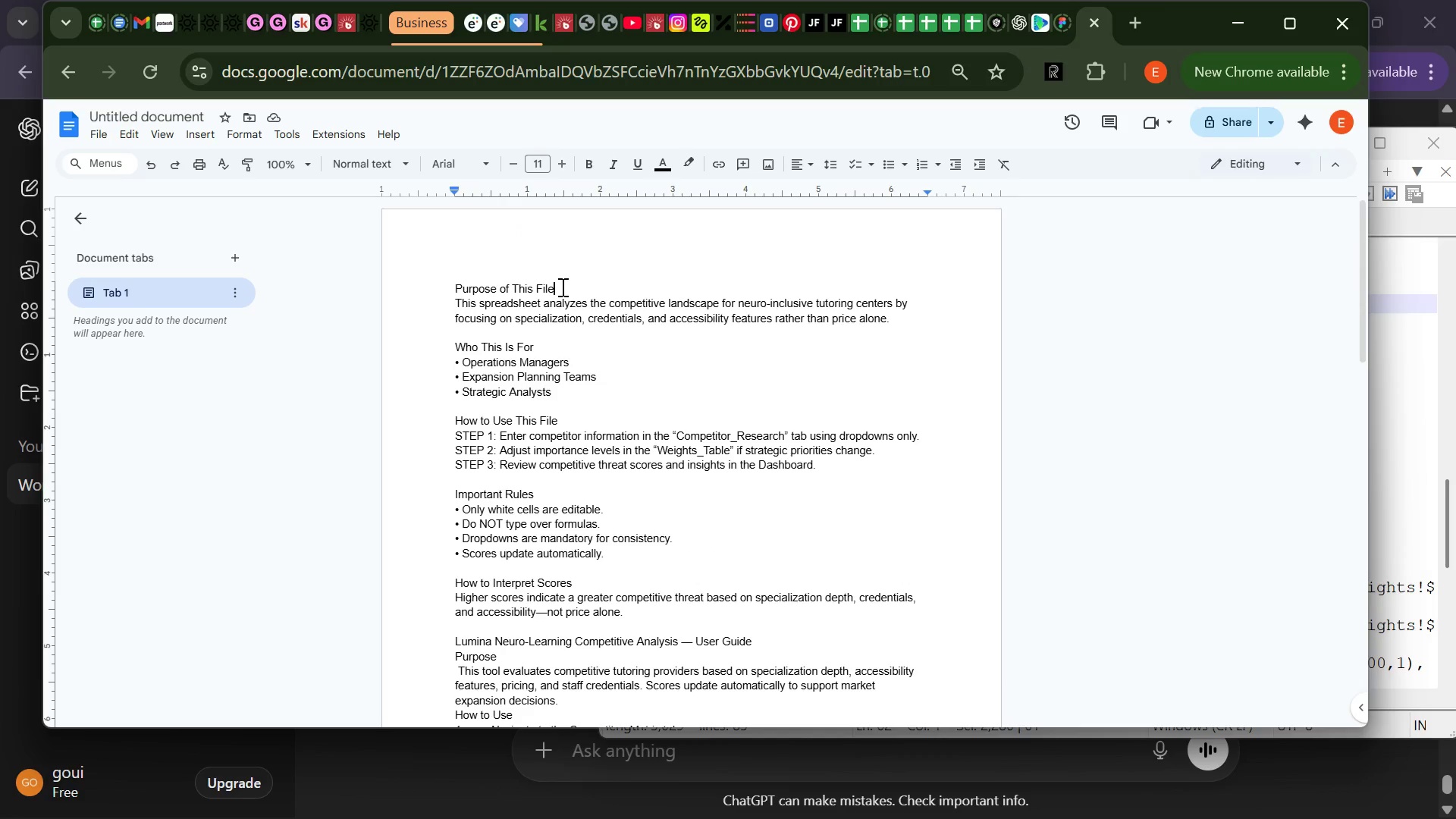 
left_click_drag(start_coordinate=[561, 287], to_coordinate=[459, 288])
 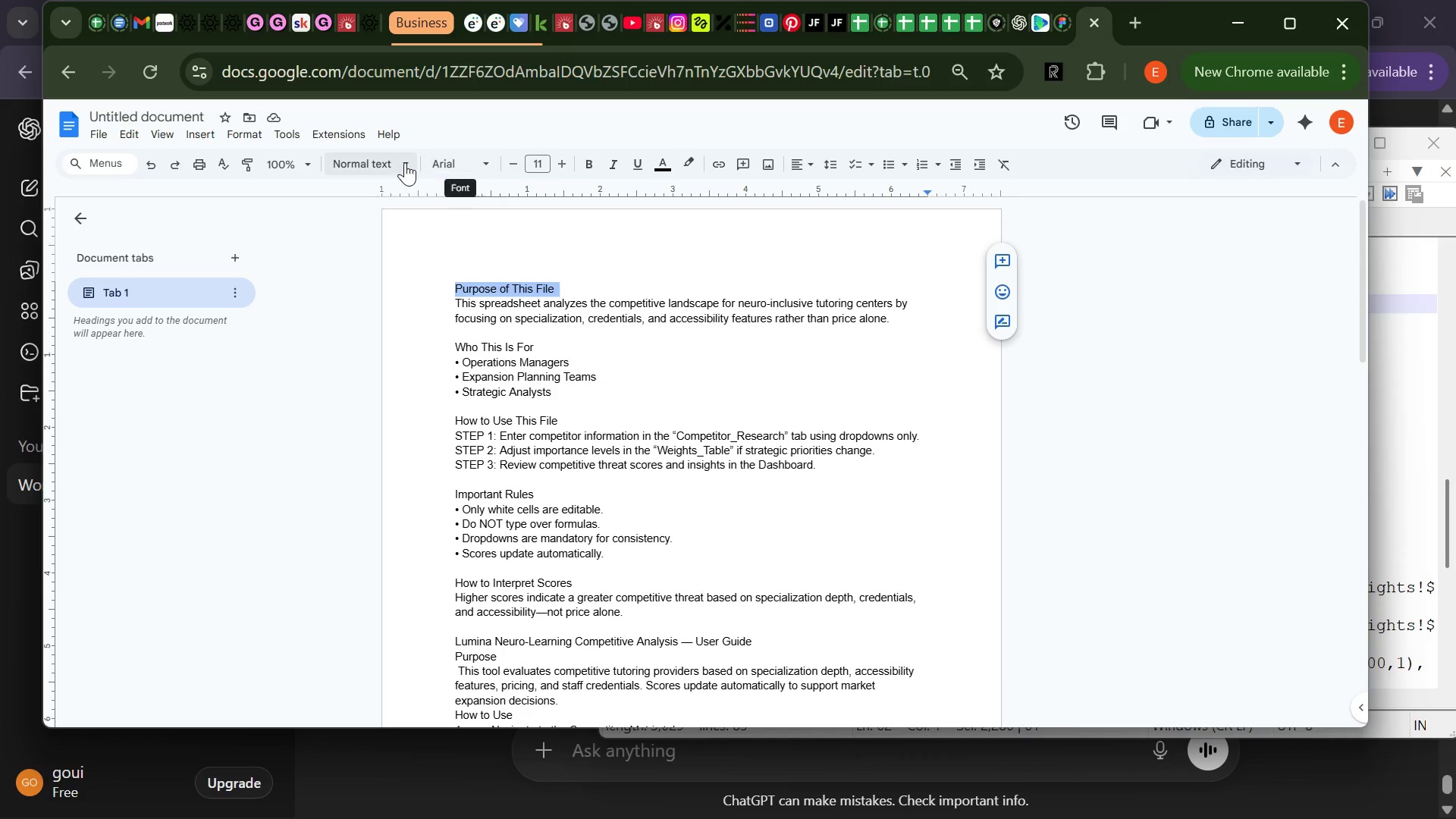 
left_click([406, 162])
 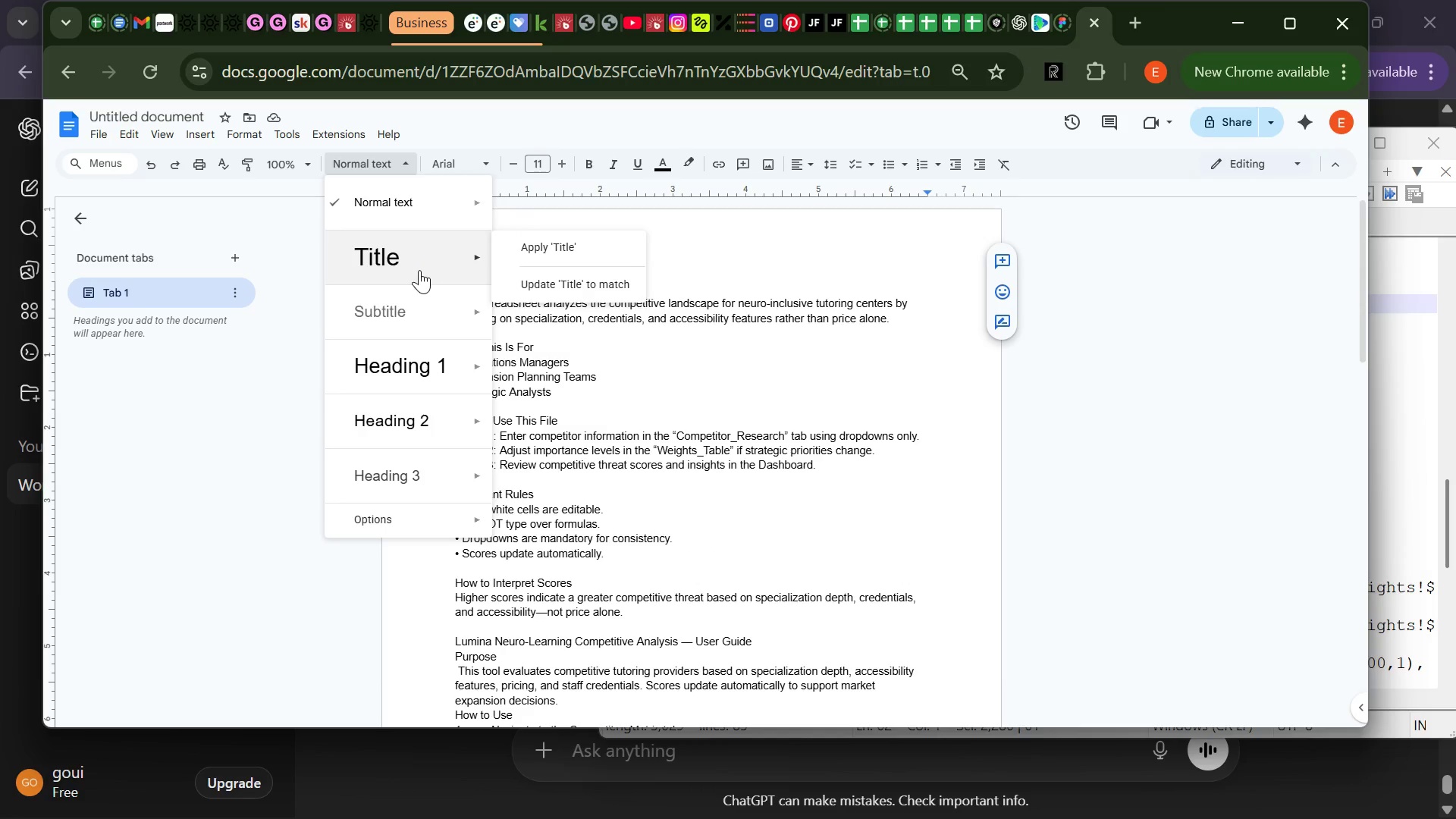 
left_click([419, 270])
 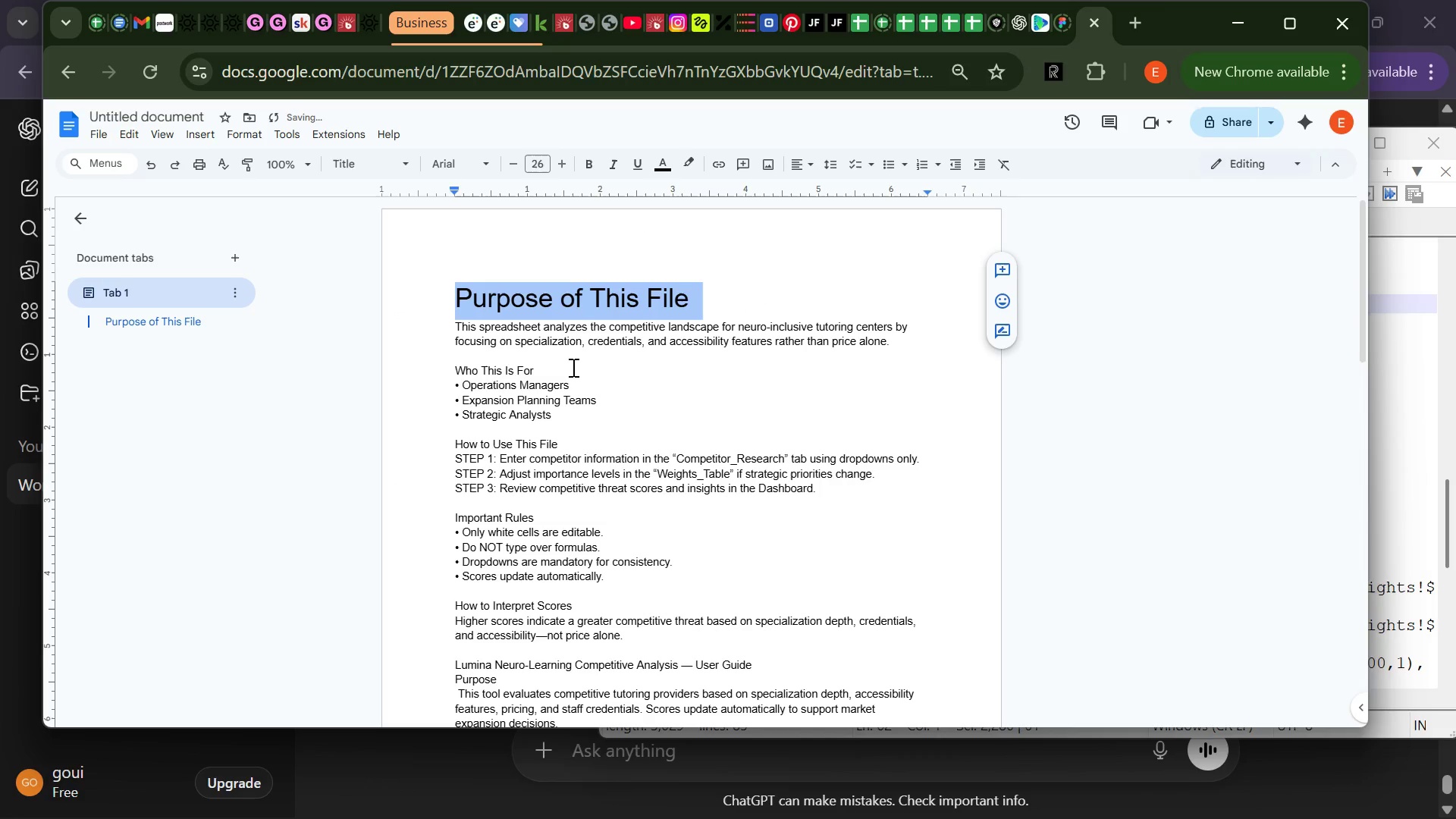 
left_click([549, 370])
 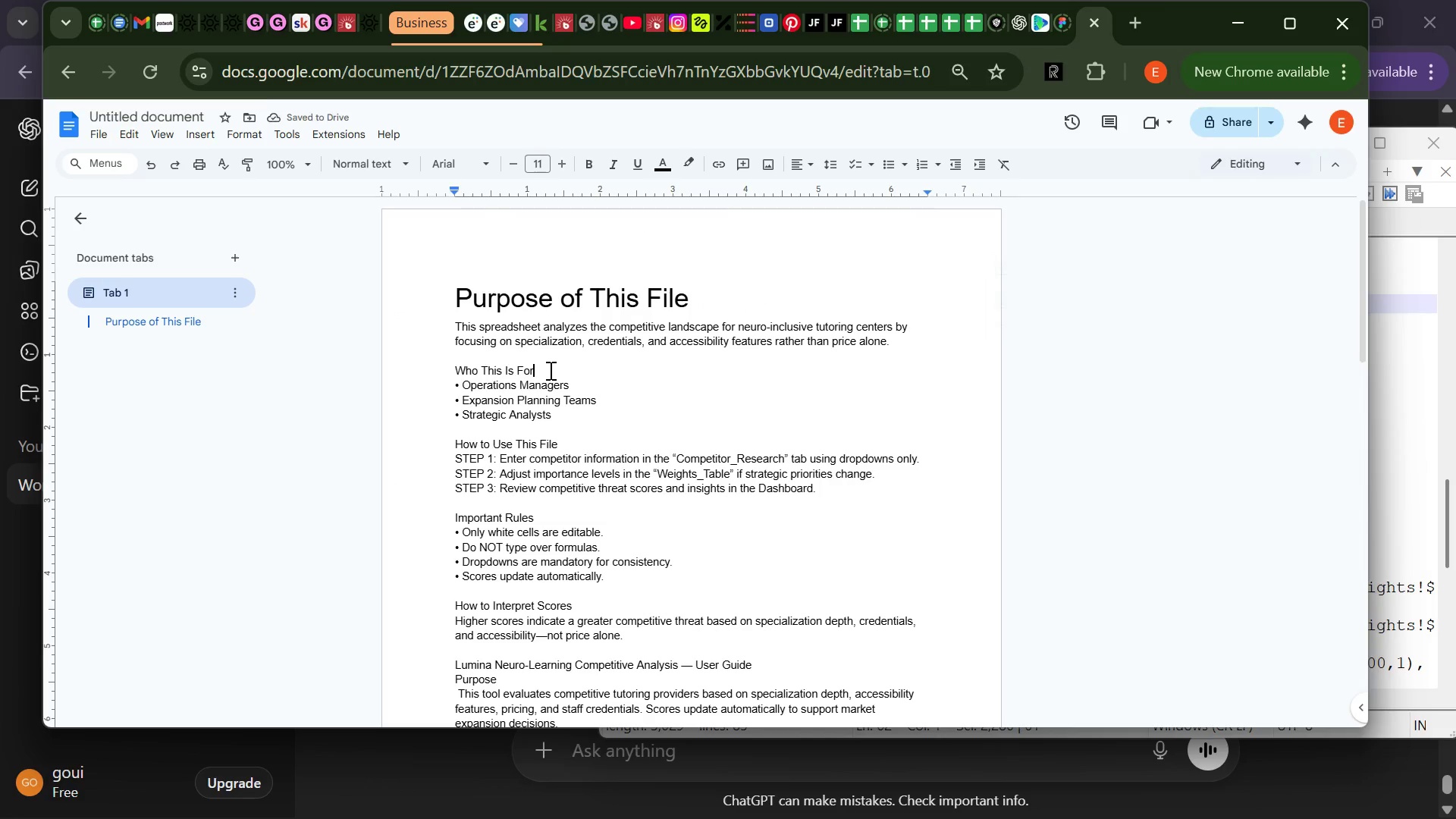 
left_click_drag(start_coordinate=[549, 370], to_coordinate=[452, 374])
 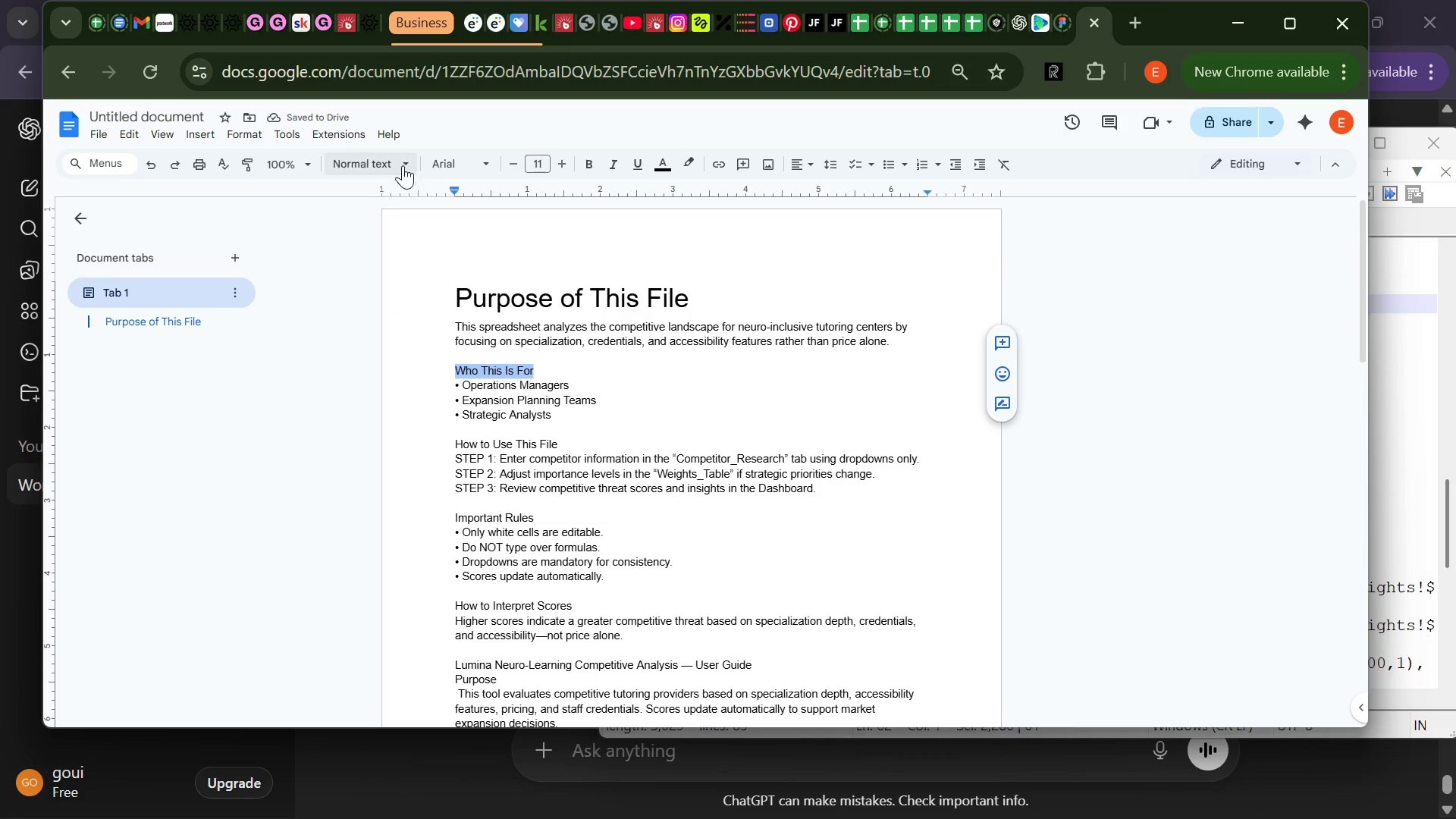 
left_click([402, 164])
 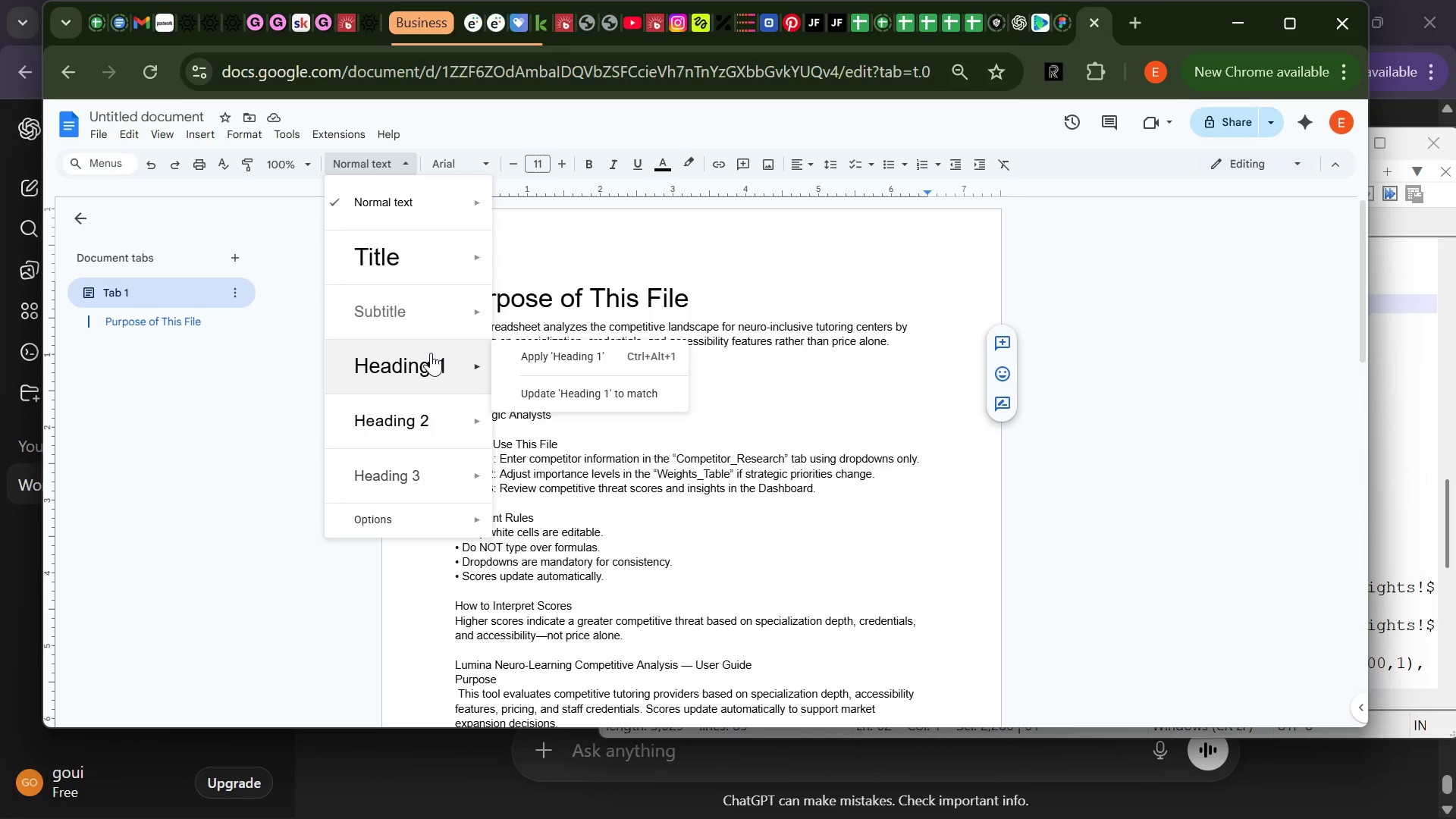 
left_click([431, 354])
 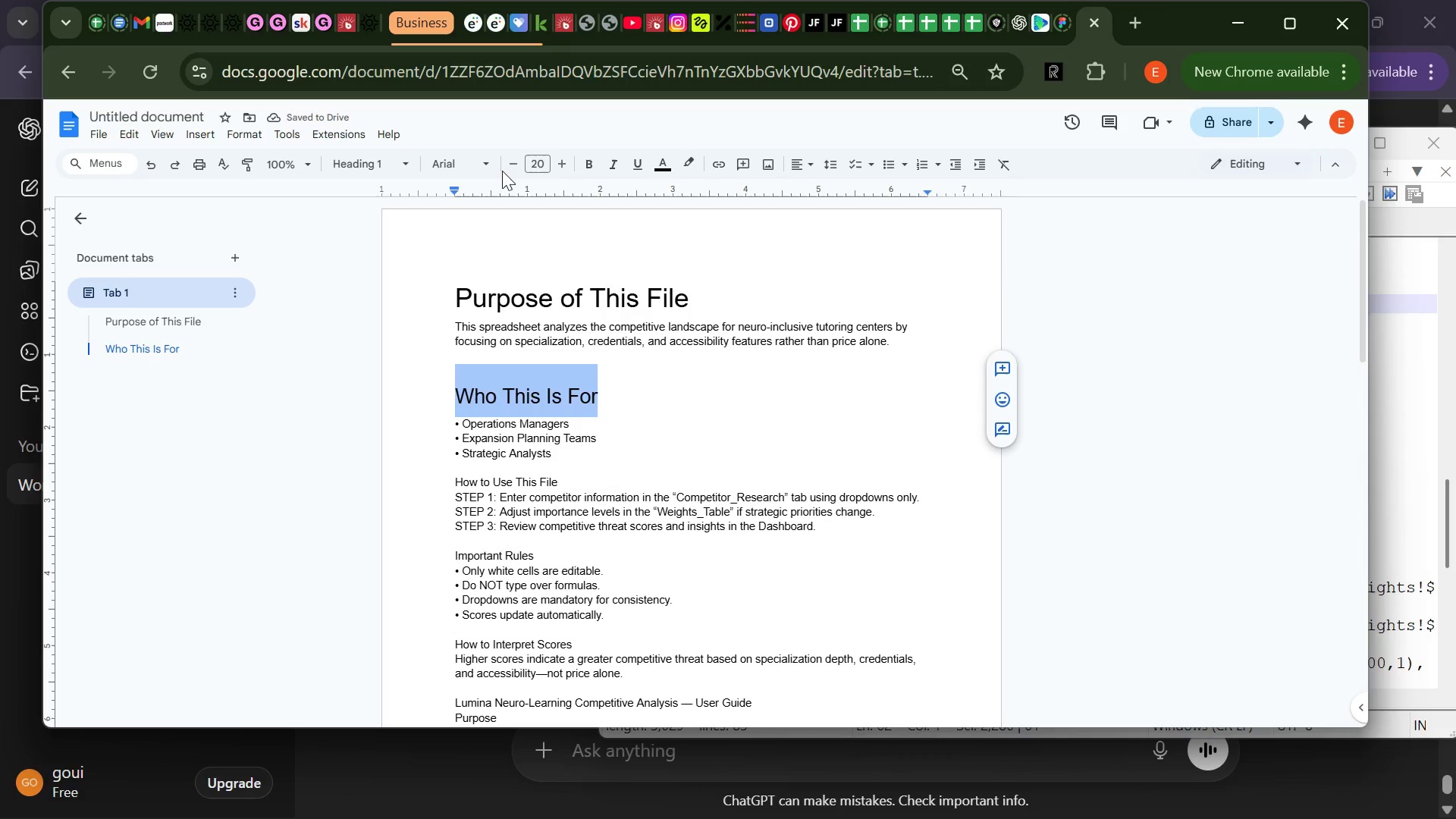 
double_click([510, 168])
 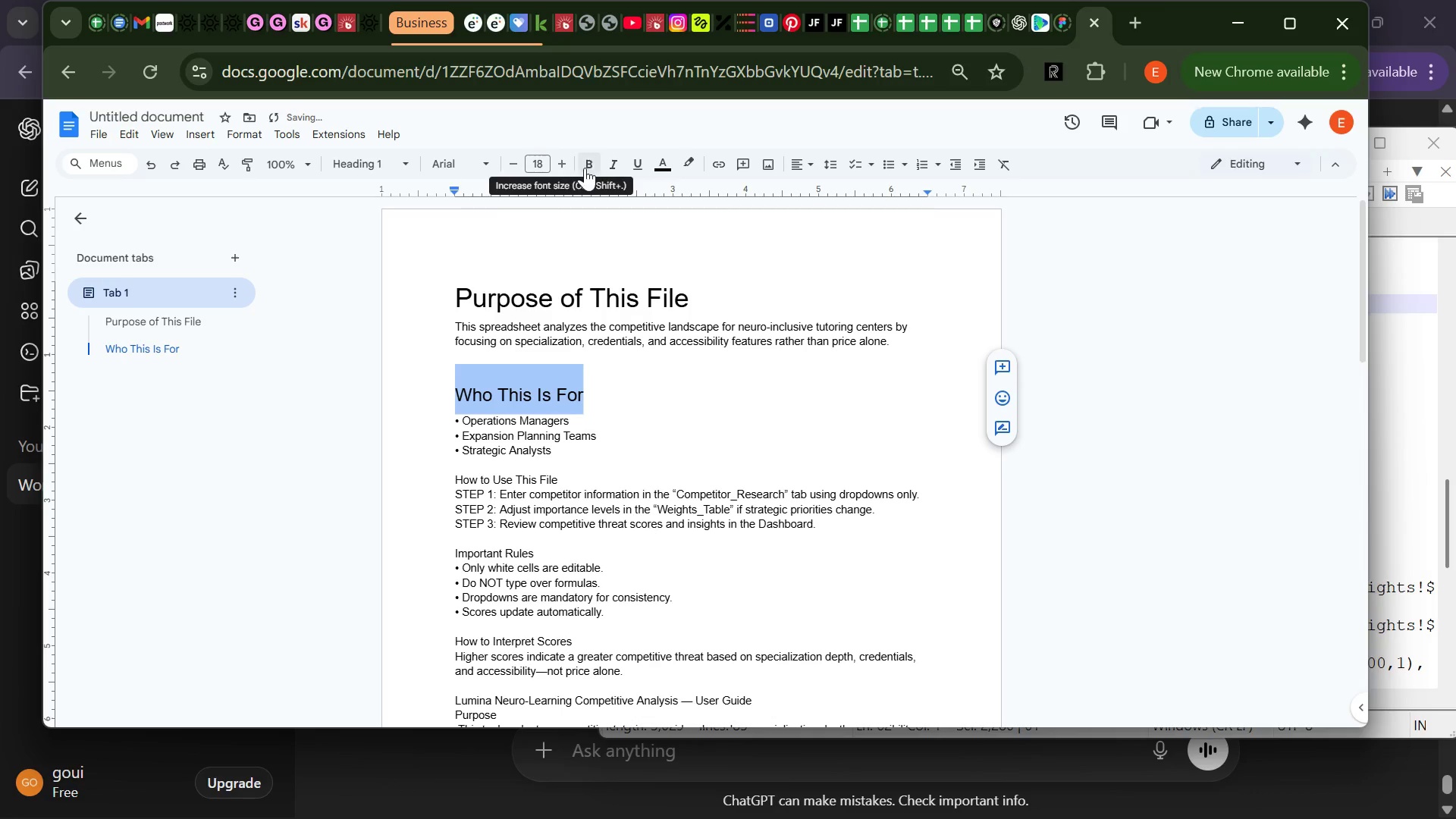 
left_click([585, 168])
 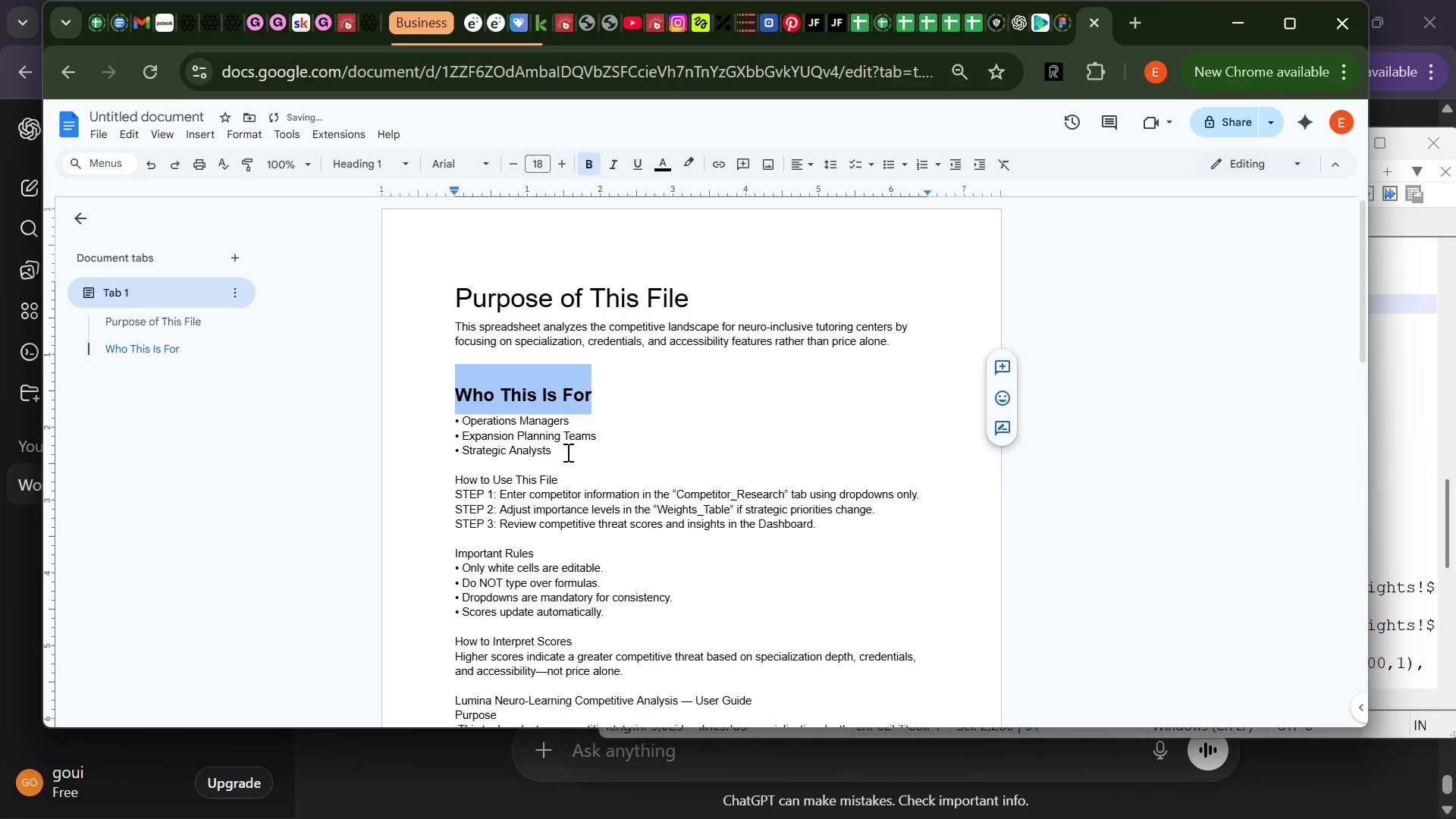 
left_click([564, 445])
 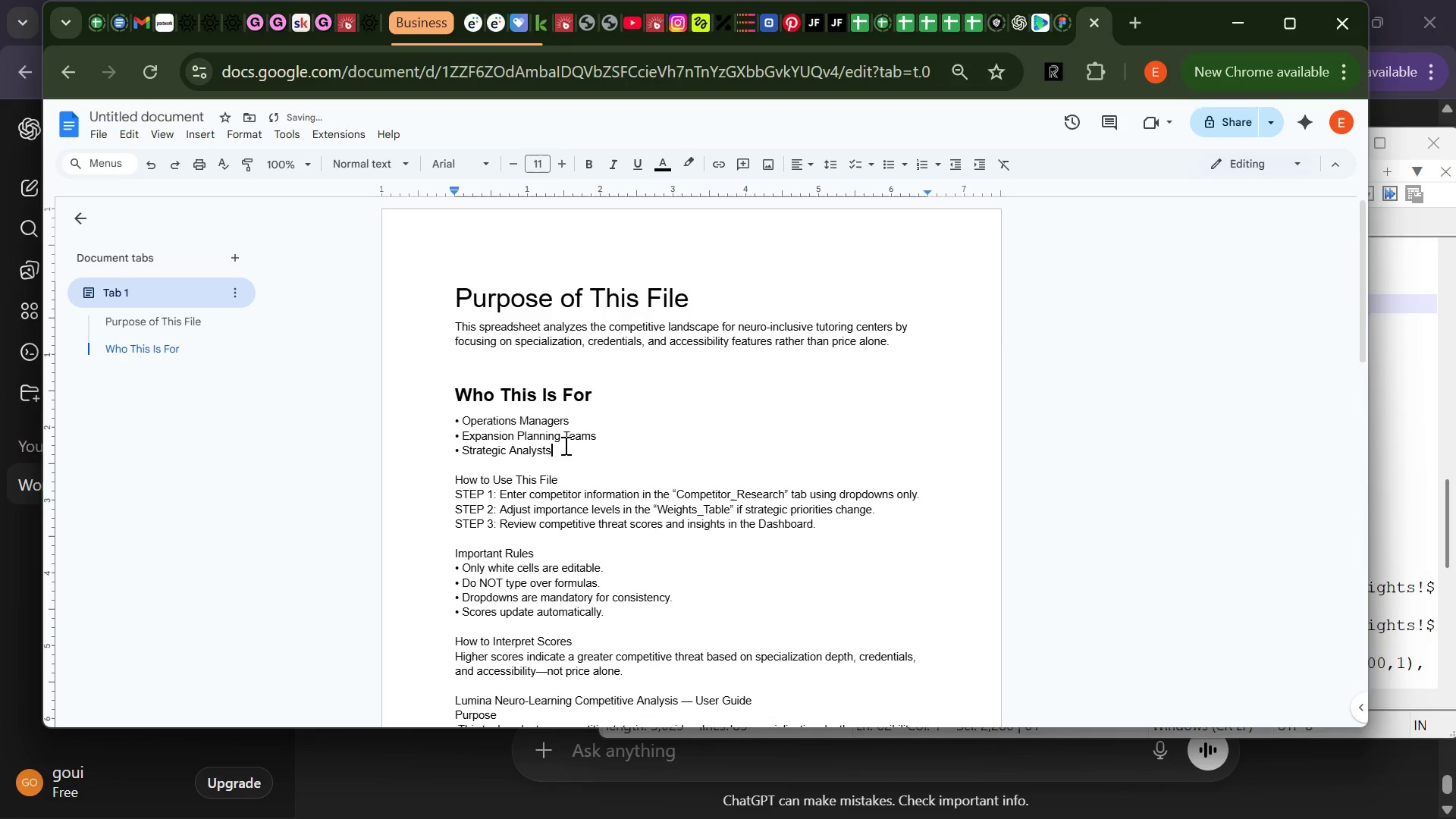 
left_click_drag(start_coordinate=[564, 445], to_coordinate=[449, 425])
 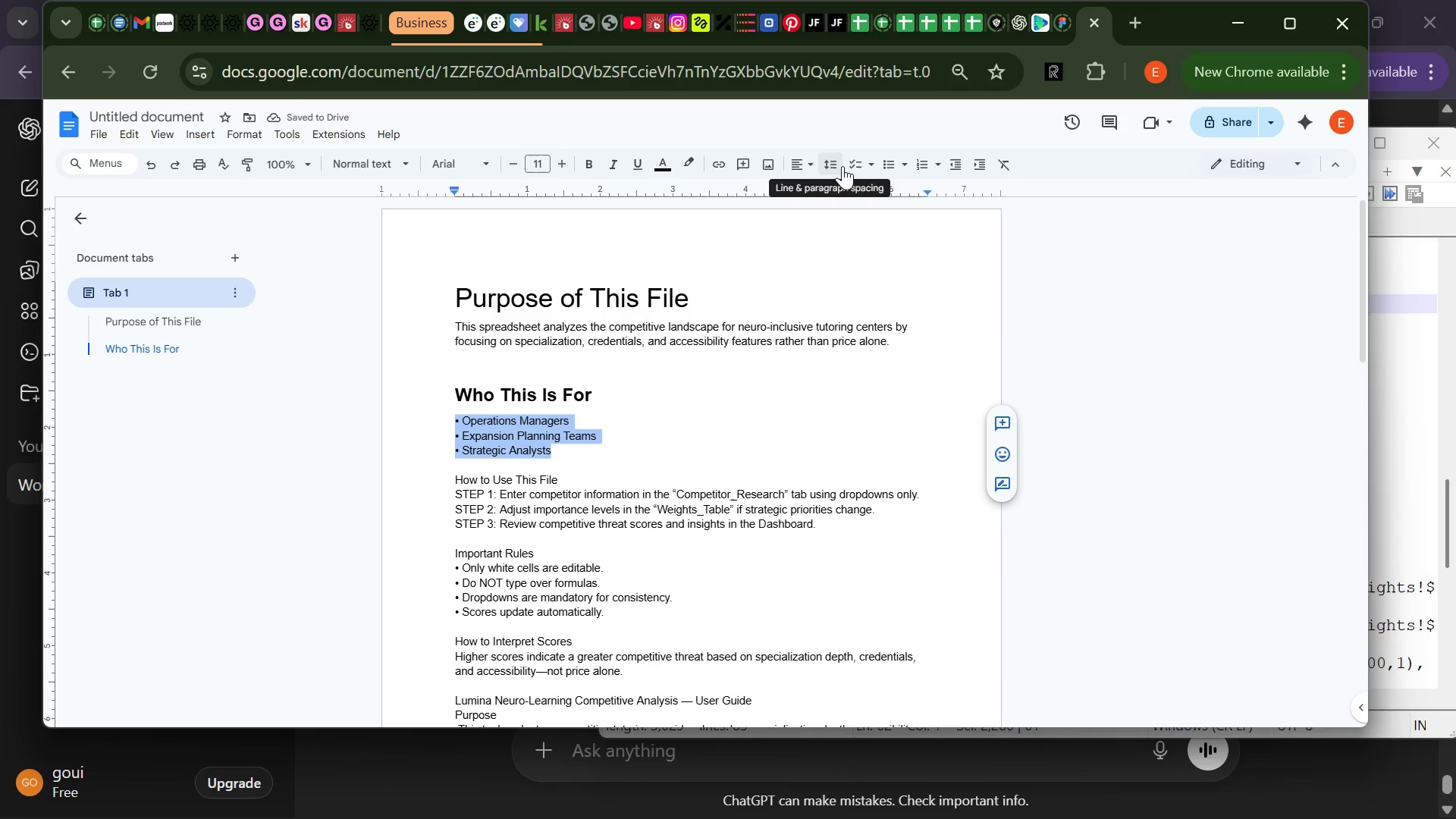 
left_click([827, 158])
 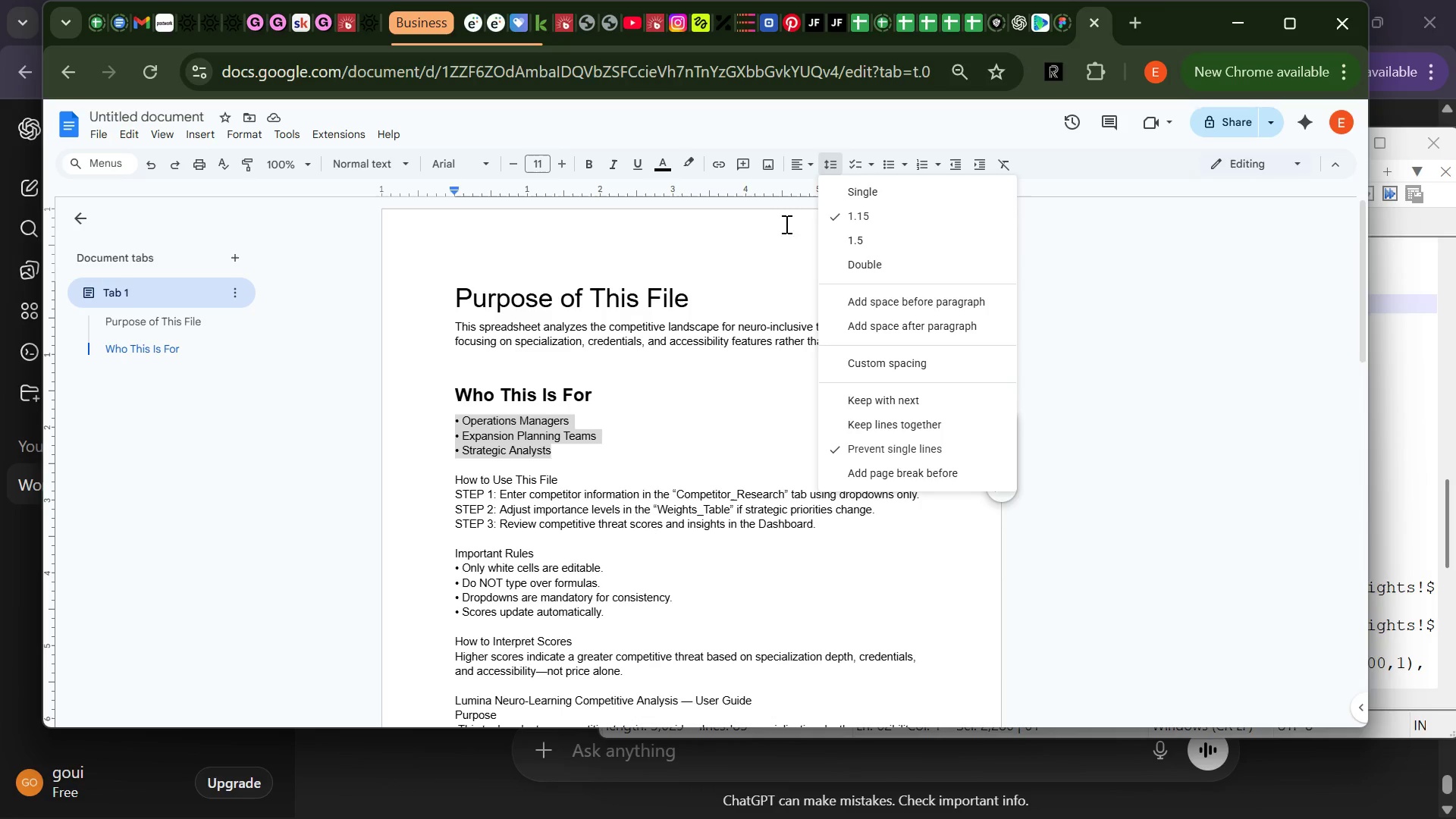 
left_click([786, 233])
 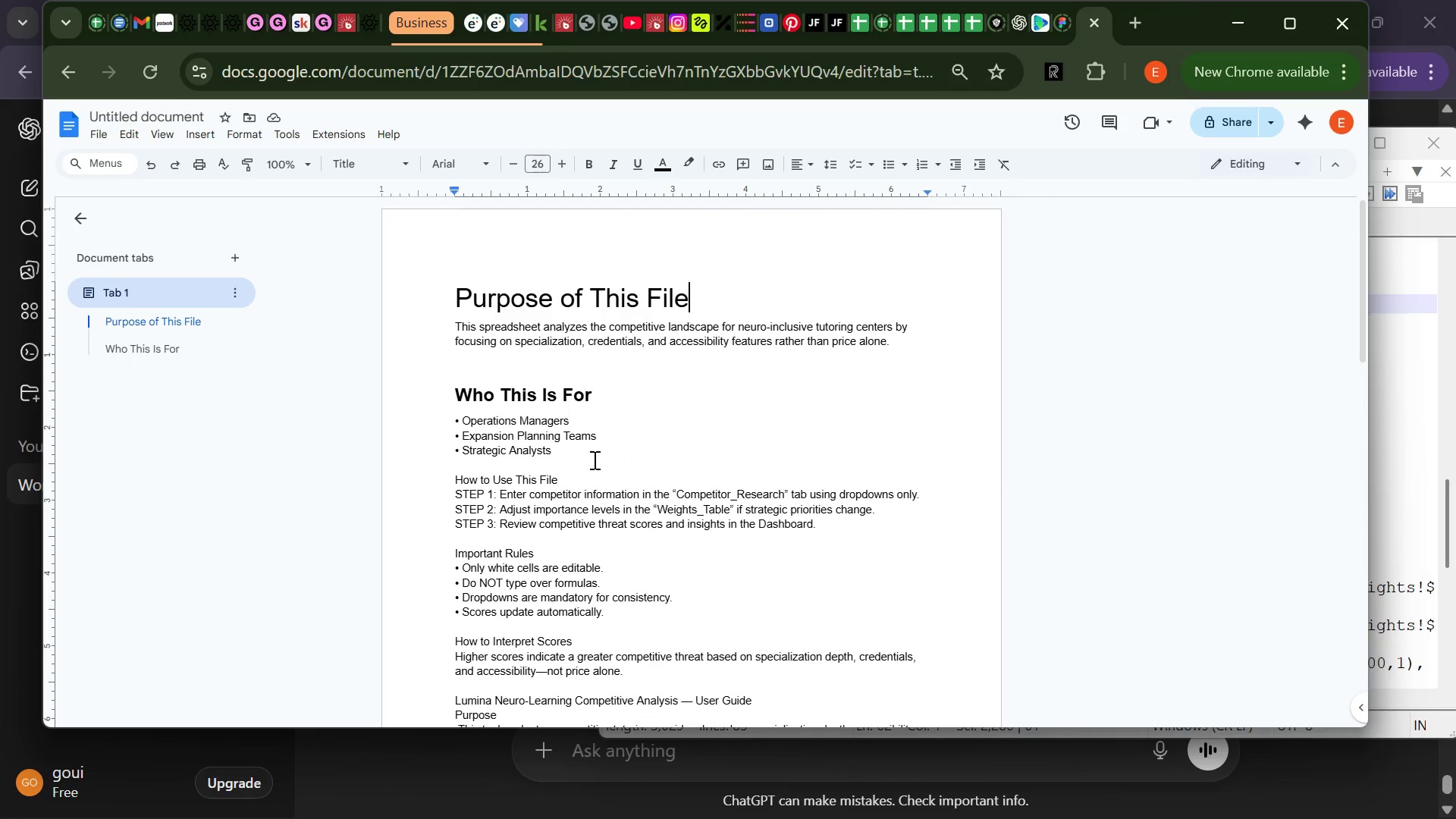 
left_click([562, 459])
 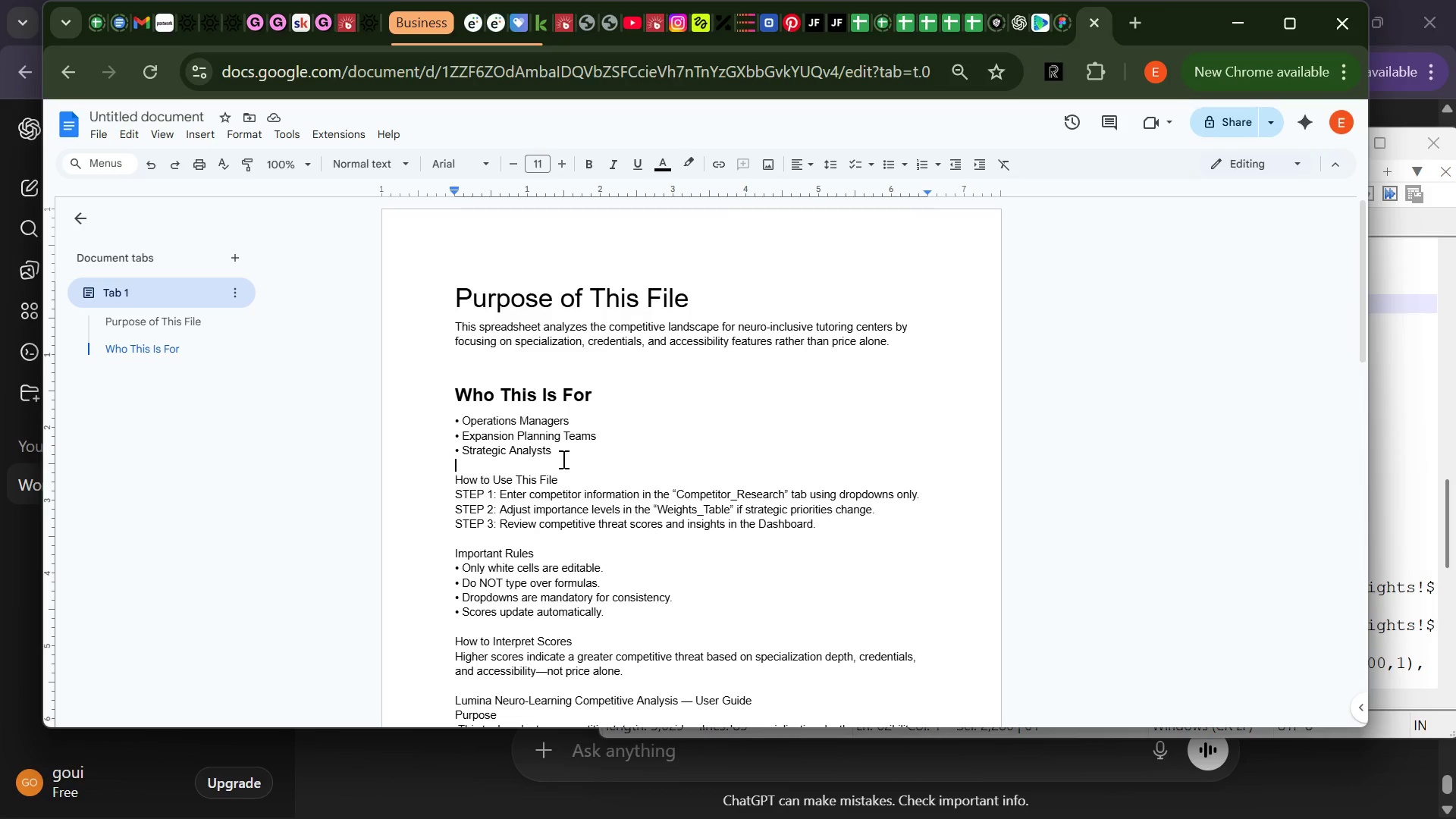 
left_click_drag(start_coordinate=[562, 459], to_coordinate=[451, 425])
 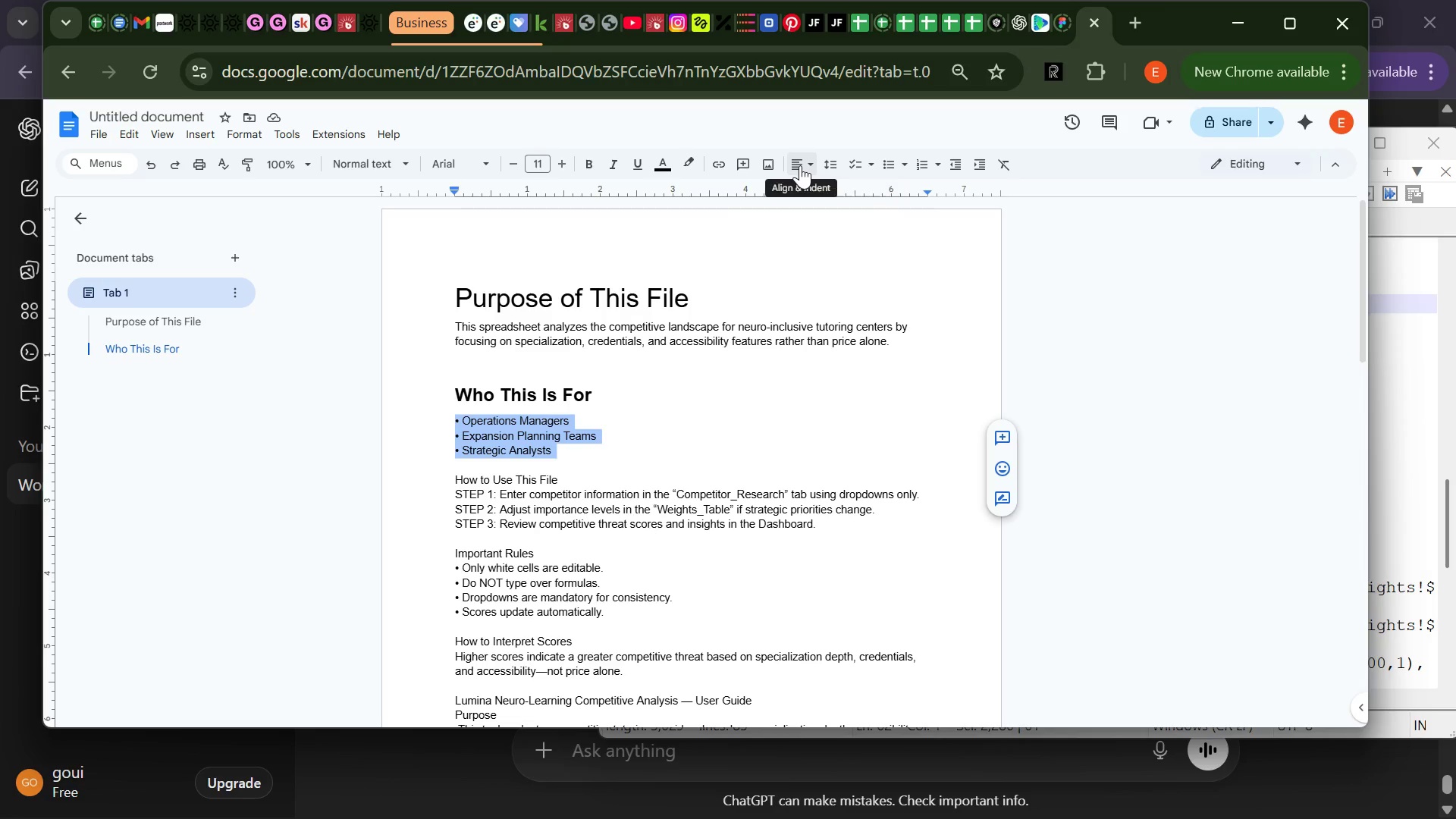 
wait(8.69)
 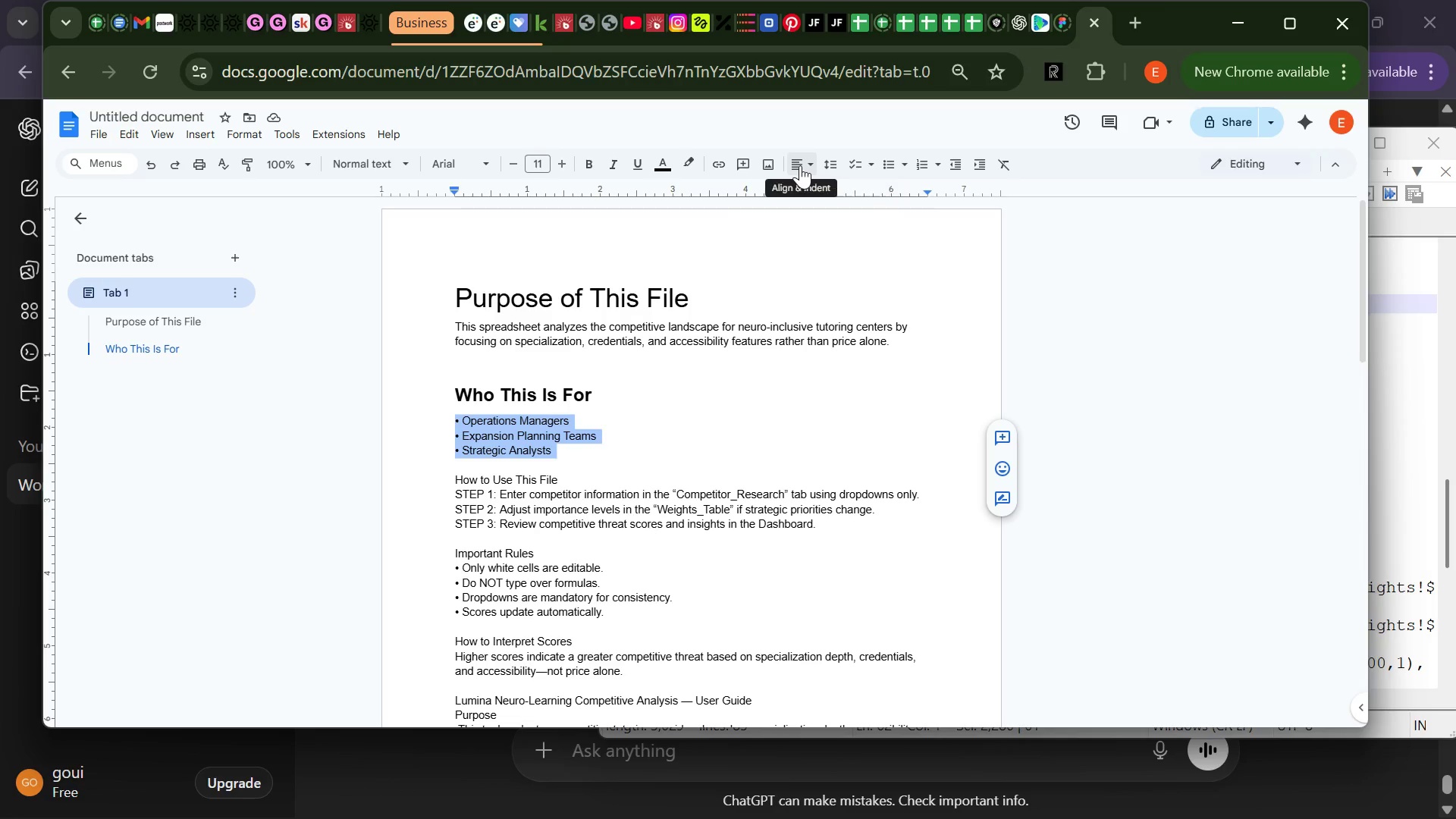 
left_click([908, 163])
 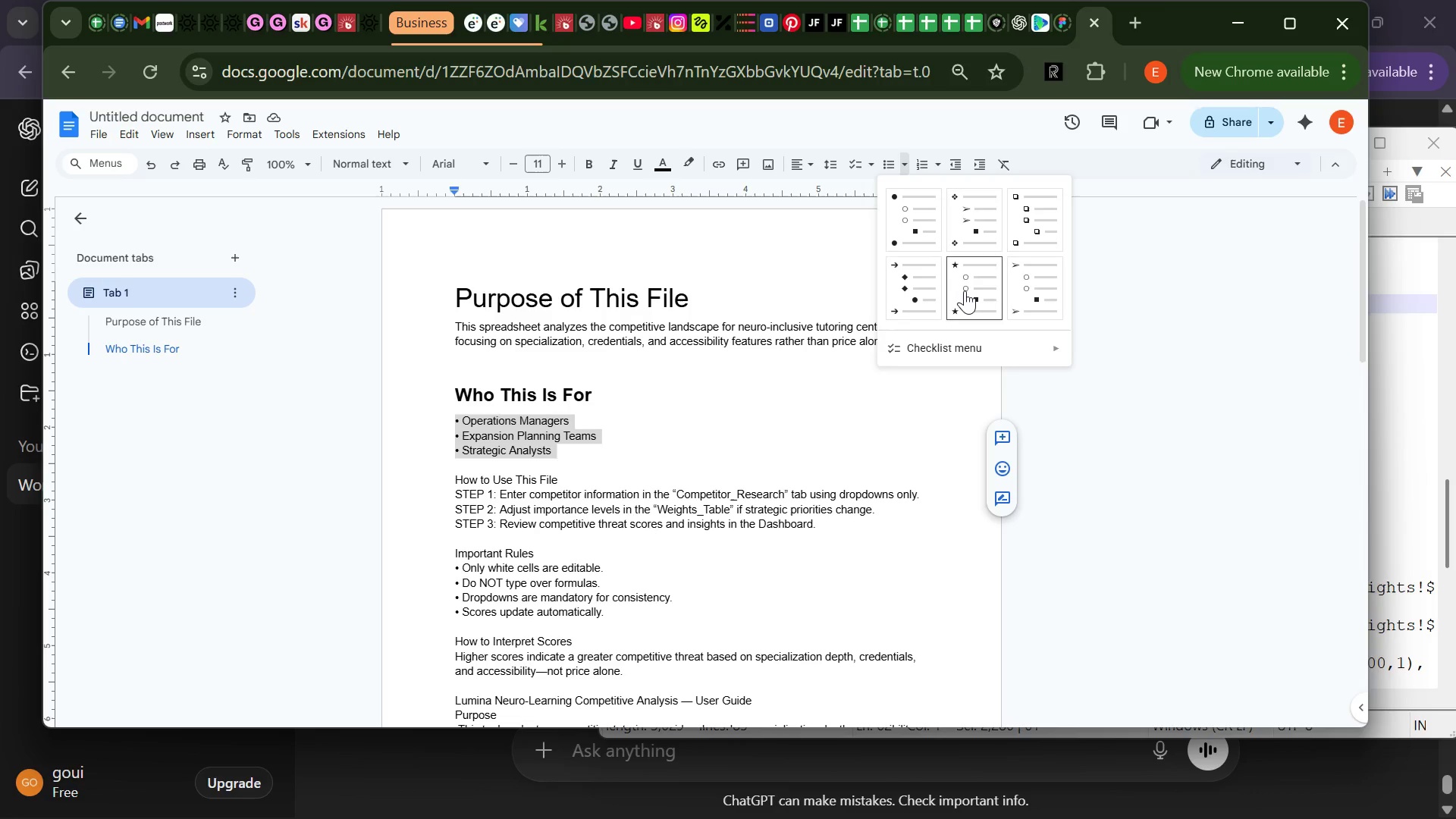 
wait(6.28)
 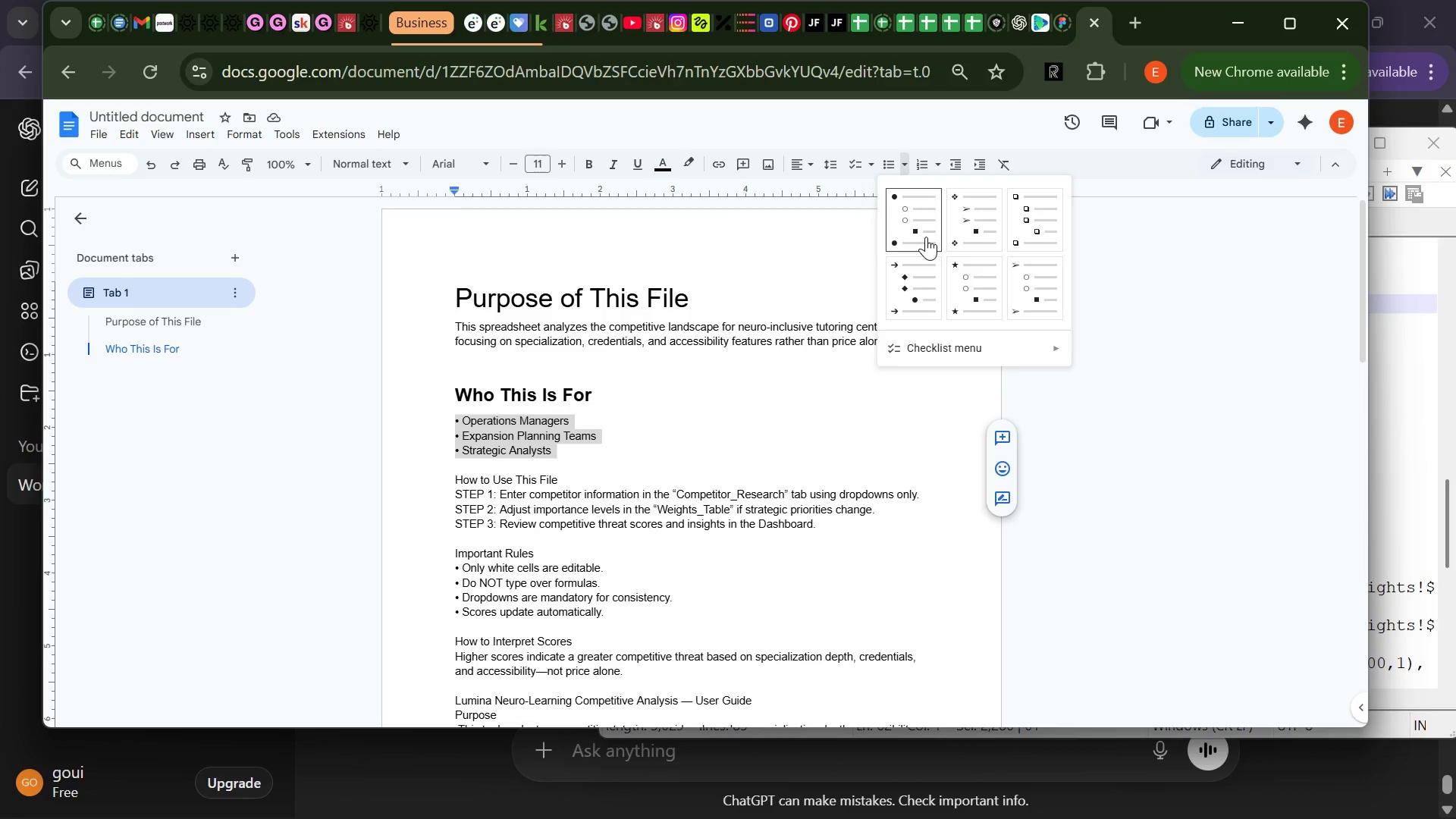 
left_click([911, 289])
 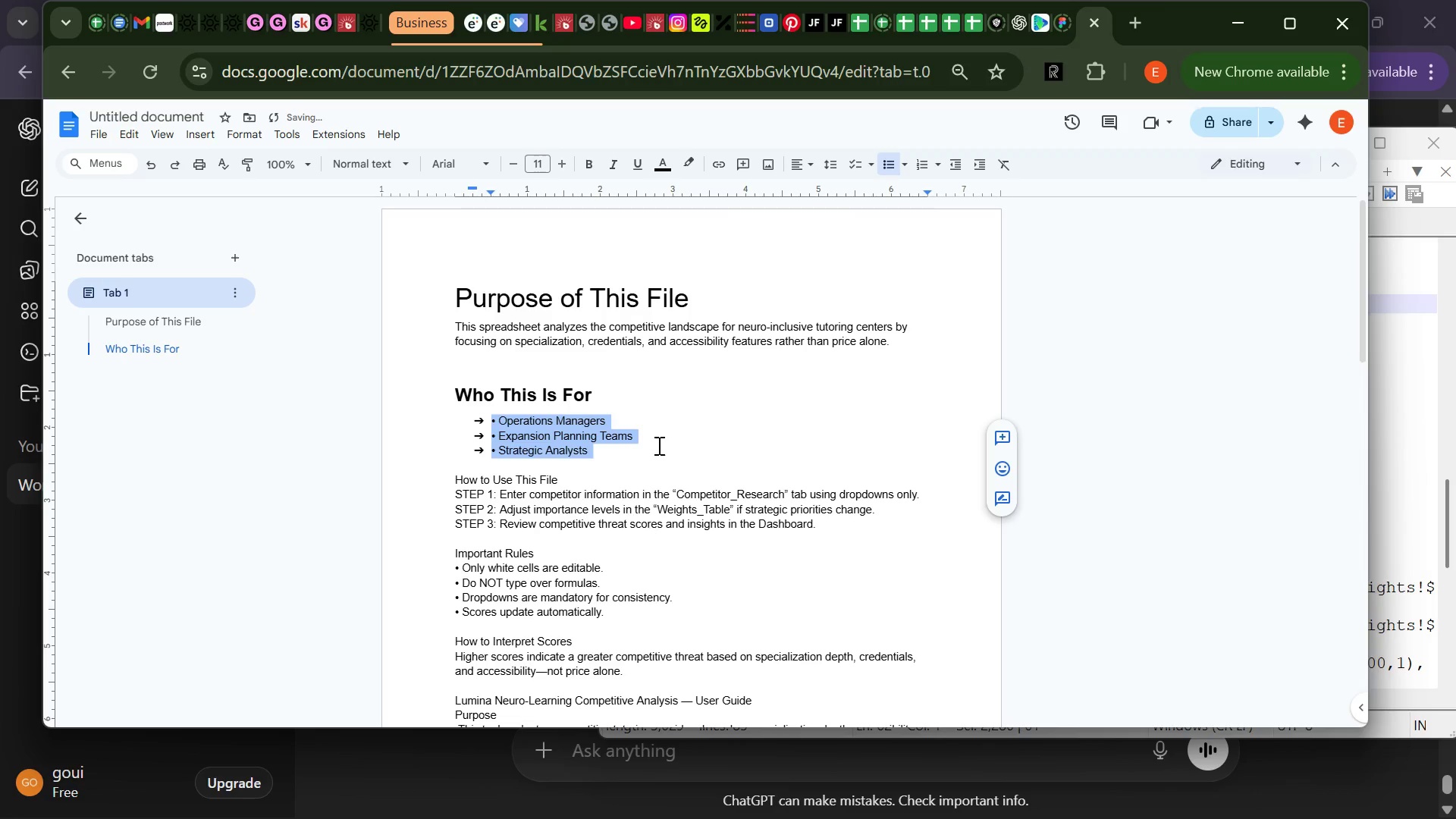 
left_click([644, 464])
 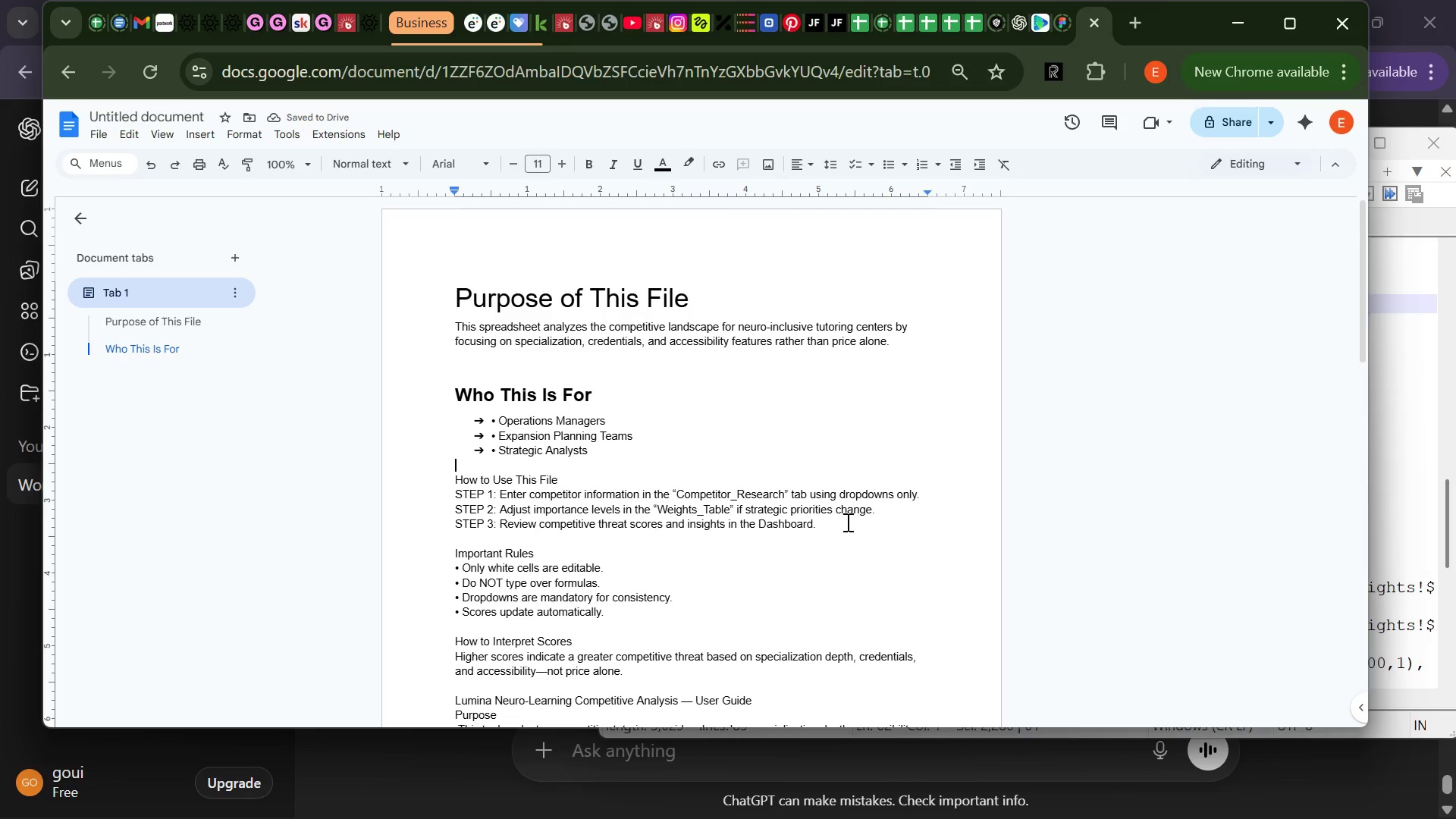 
left_click([828, 526])
 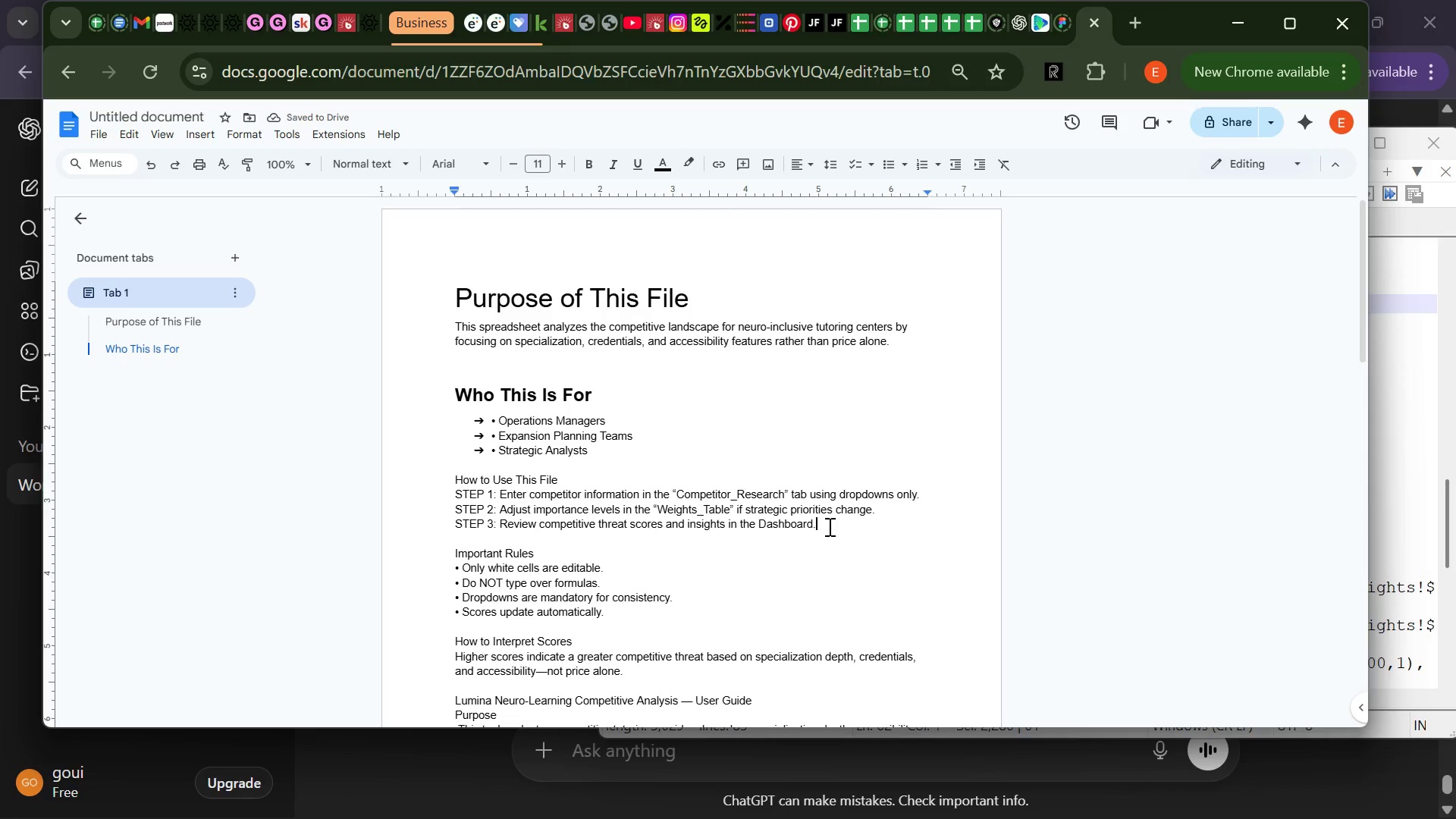 
left_click_drag(start_coordinate=[828, 526], to_coordinate=[450, 499])
 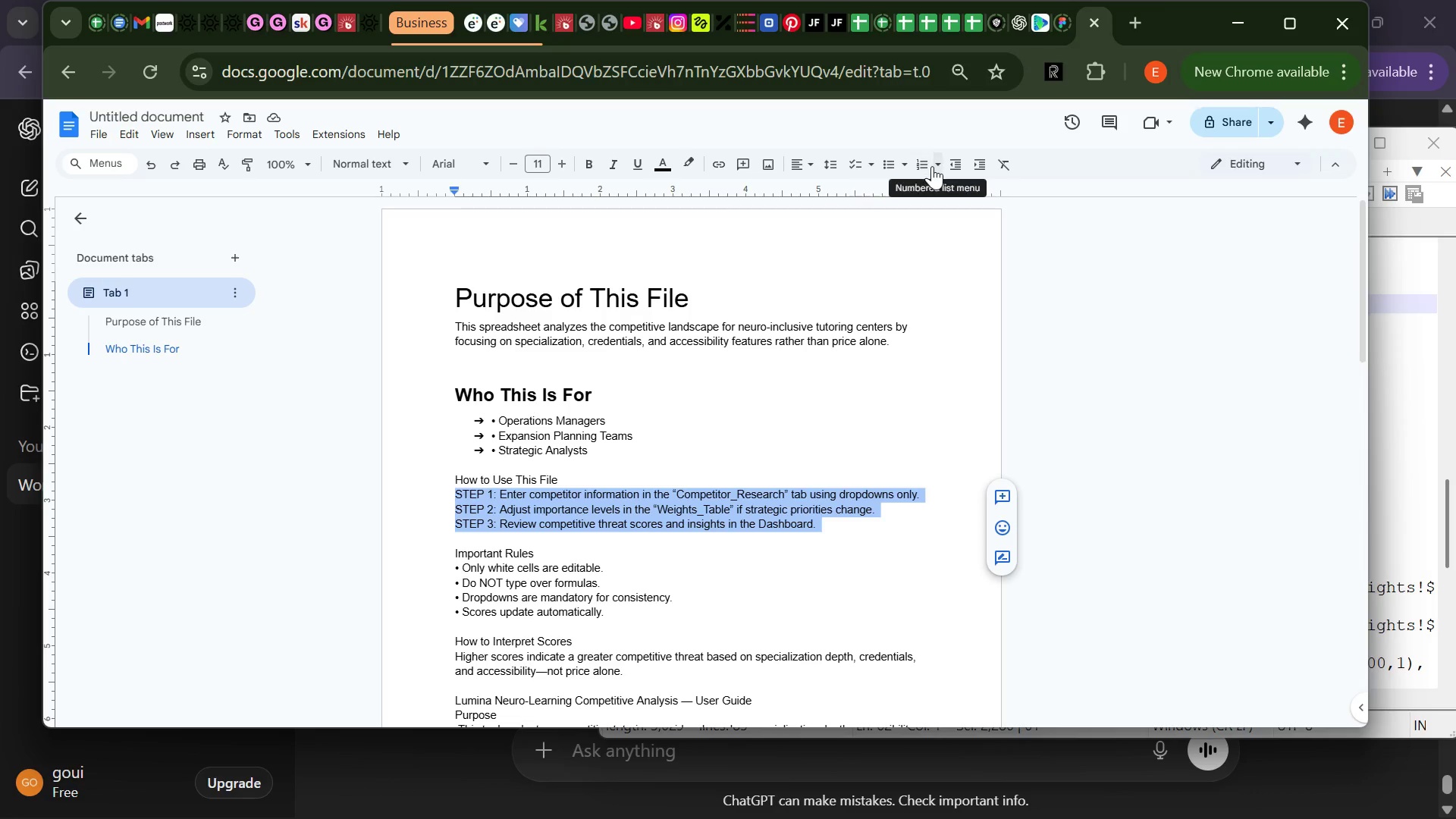 
left_click([932, 166])
 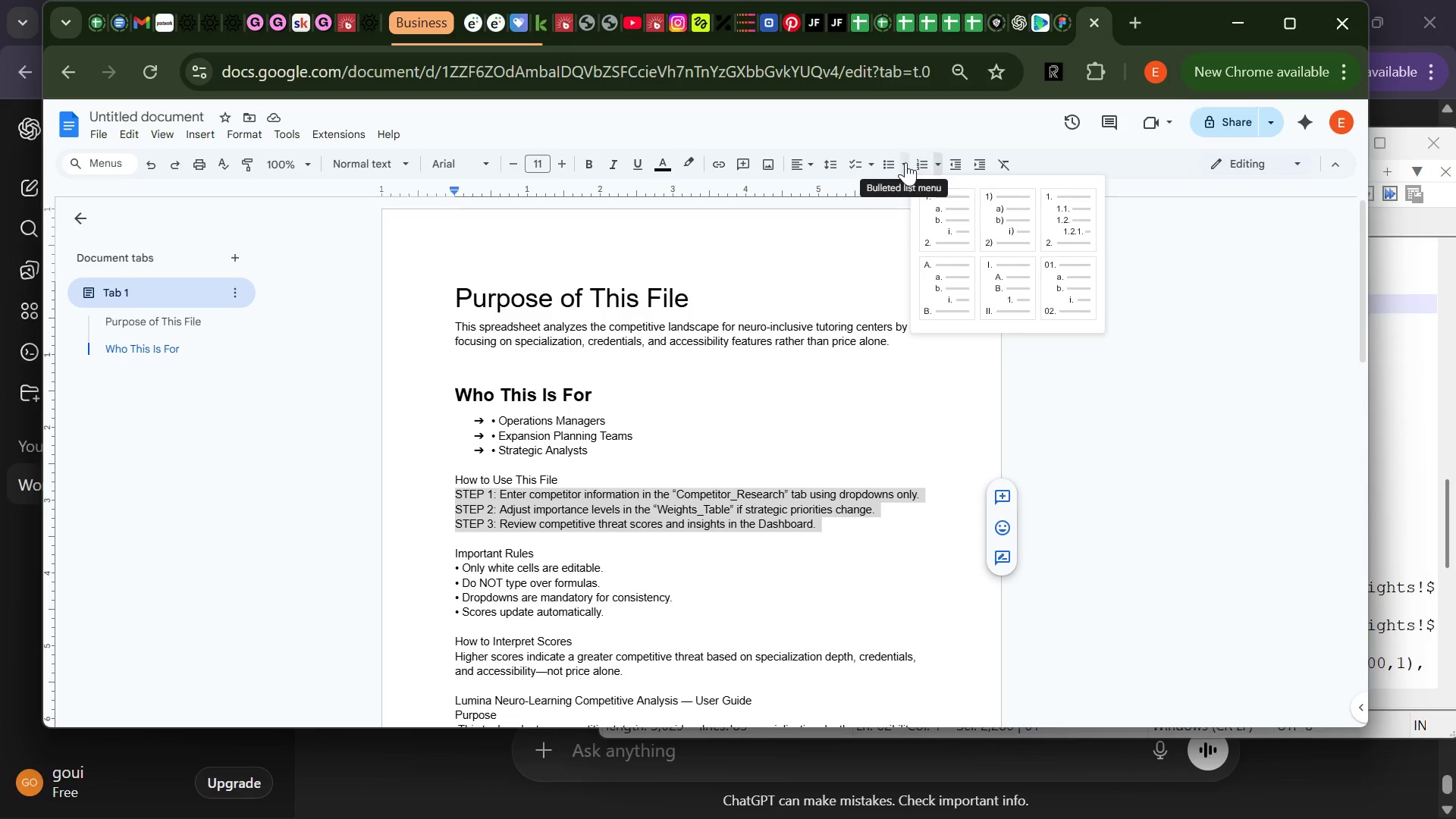 
left_click([903, 163])
 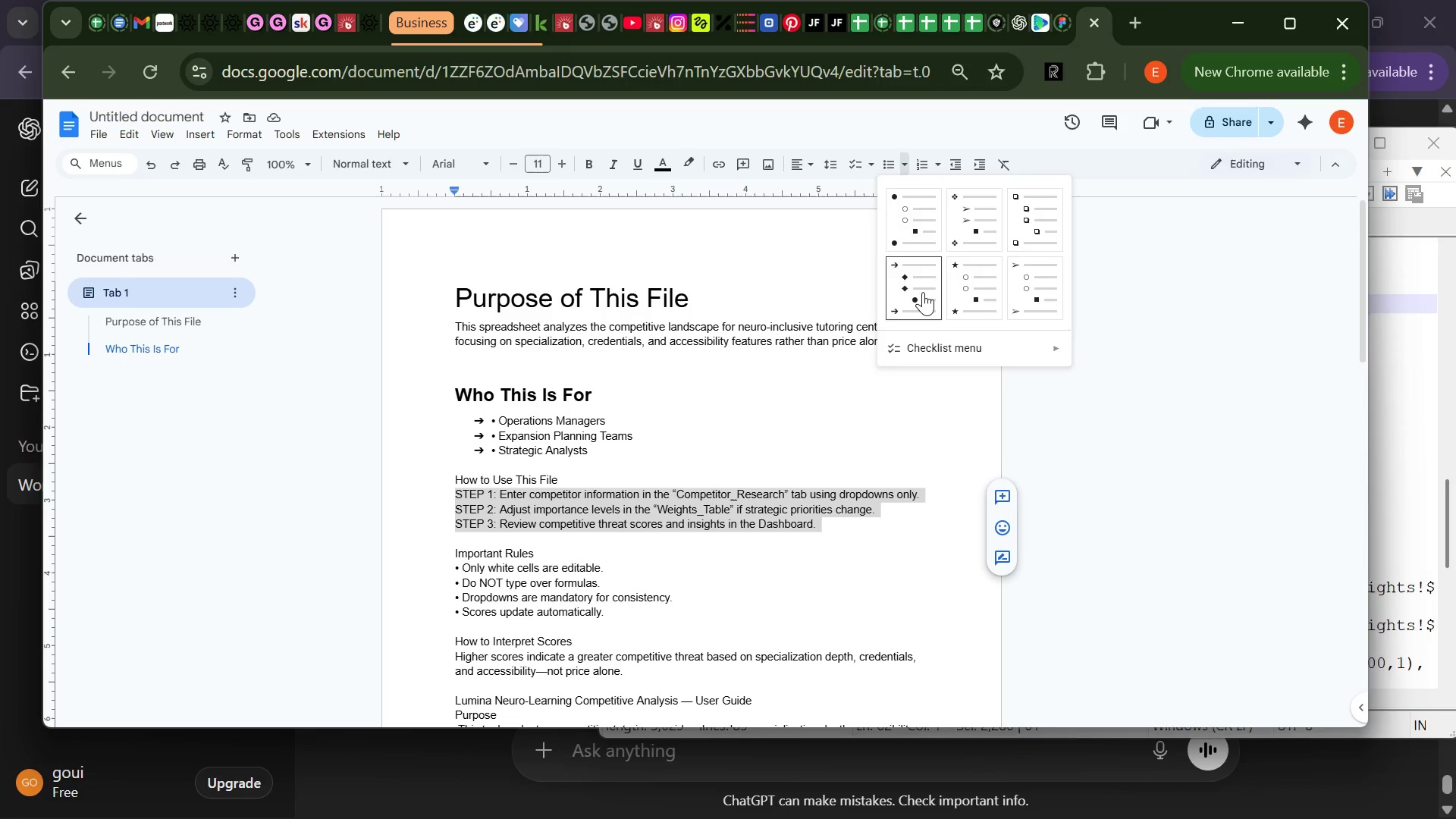 
left_click([923, 292])
 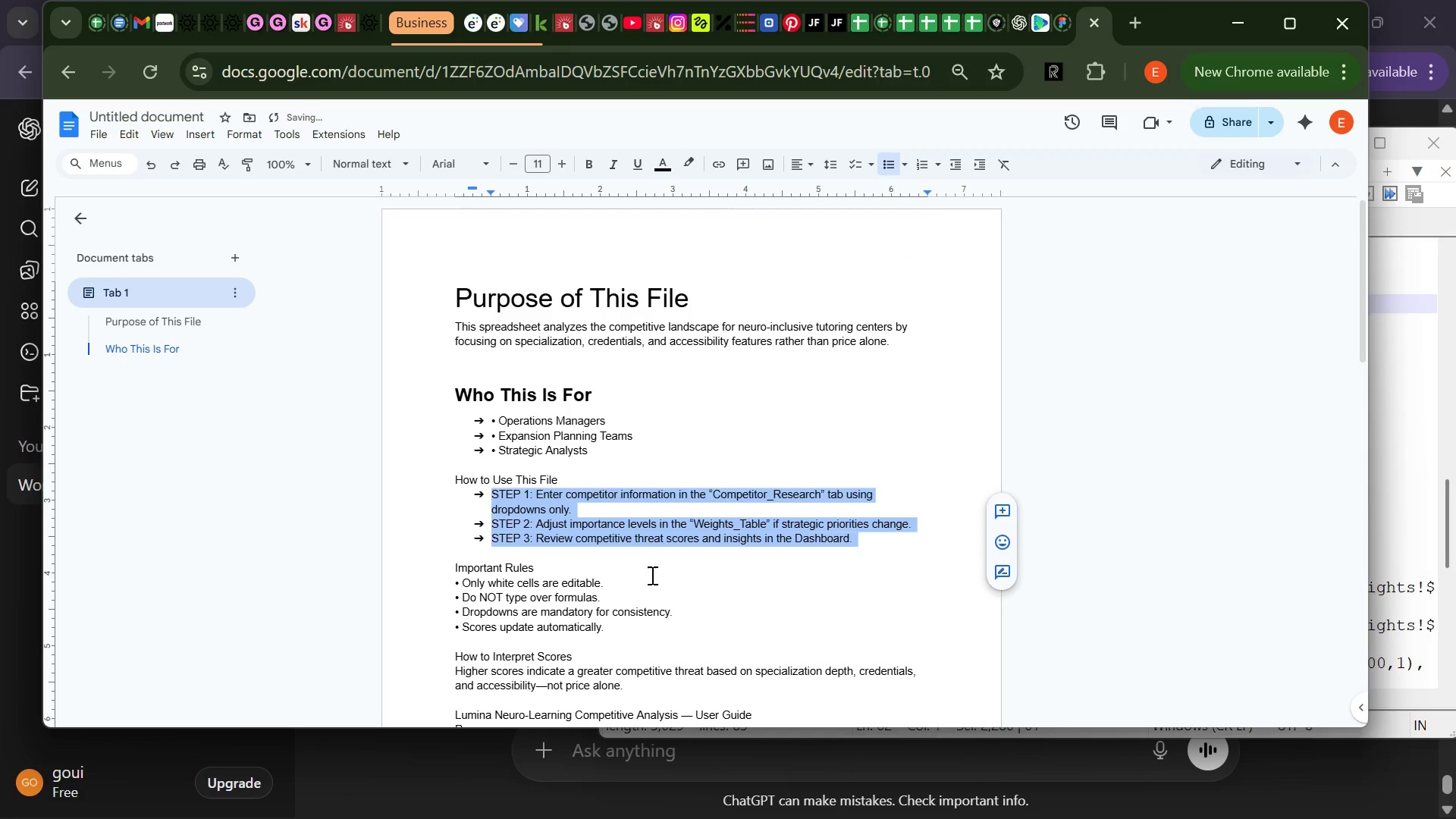 
left_click([639, 584])
 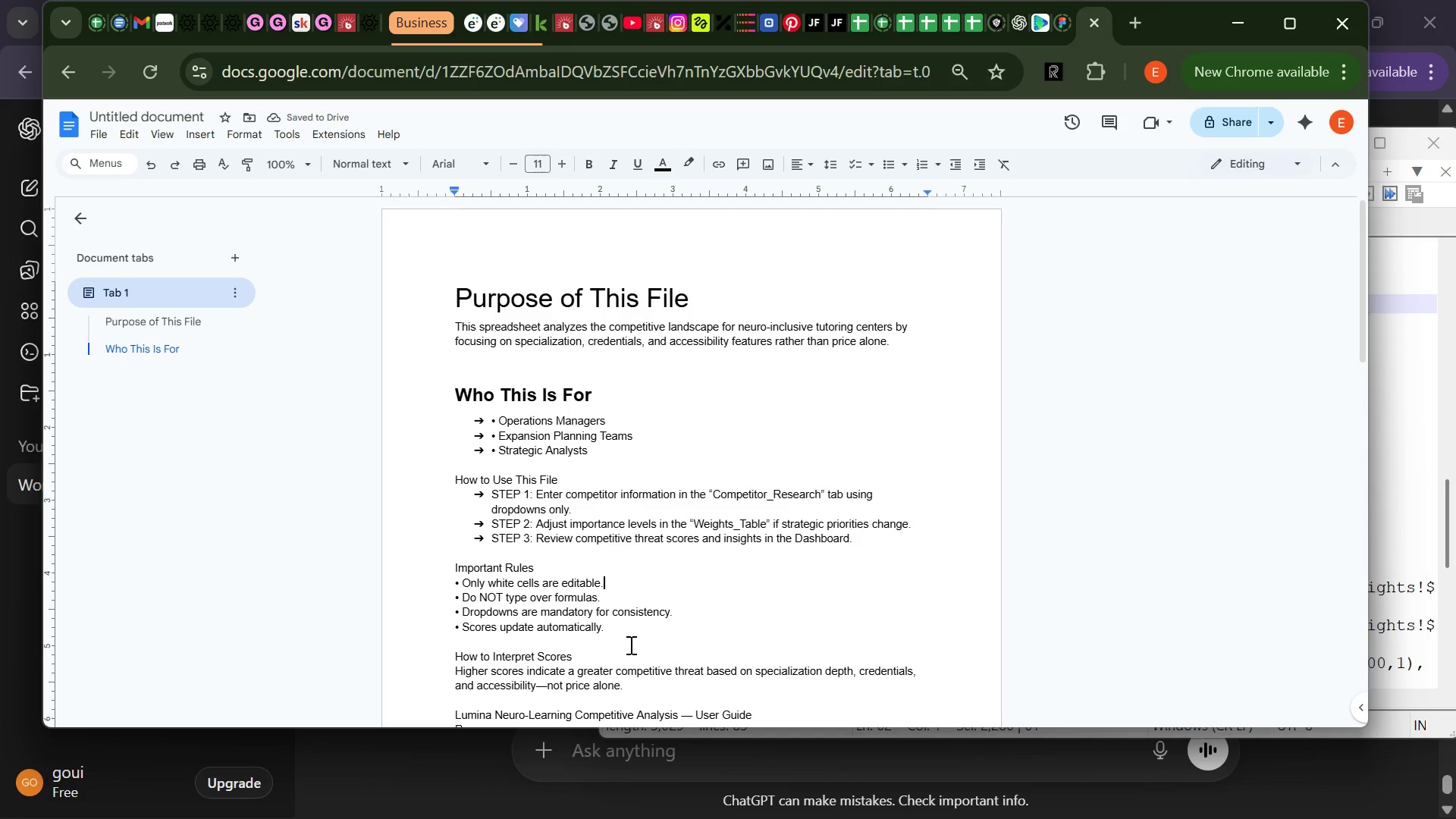 
left_click([626, 643])
 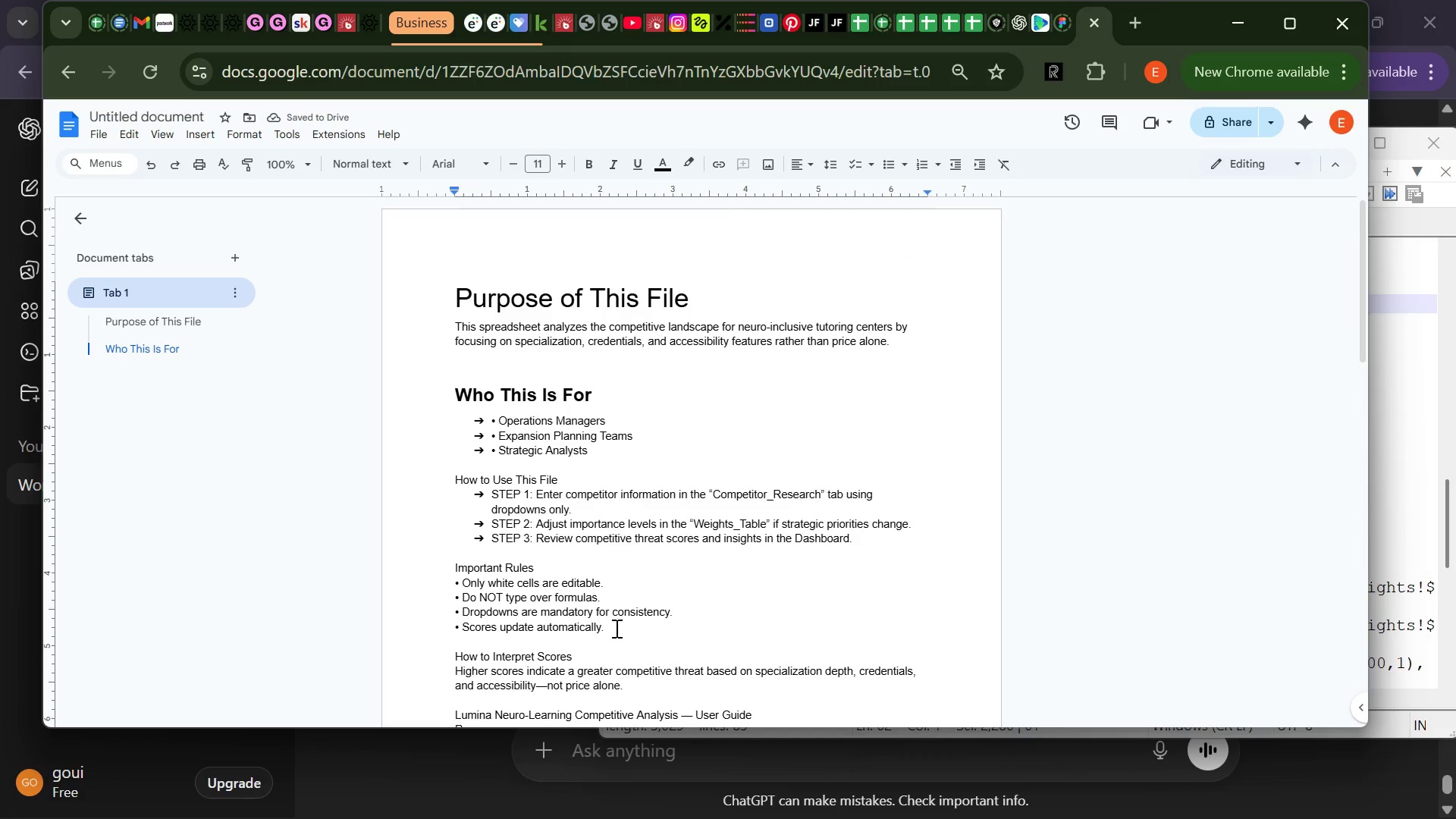 
left_click([615, 628])
 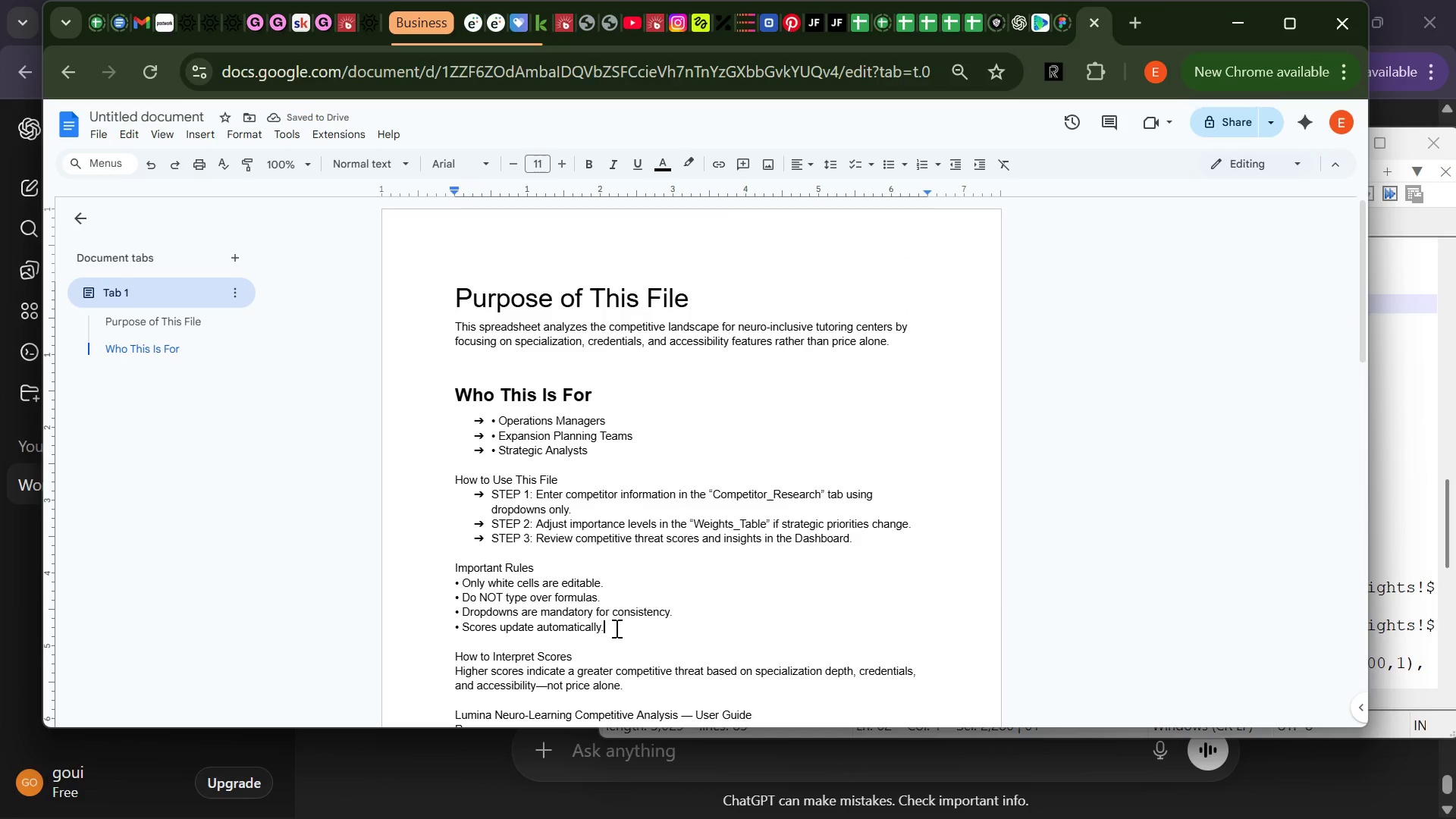 
left_click_drag(start_coordinate=[615, 628], to_coordinate=[459, 588])
 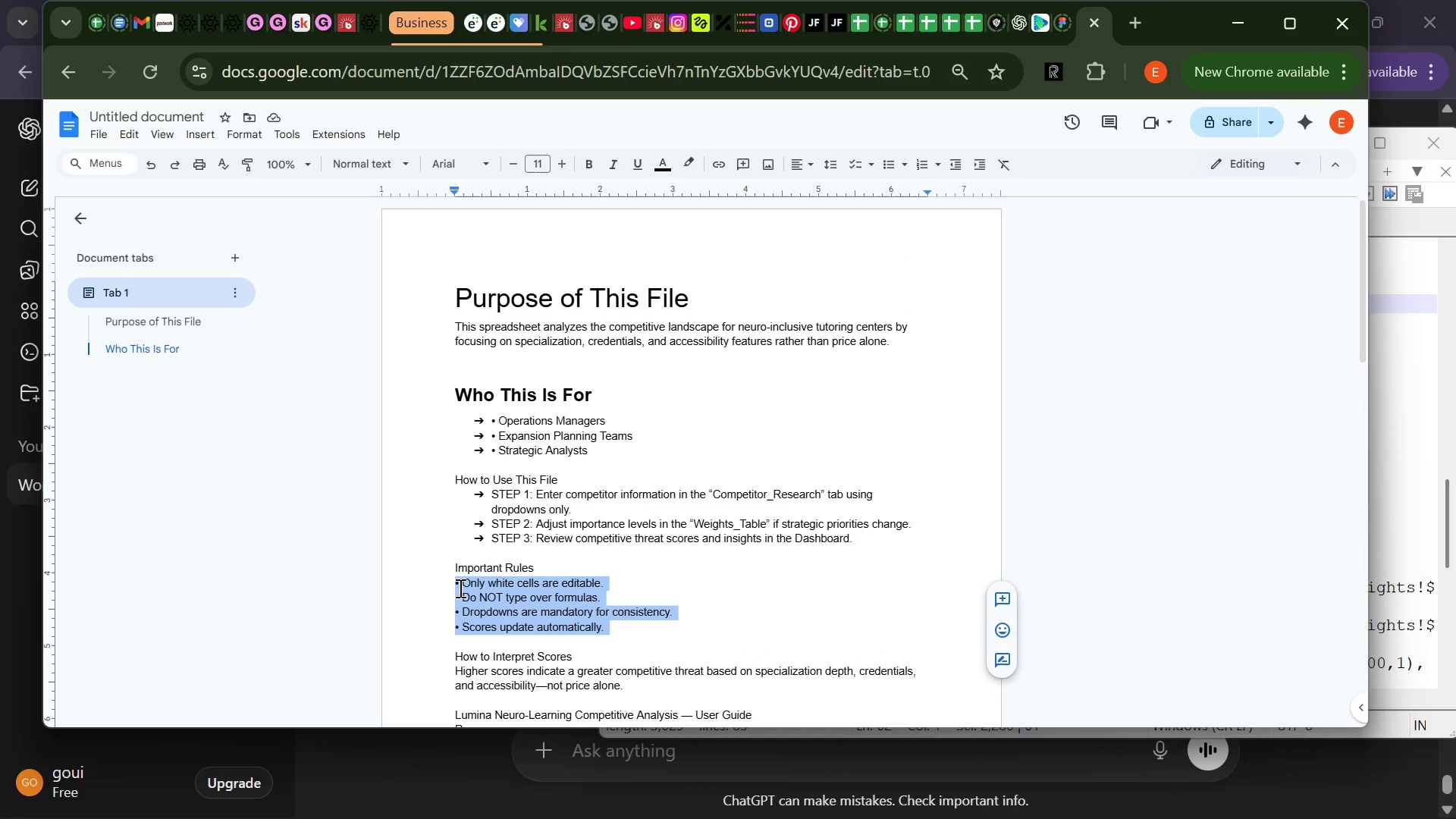 
left_click([459, 588])
 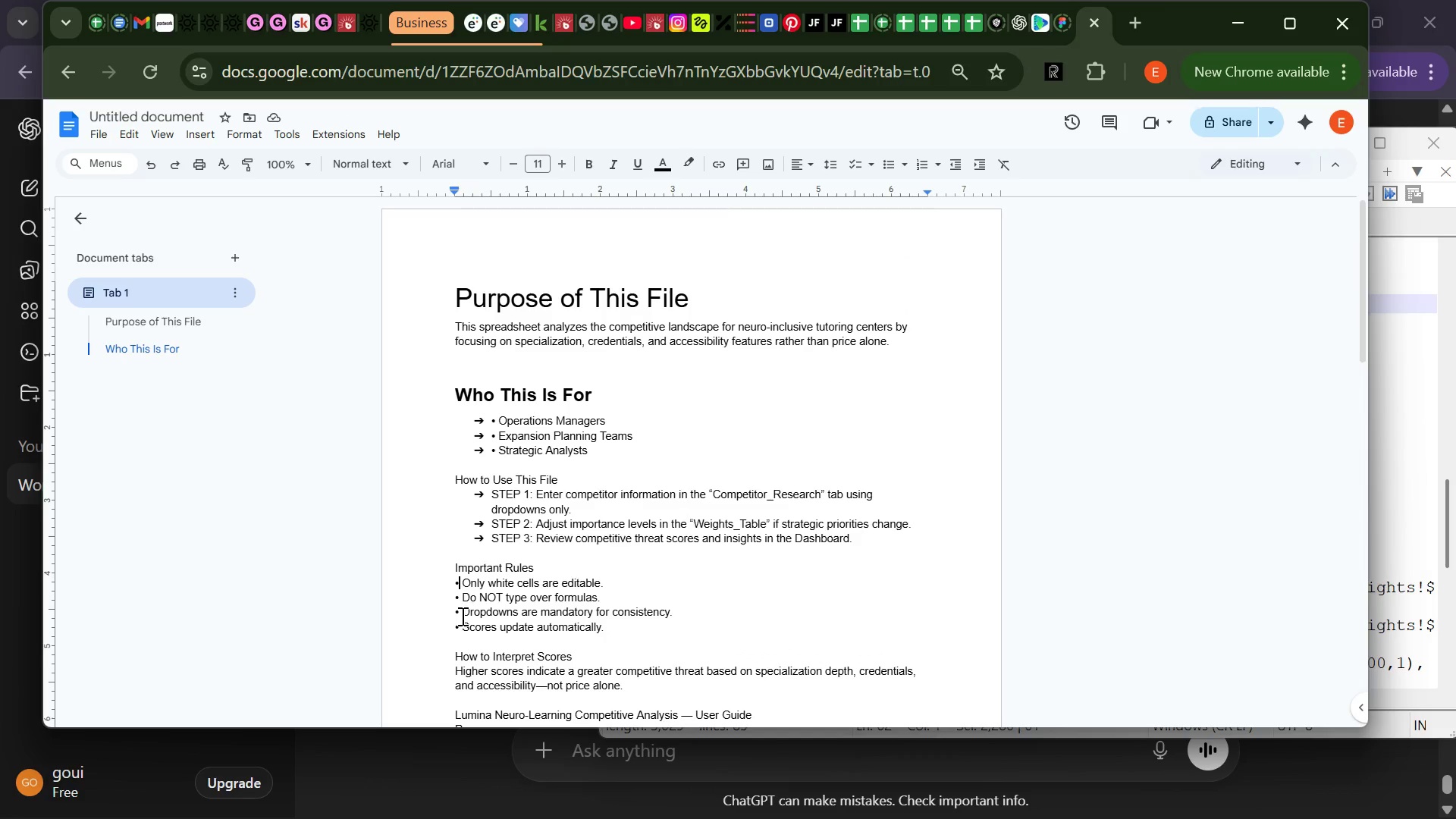 
left_click([462, 617])
 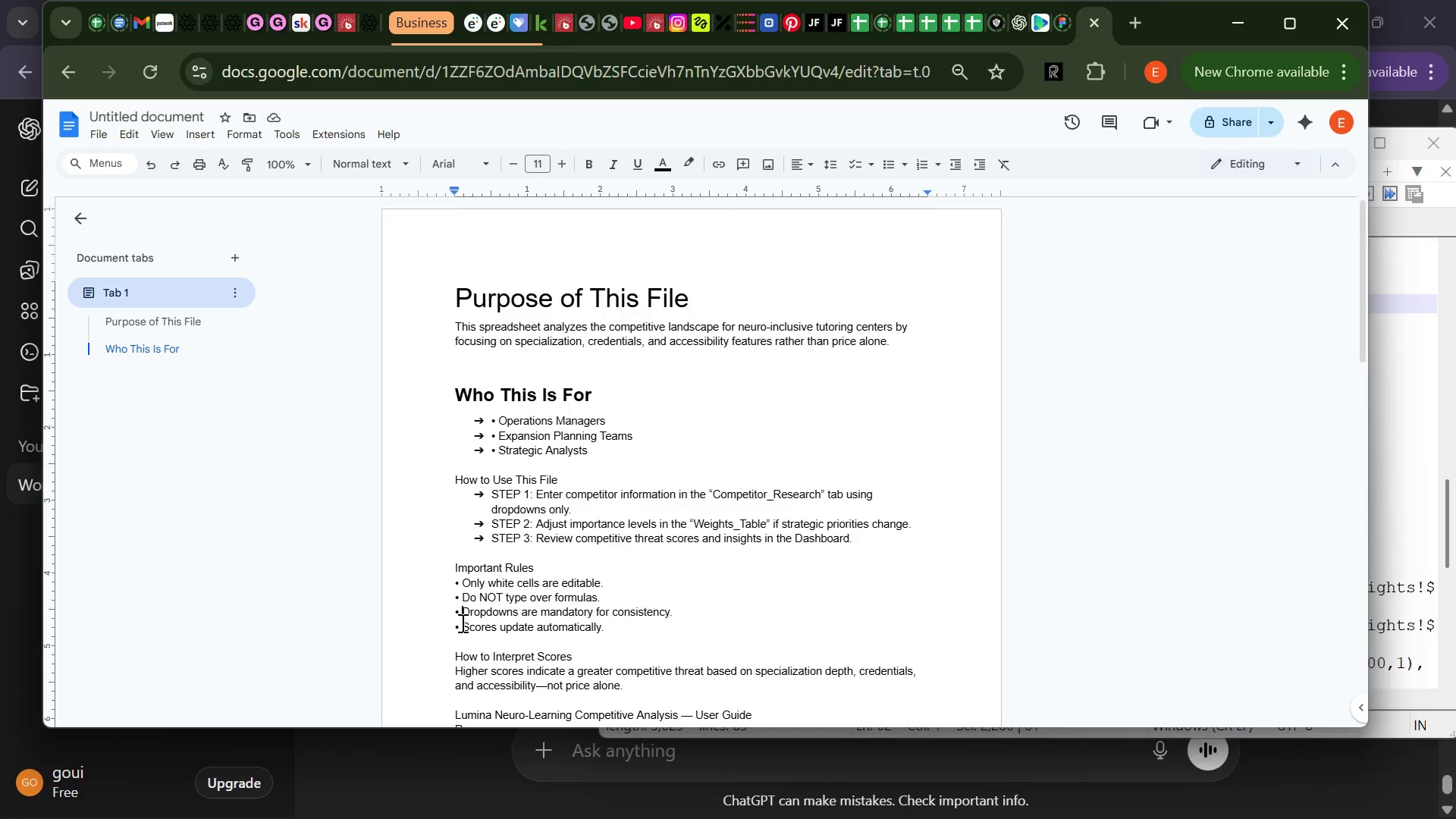 
left_click([461, 623])
 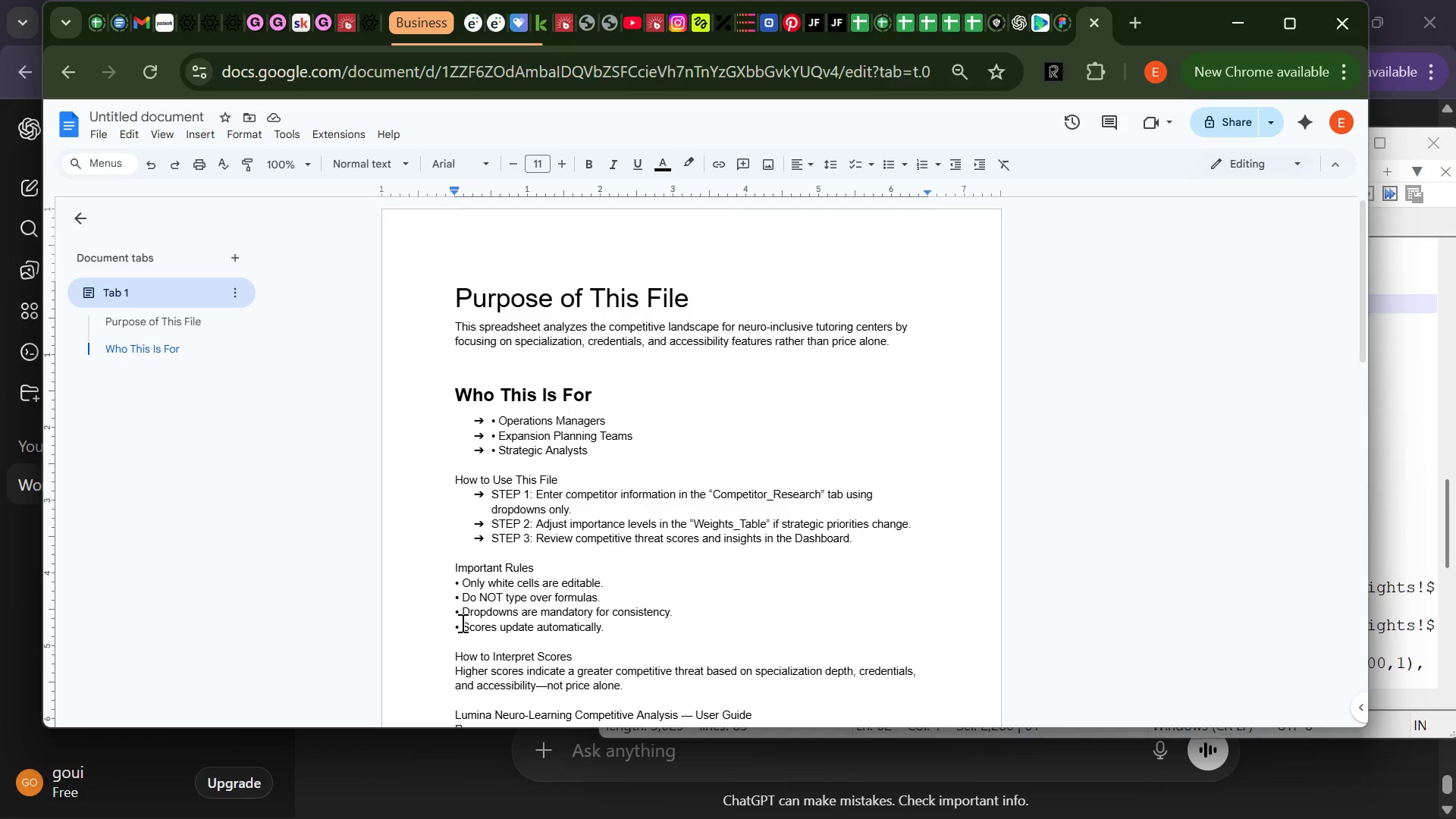 
key(Backspace)
 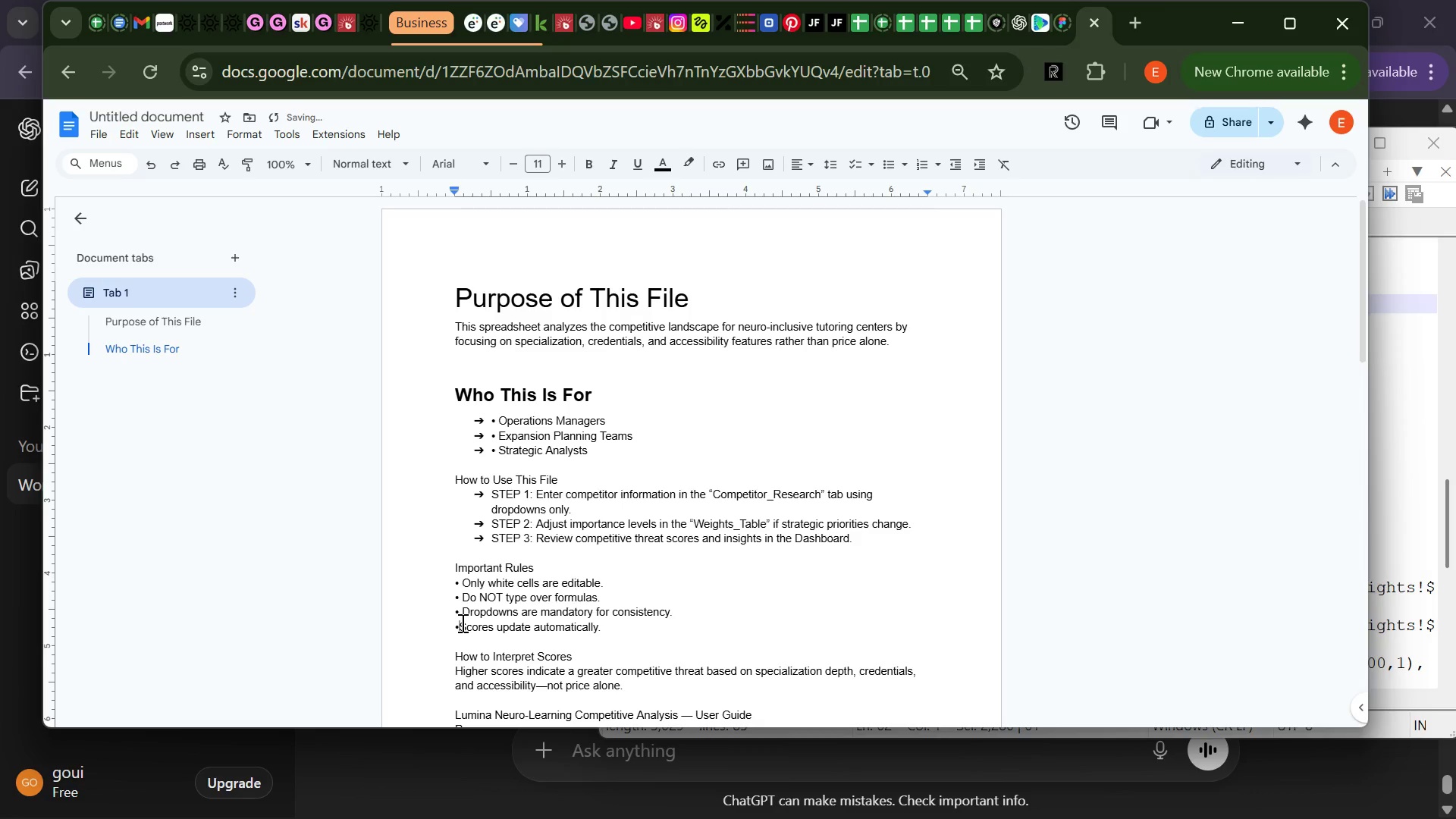 
key(Backspace)
 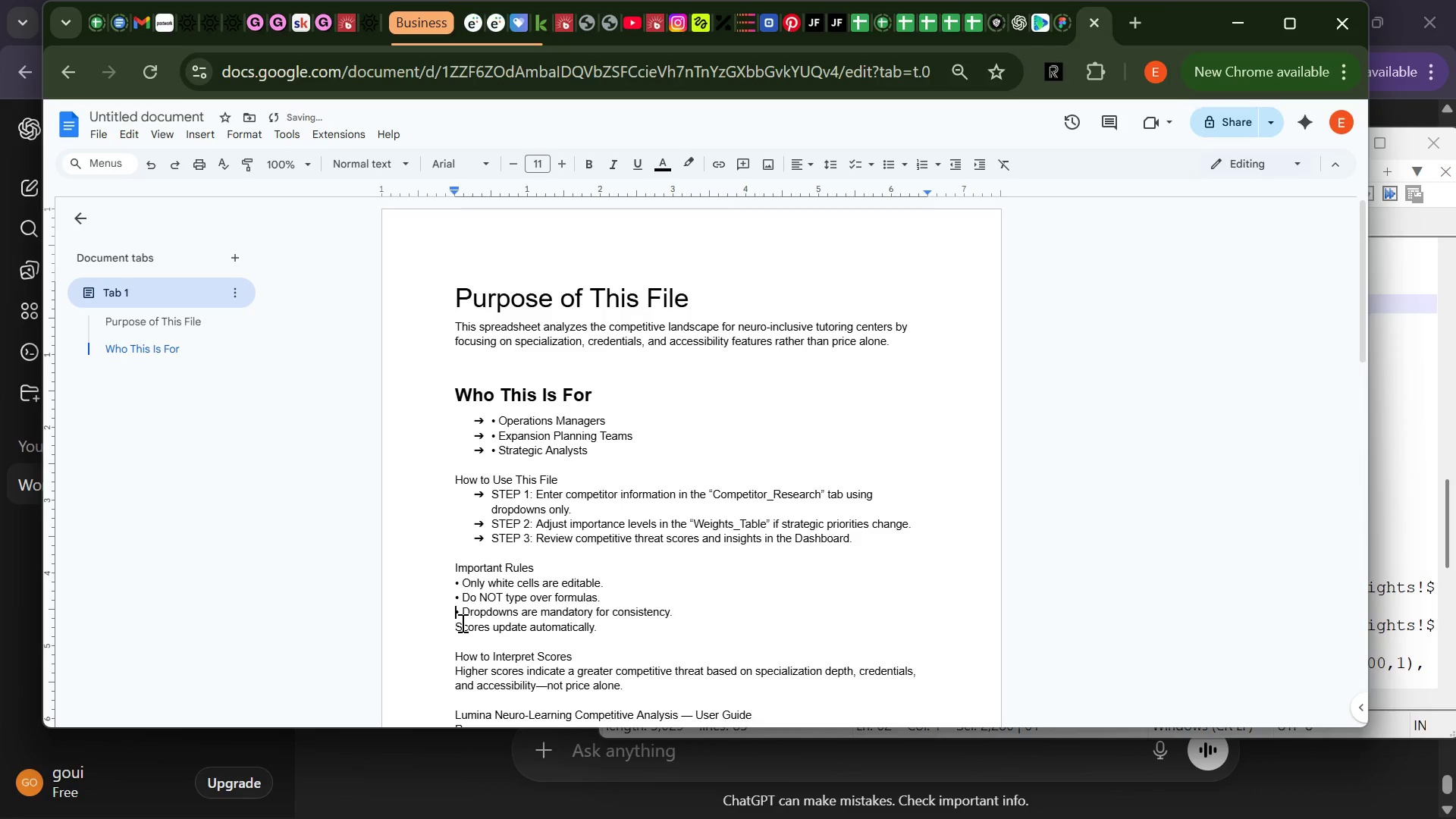 
key(ArrowUp)
 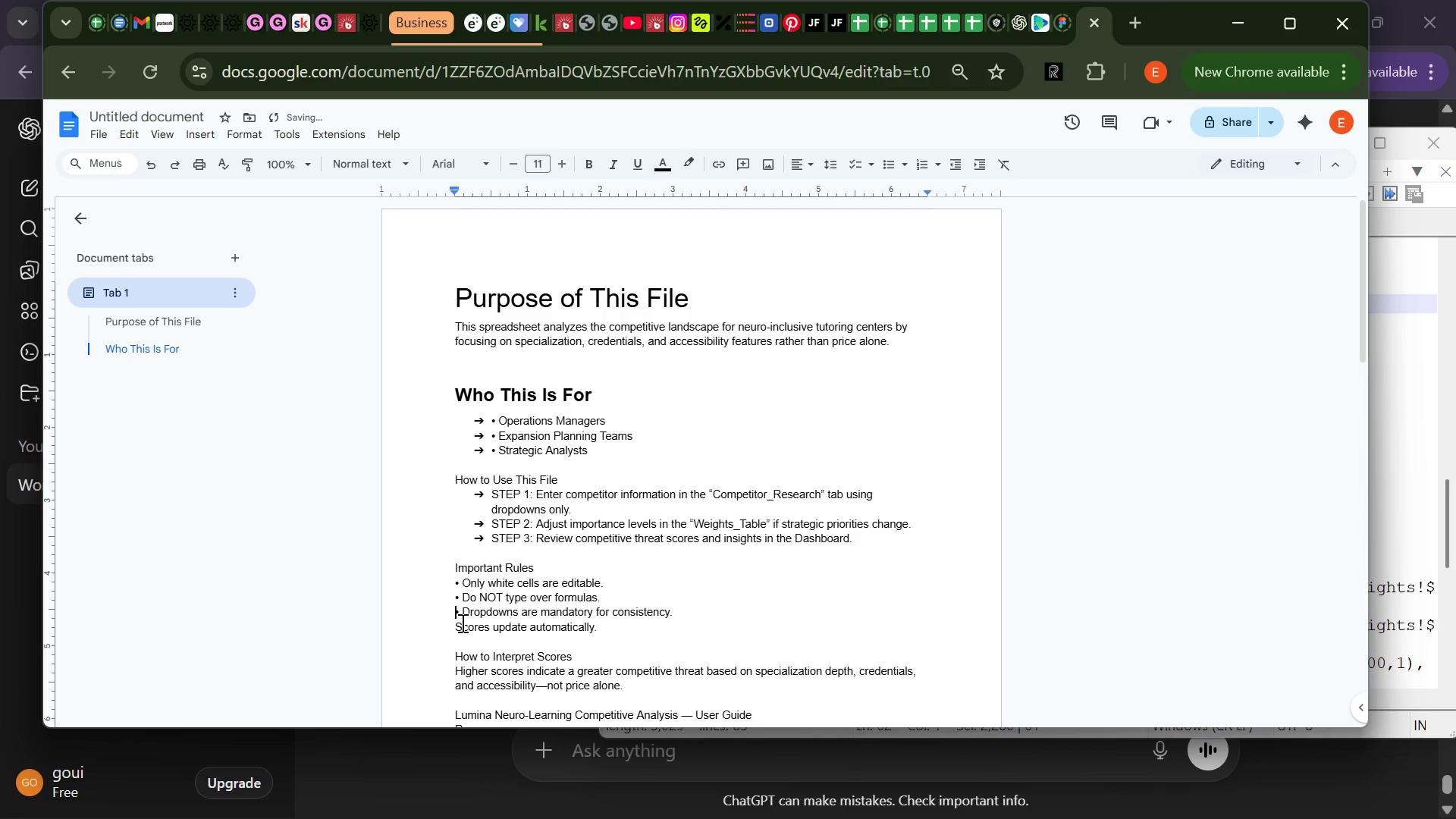 
key(ArrowRight)
 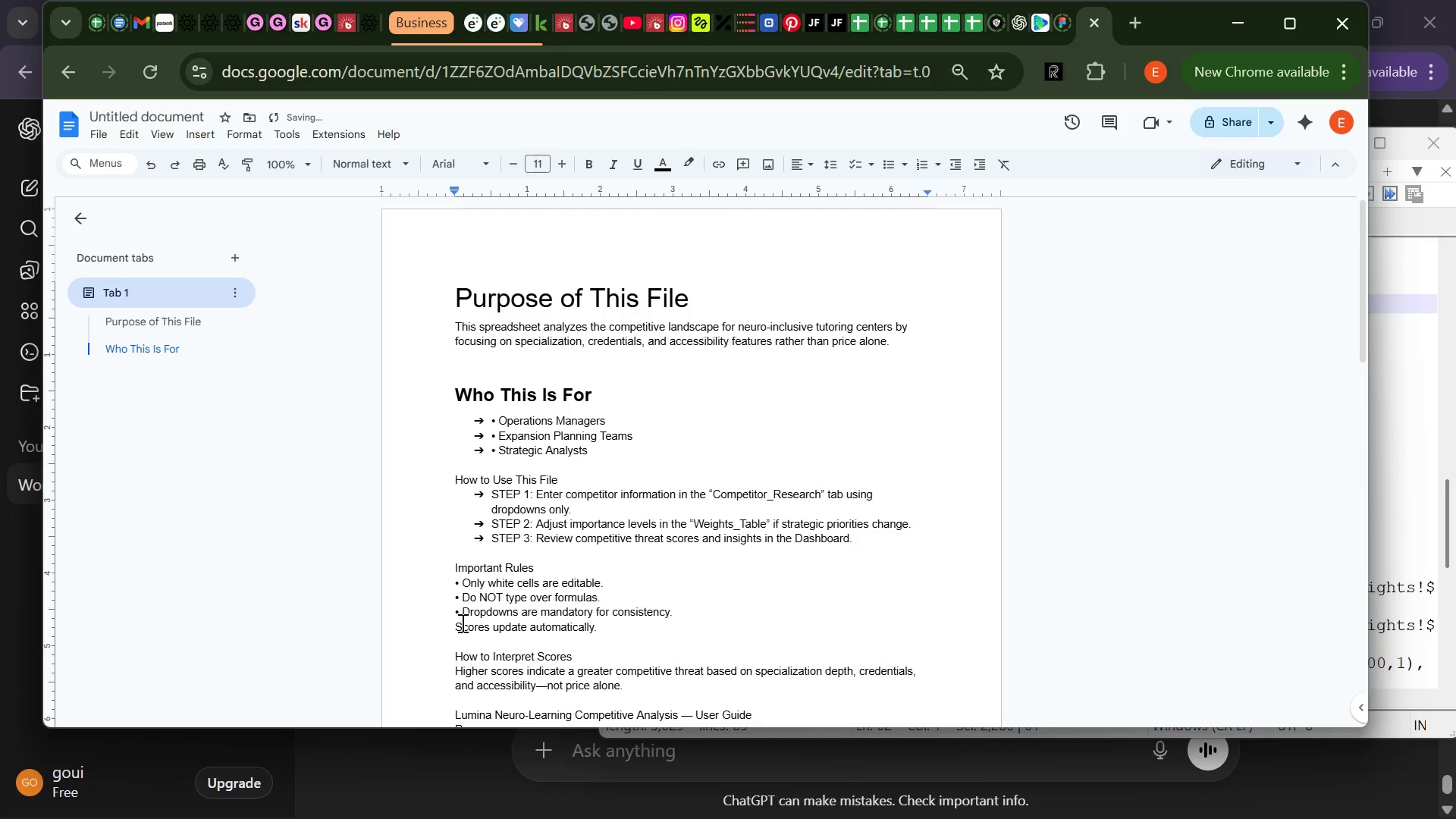 
key(Backspace)
 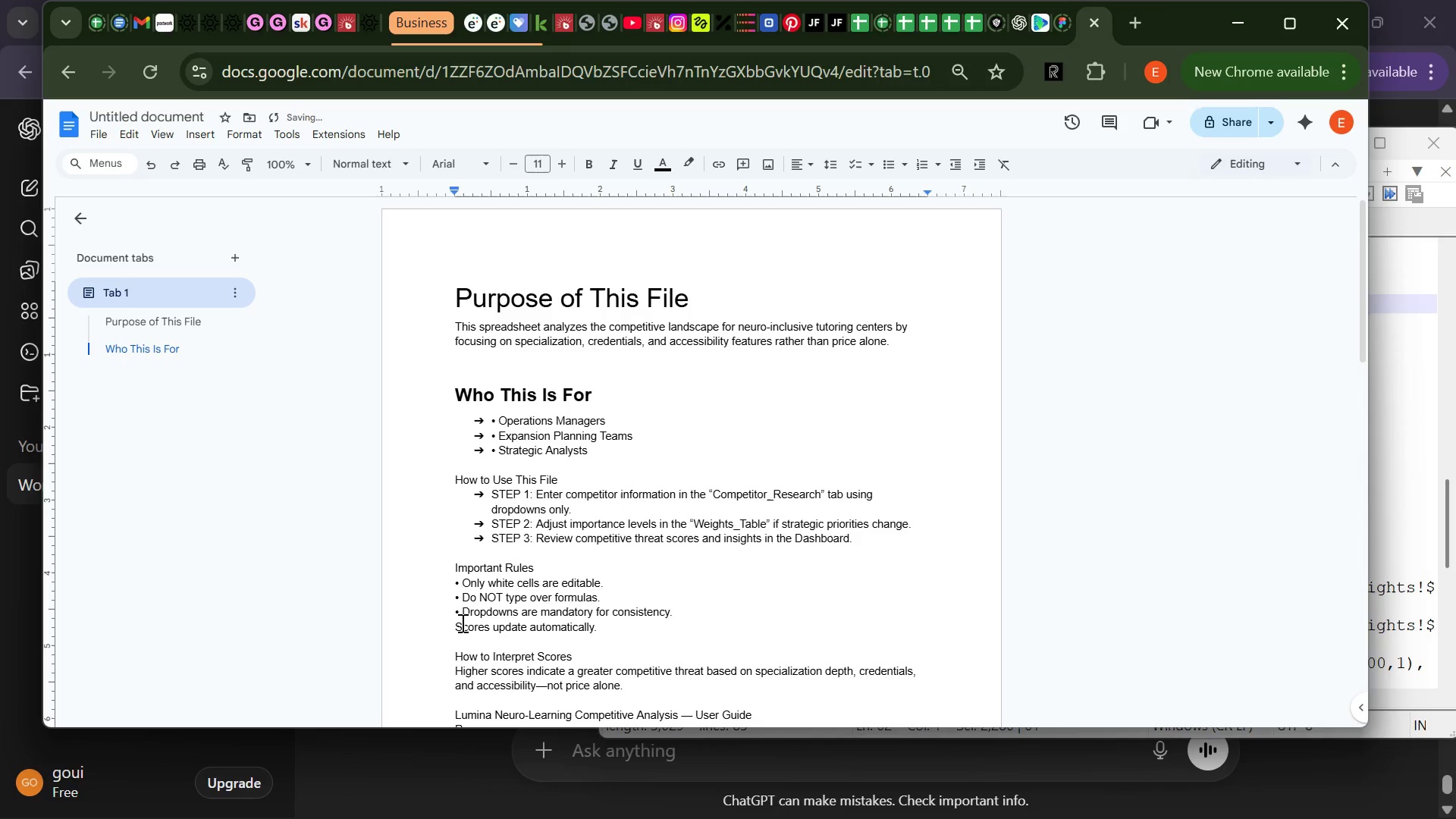 
key(ArrowUp)
 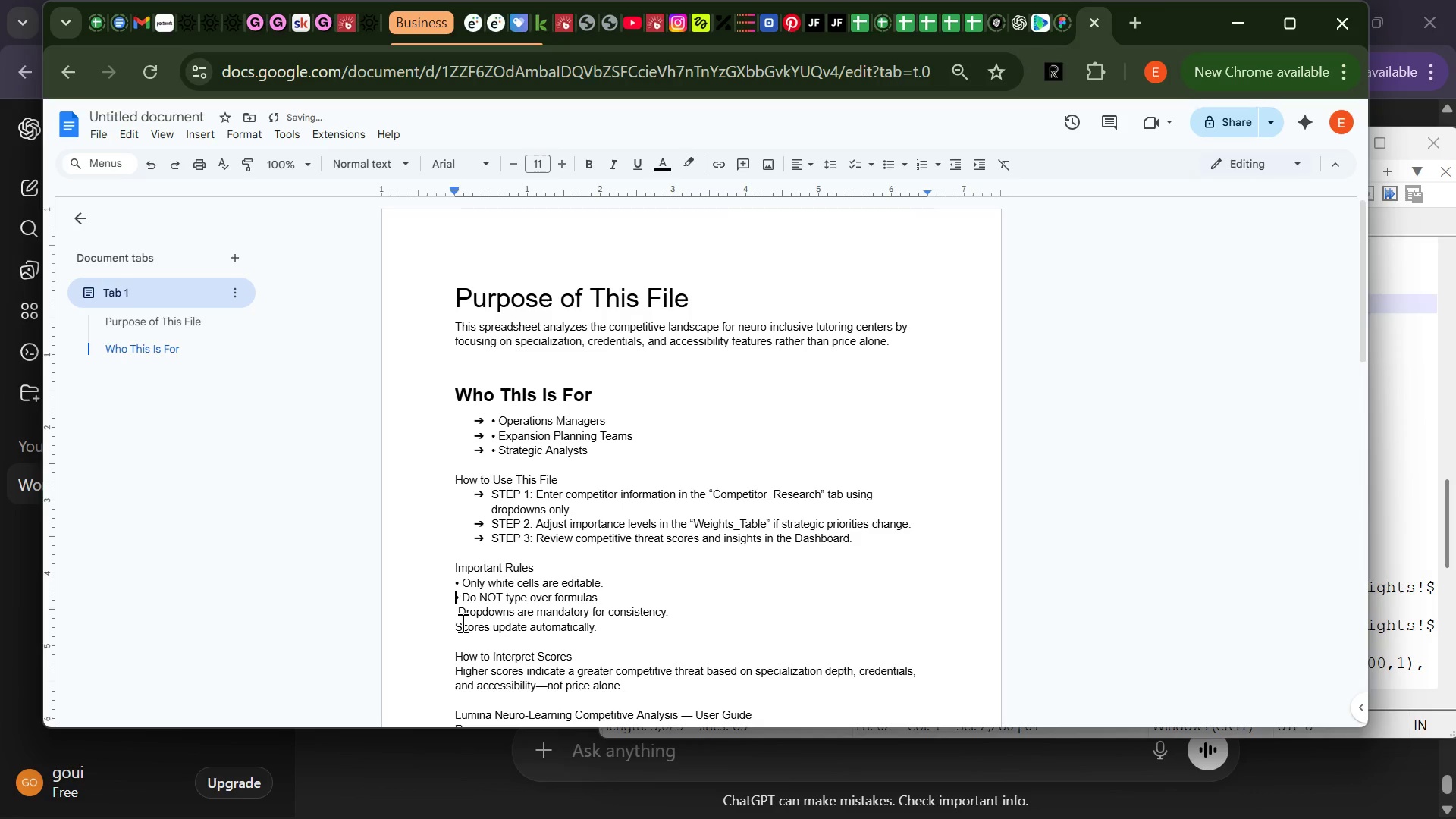 
key(ArrowRight)
 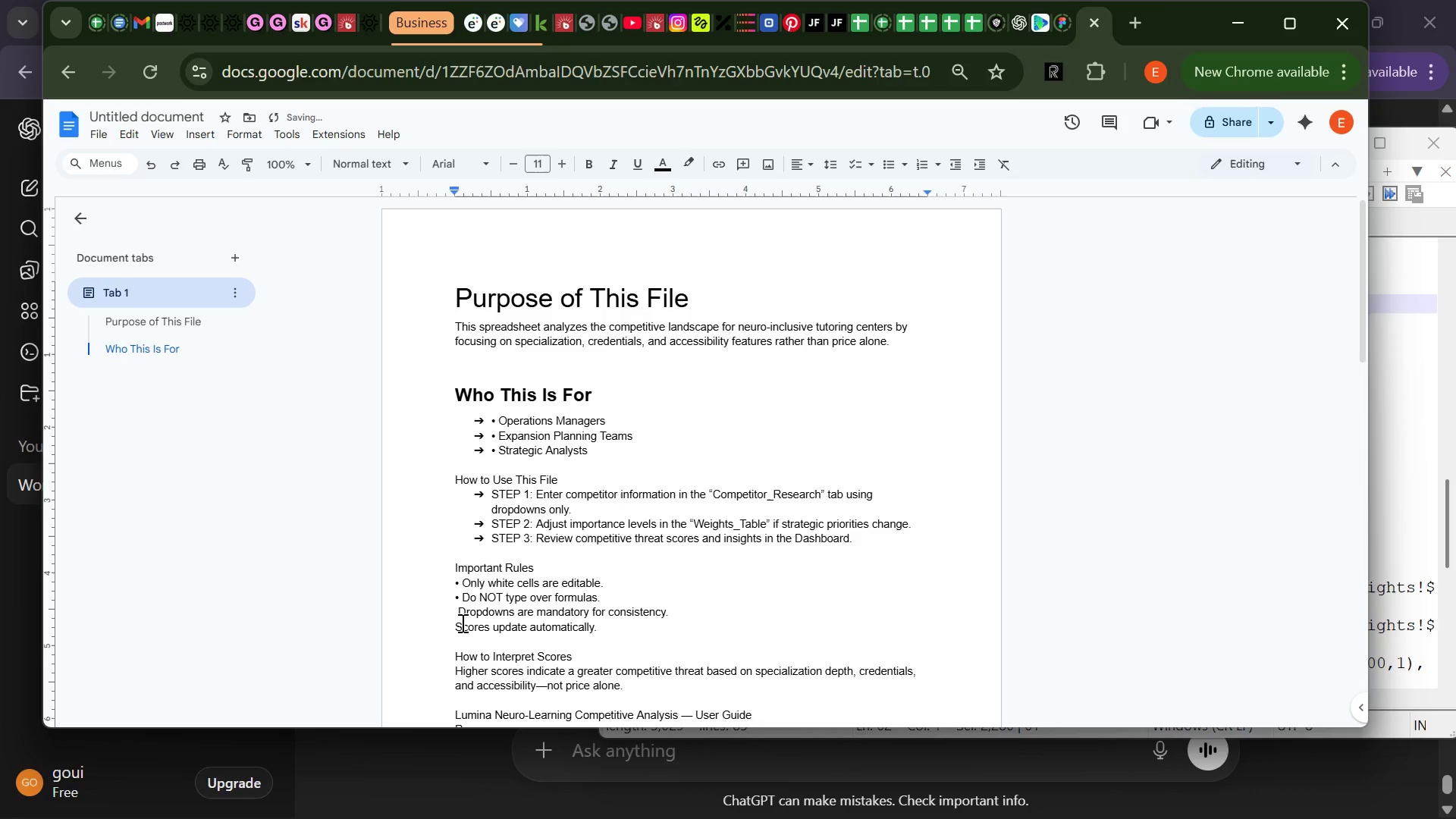 
key(Backspace)
 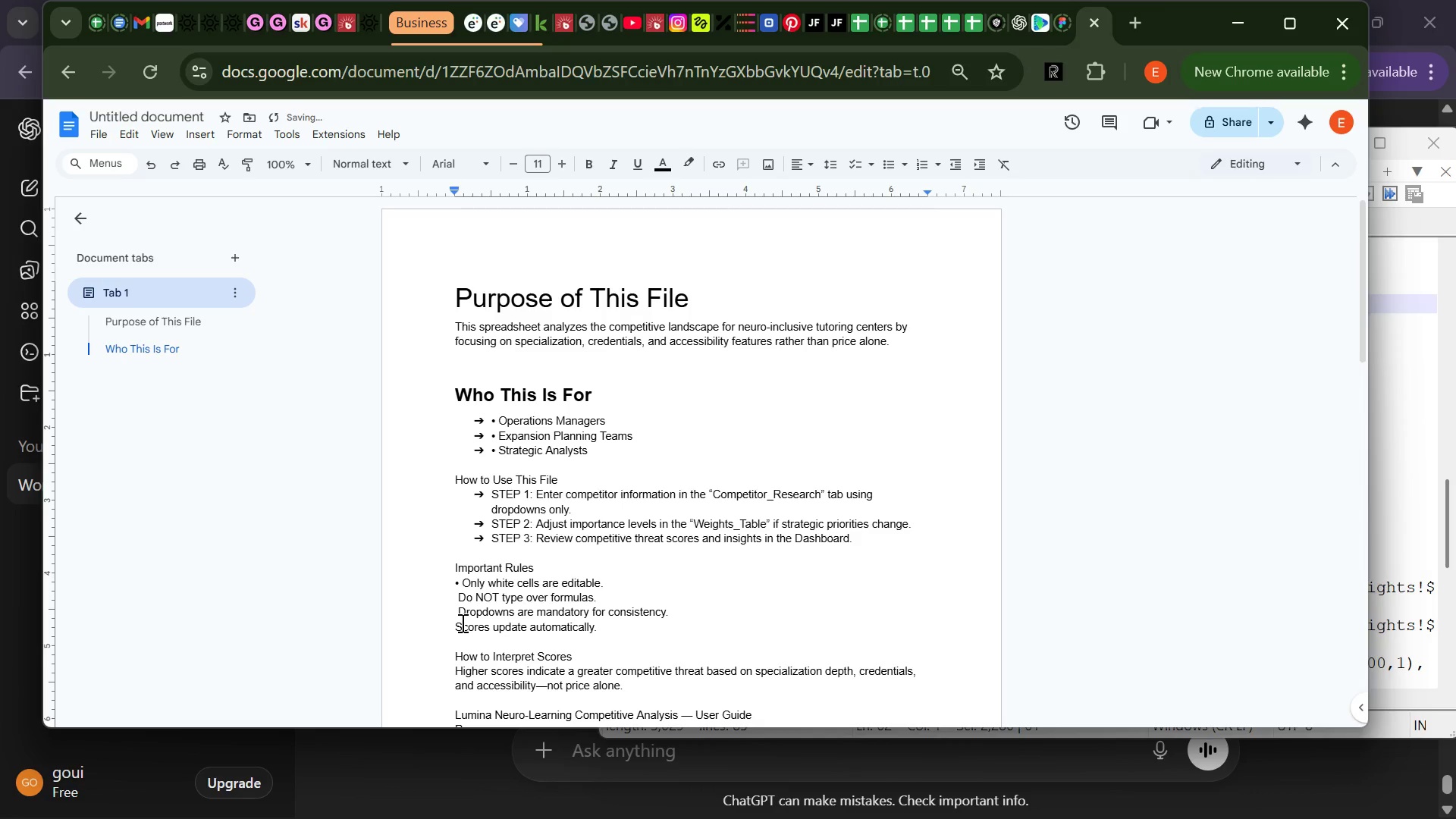 
key(ArrowUp)
 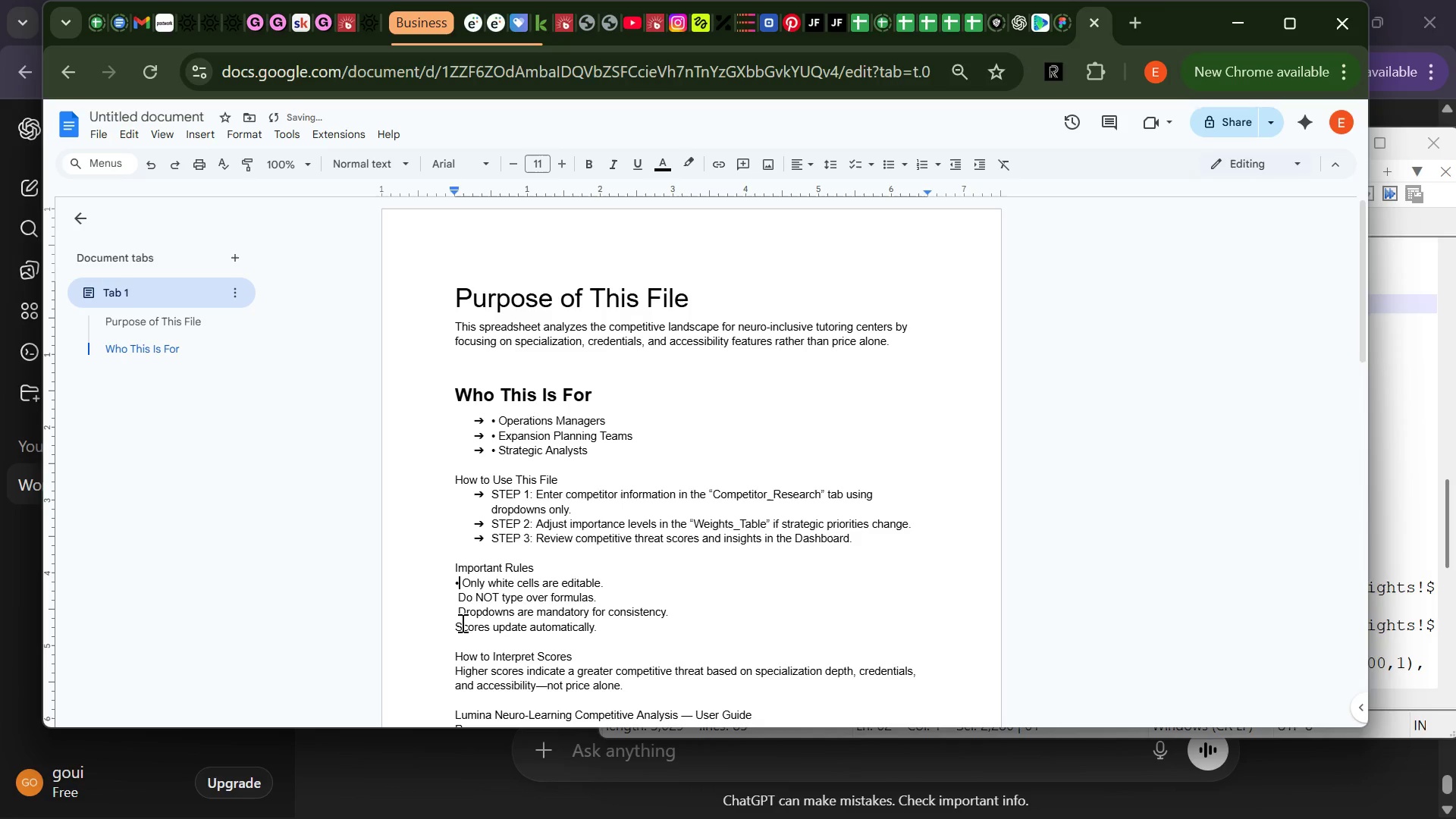 
key(ArrowRight)
 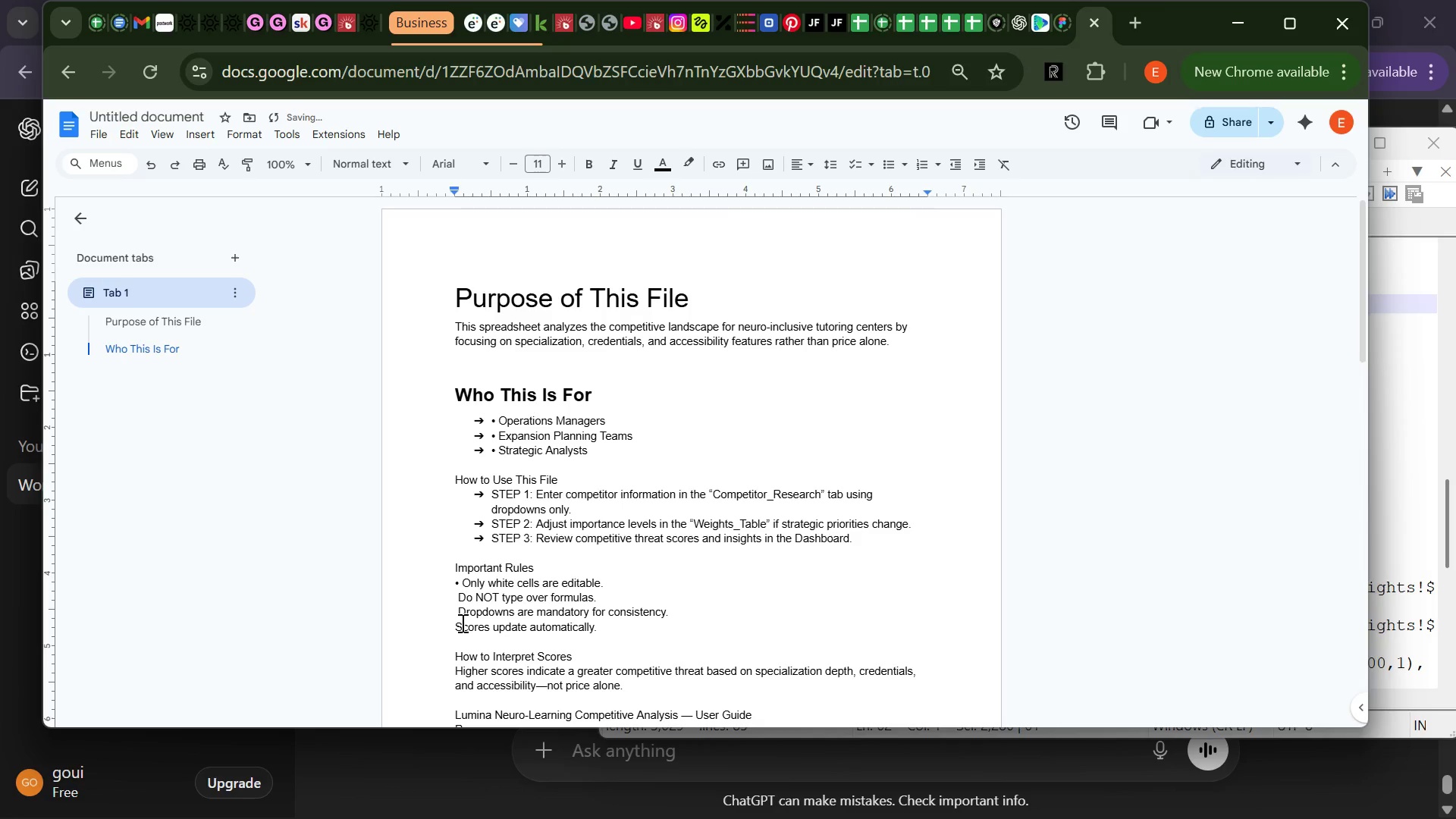 
key(Backspace)
 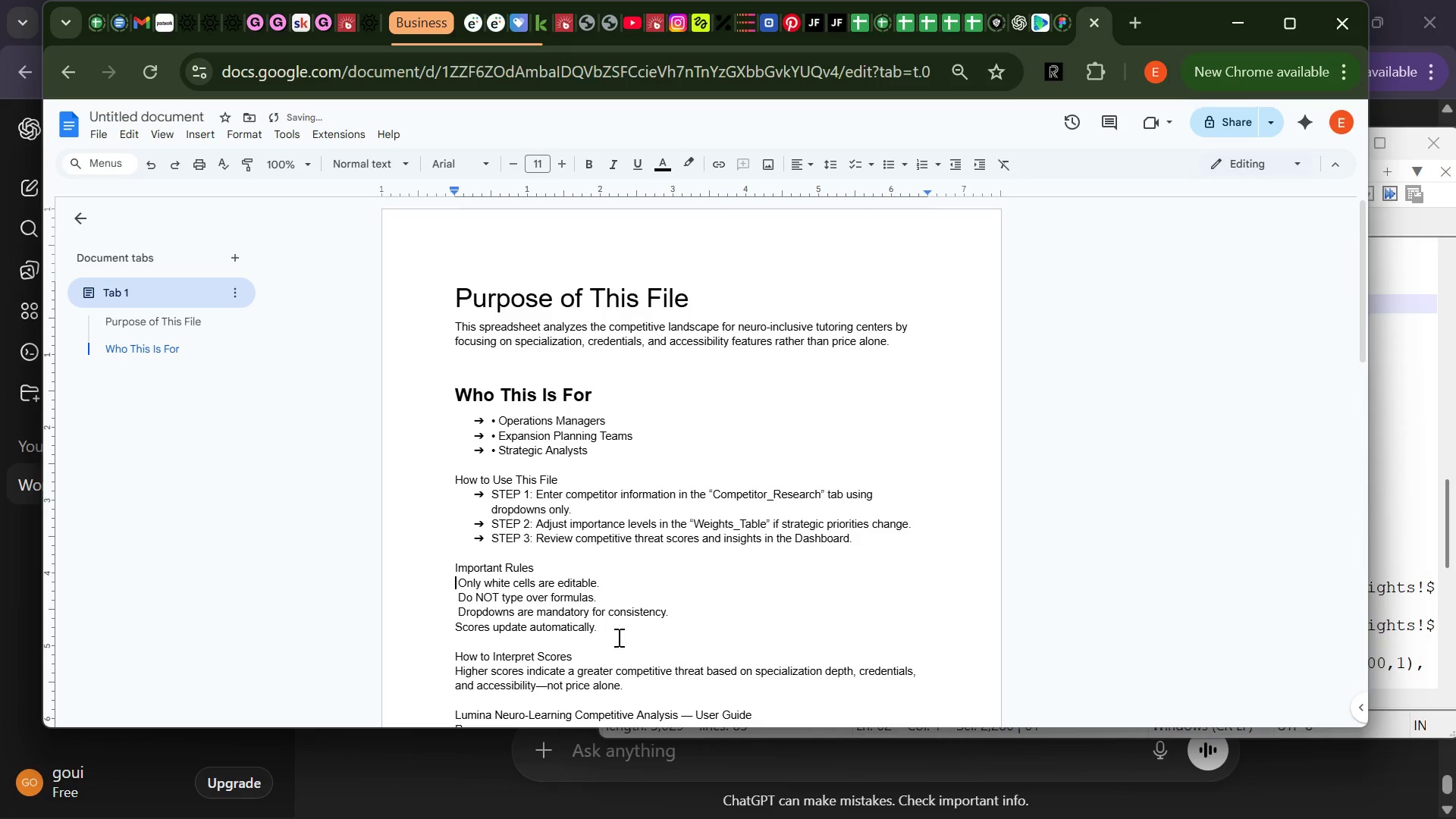 
left_click([613, 636])
 